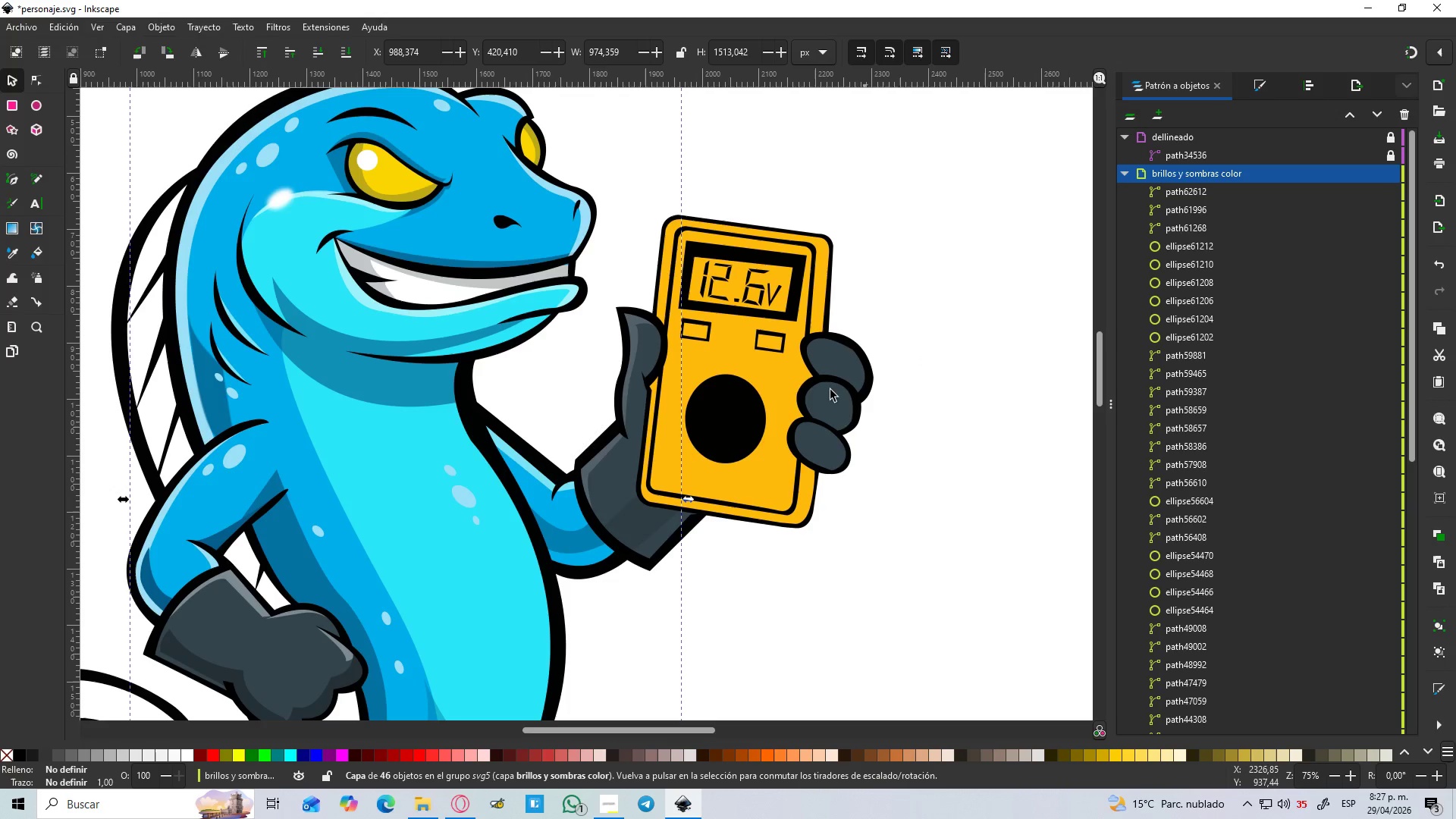 
hold_key(key=ControlLeft, duration=1.5)
hold_key(key=ControlLeft, duration=0.91)
scroll: coordinate [676, 500], scroll_direction: up, amount: 3.0
 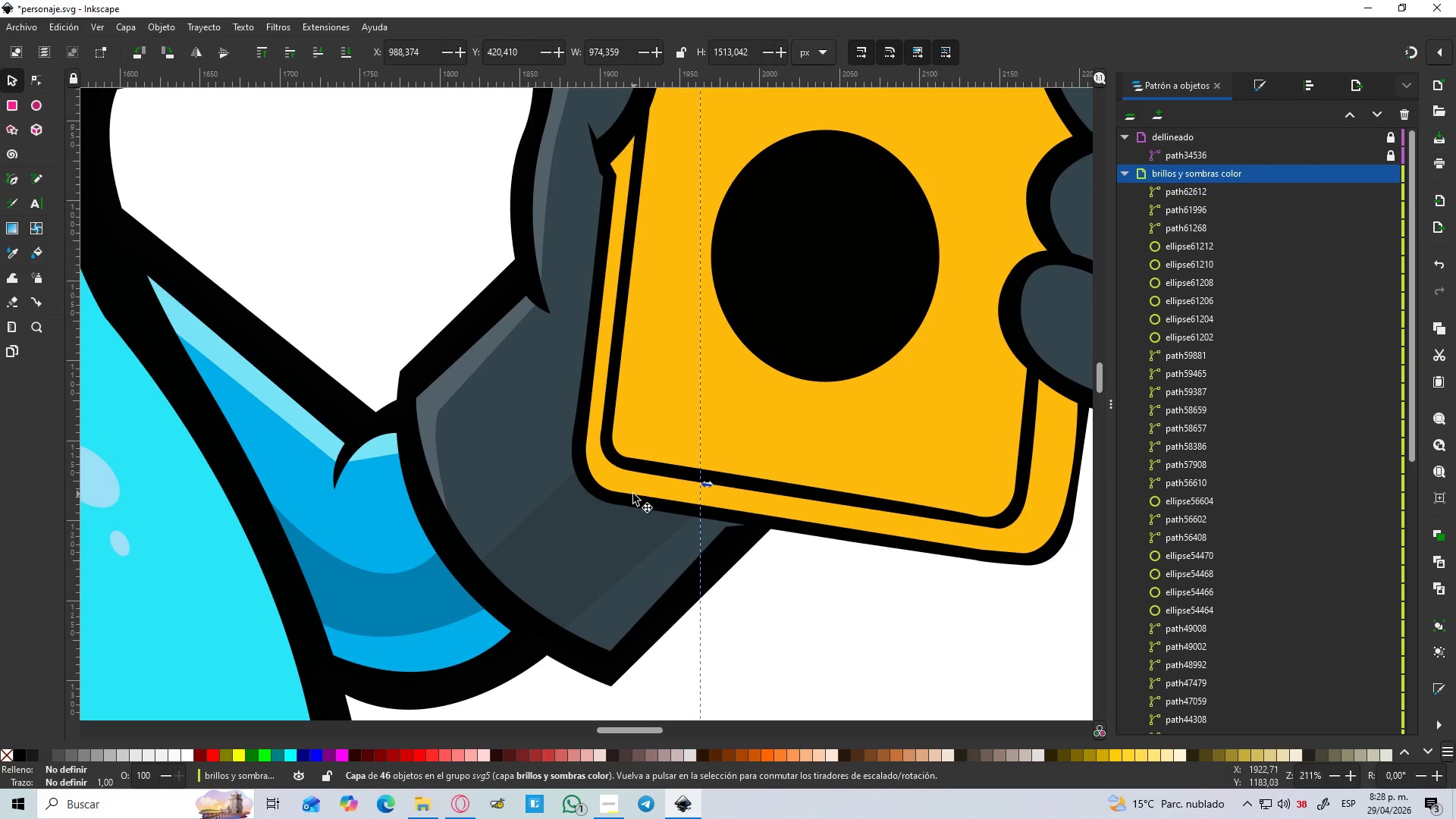 
key(B)
 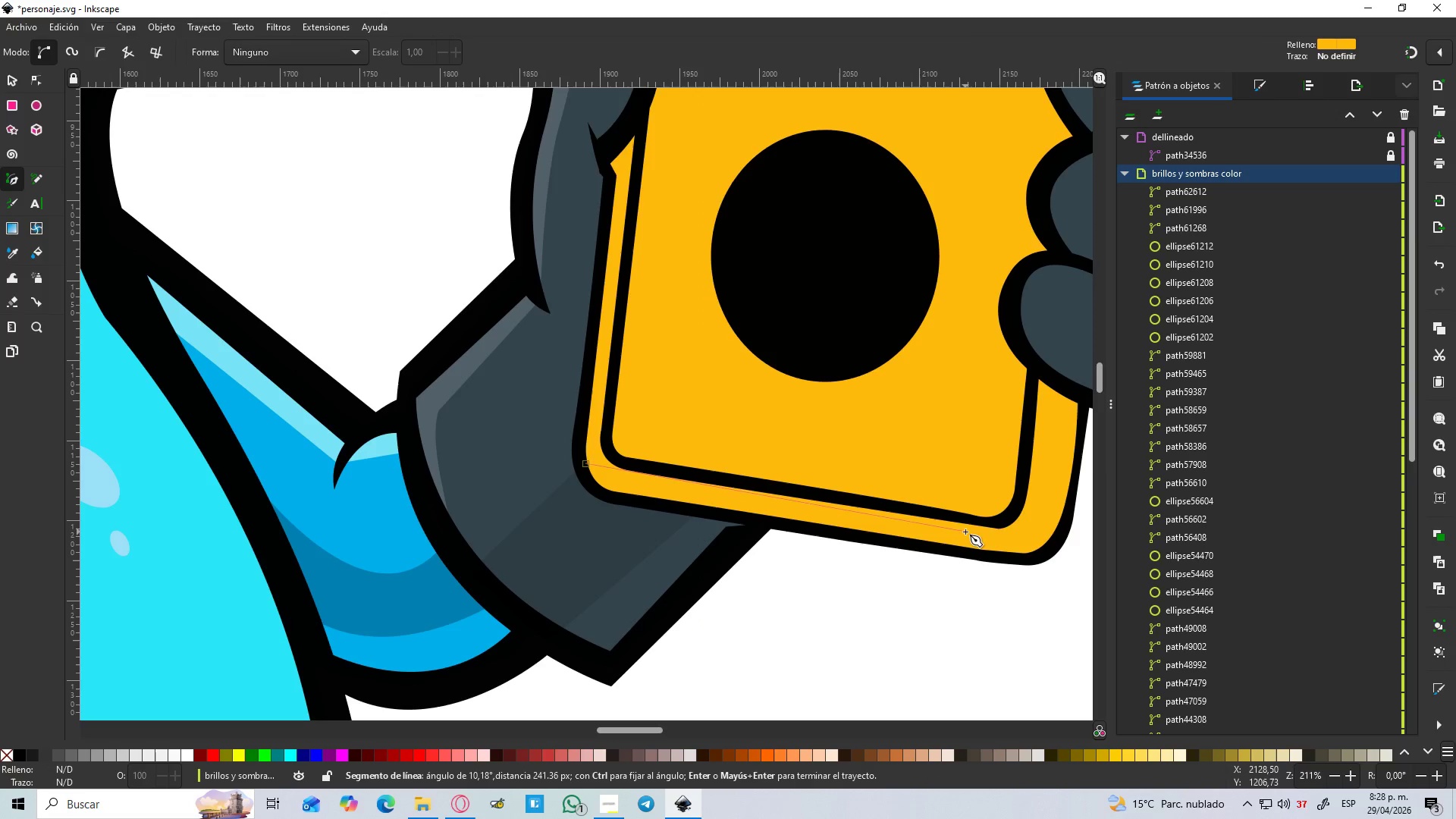 
key(Control+Z)
 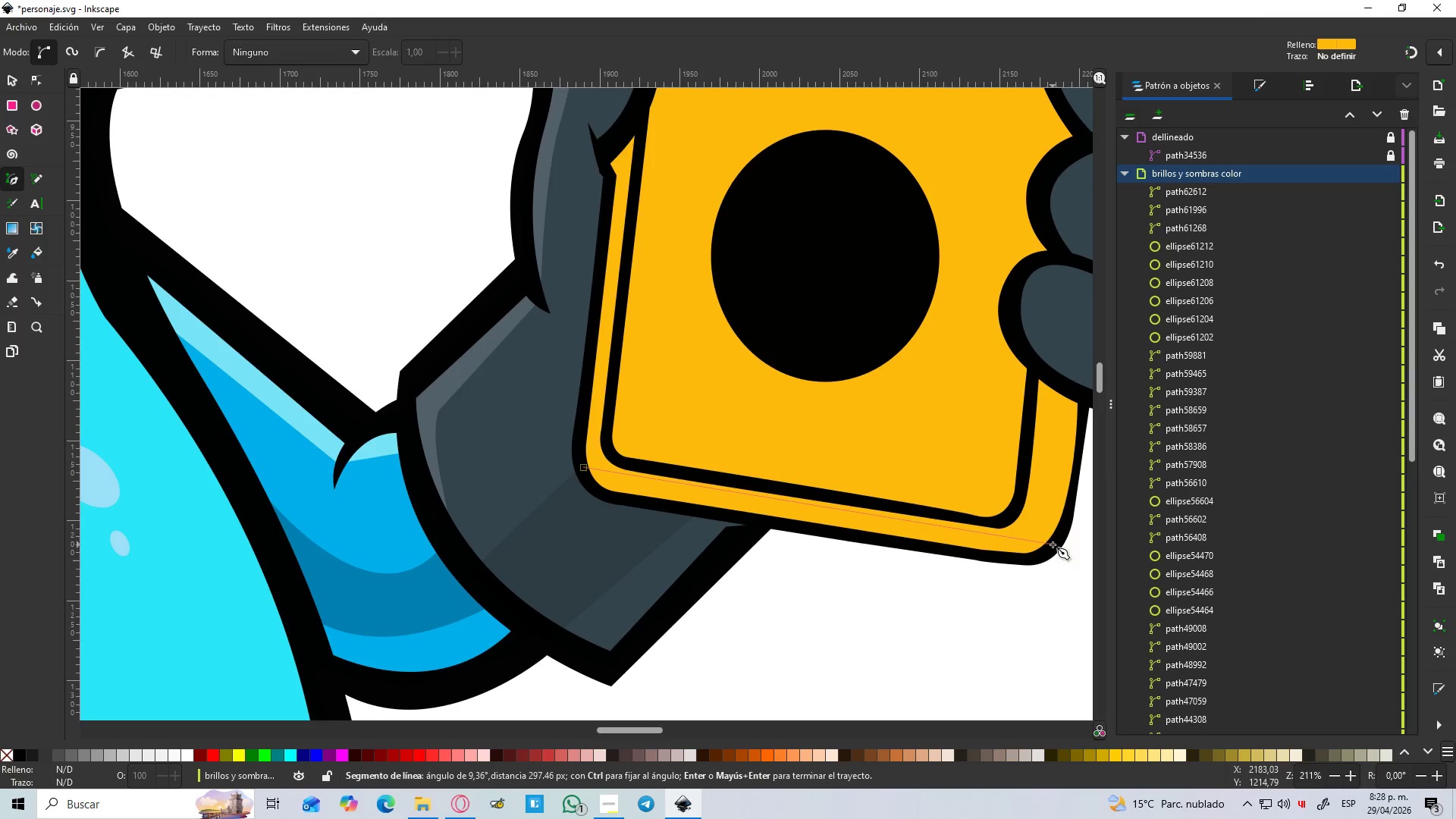 
wait(5.52)
 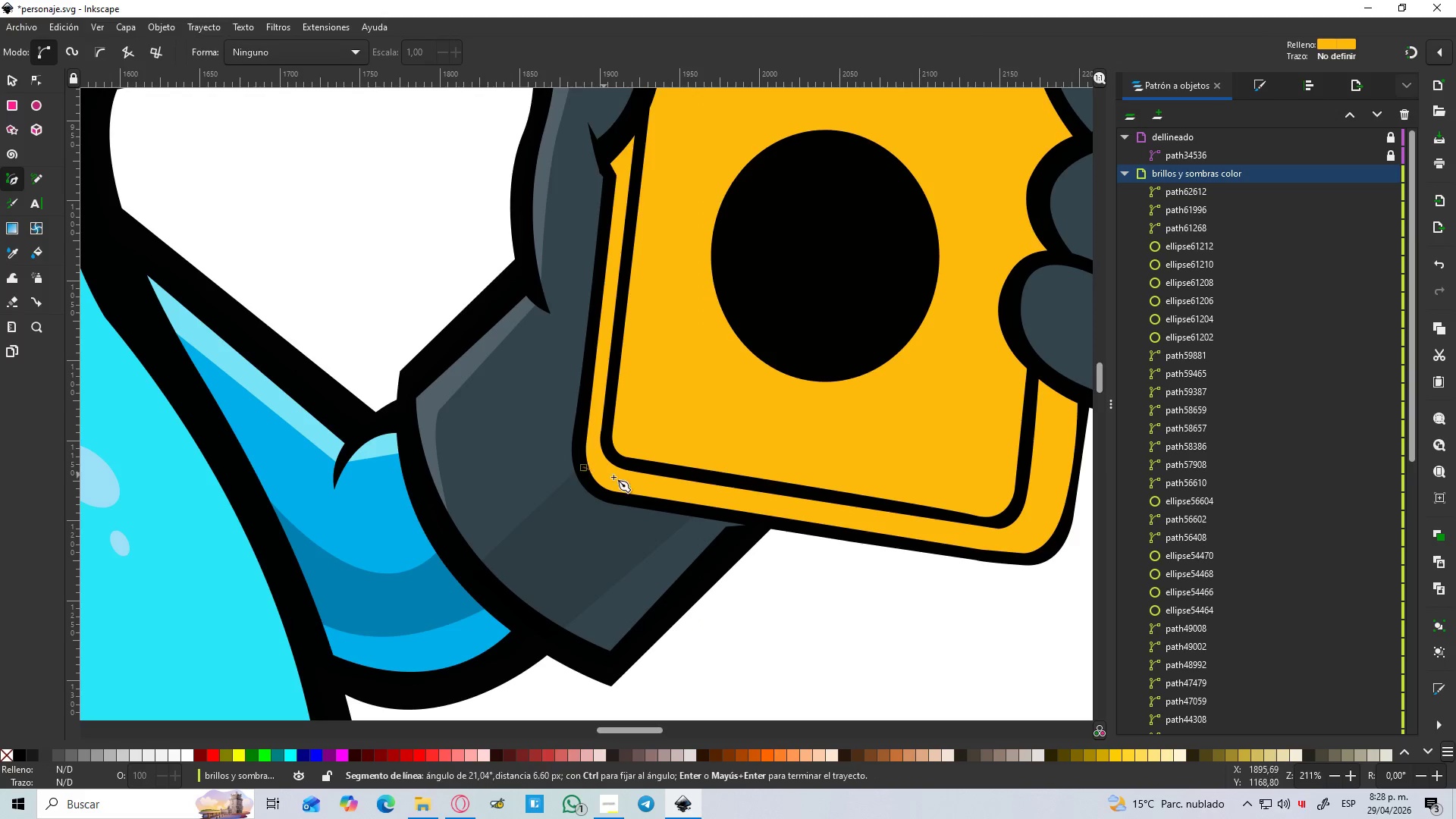 
key(Control+Z)
 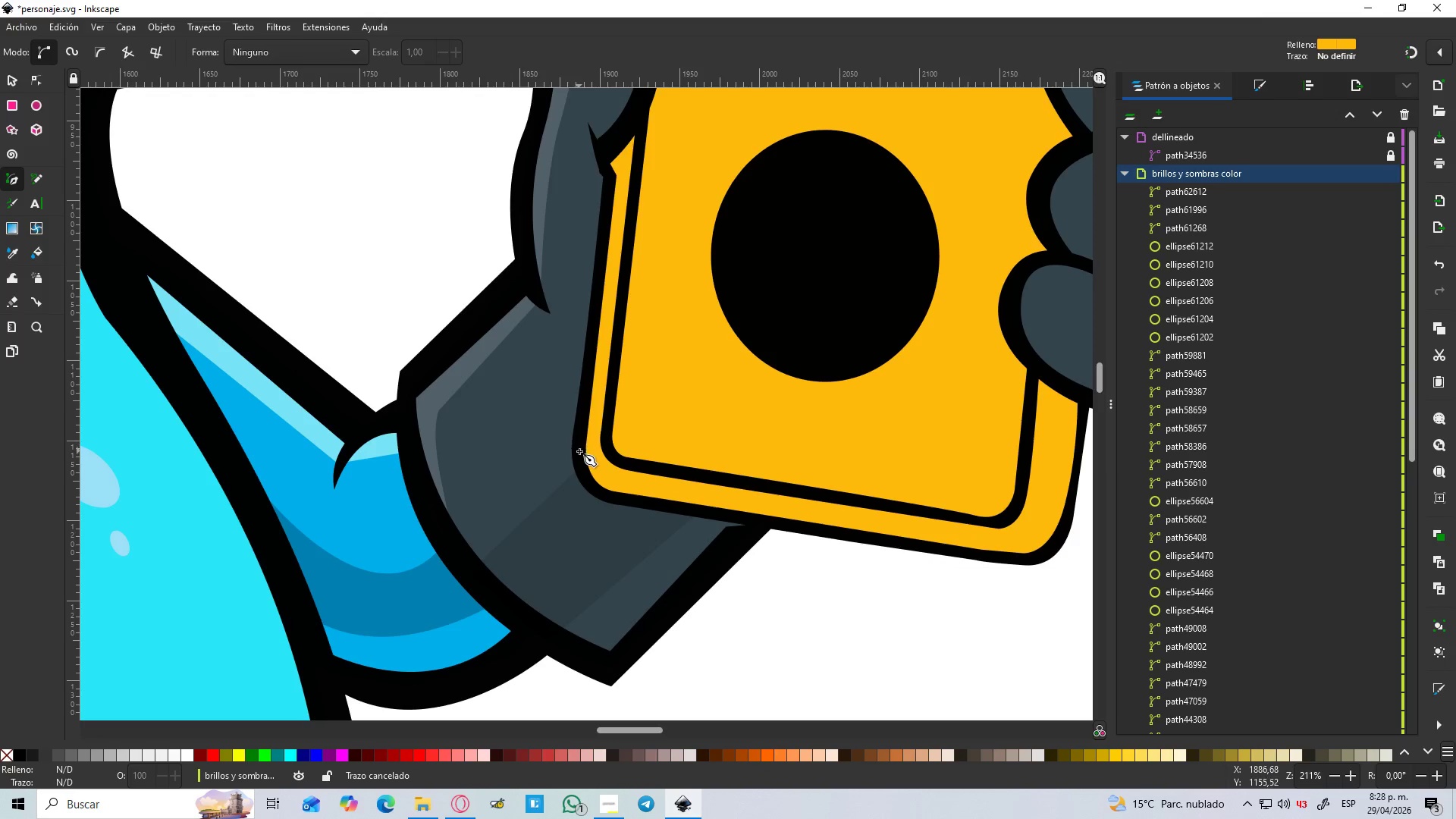 
left_click_drag(start_coordinate=[580, 452], to_coordinate=[585, 452])
 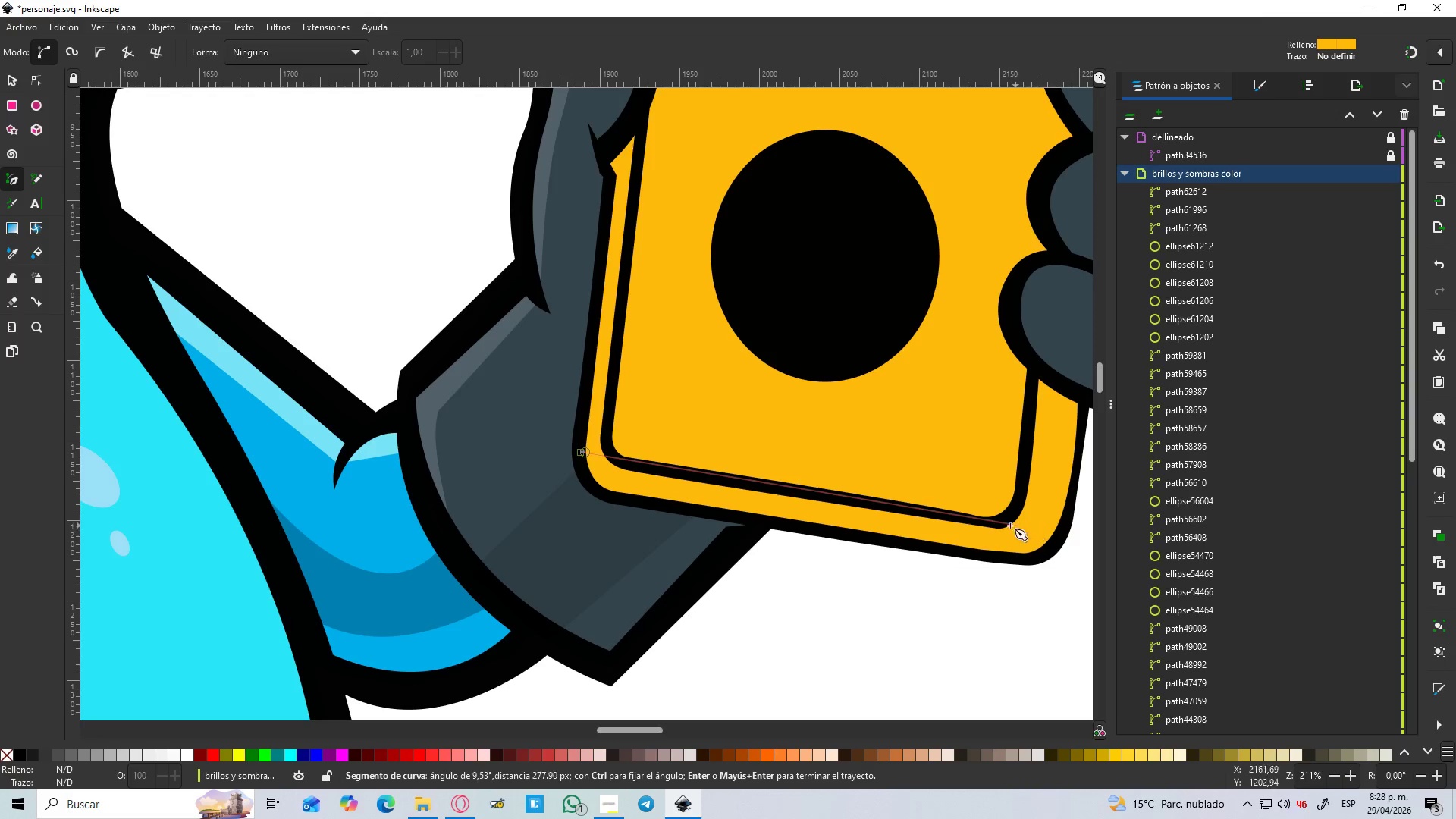 
left_click_drag(start_coordinate=[993, 522], to_coordinate=[998, 522])
 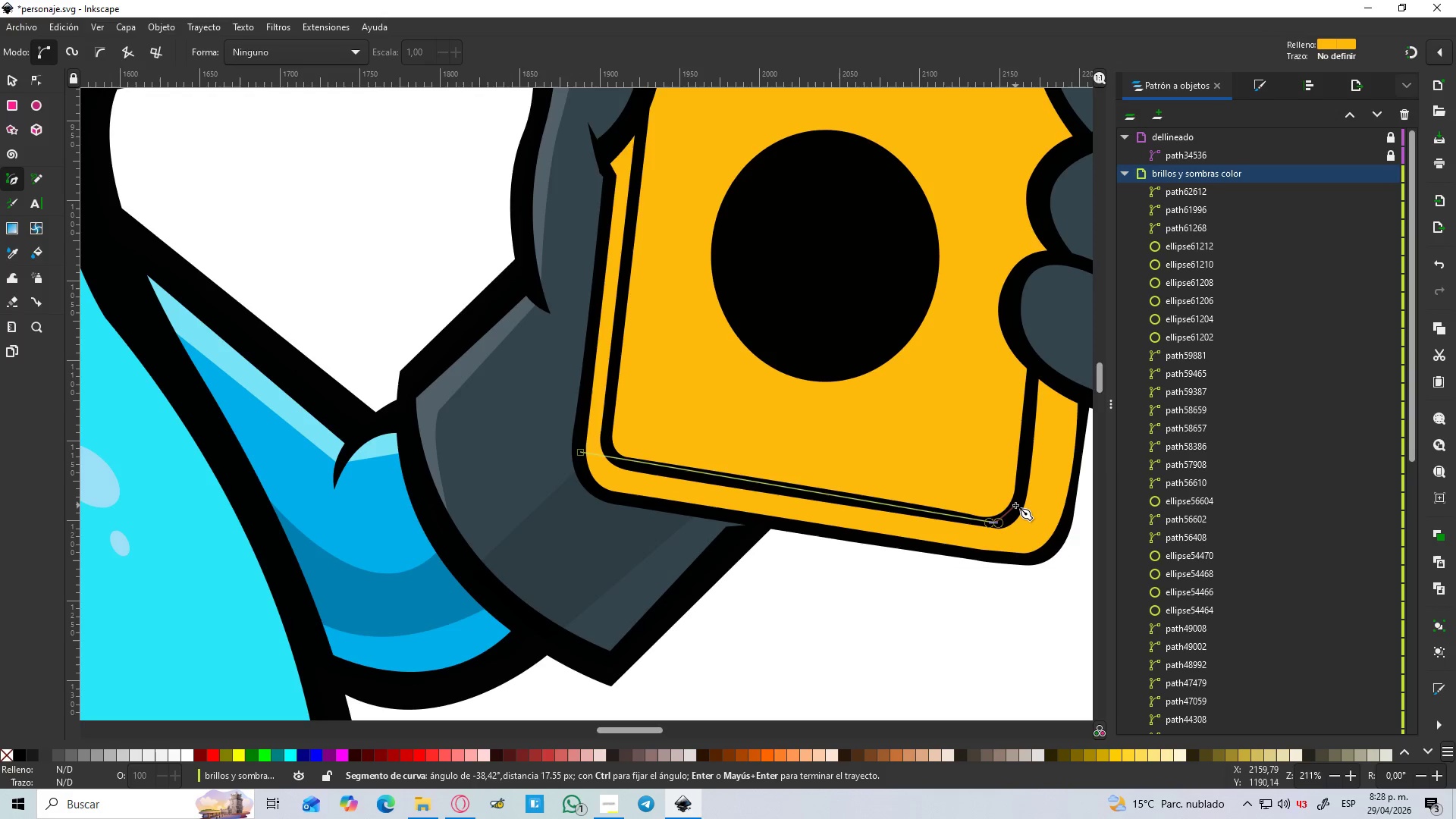 
left_click([1015, 505])
 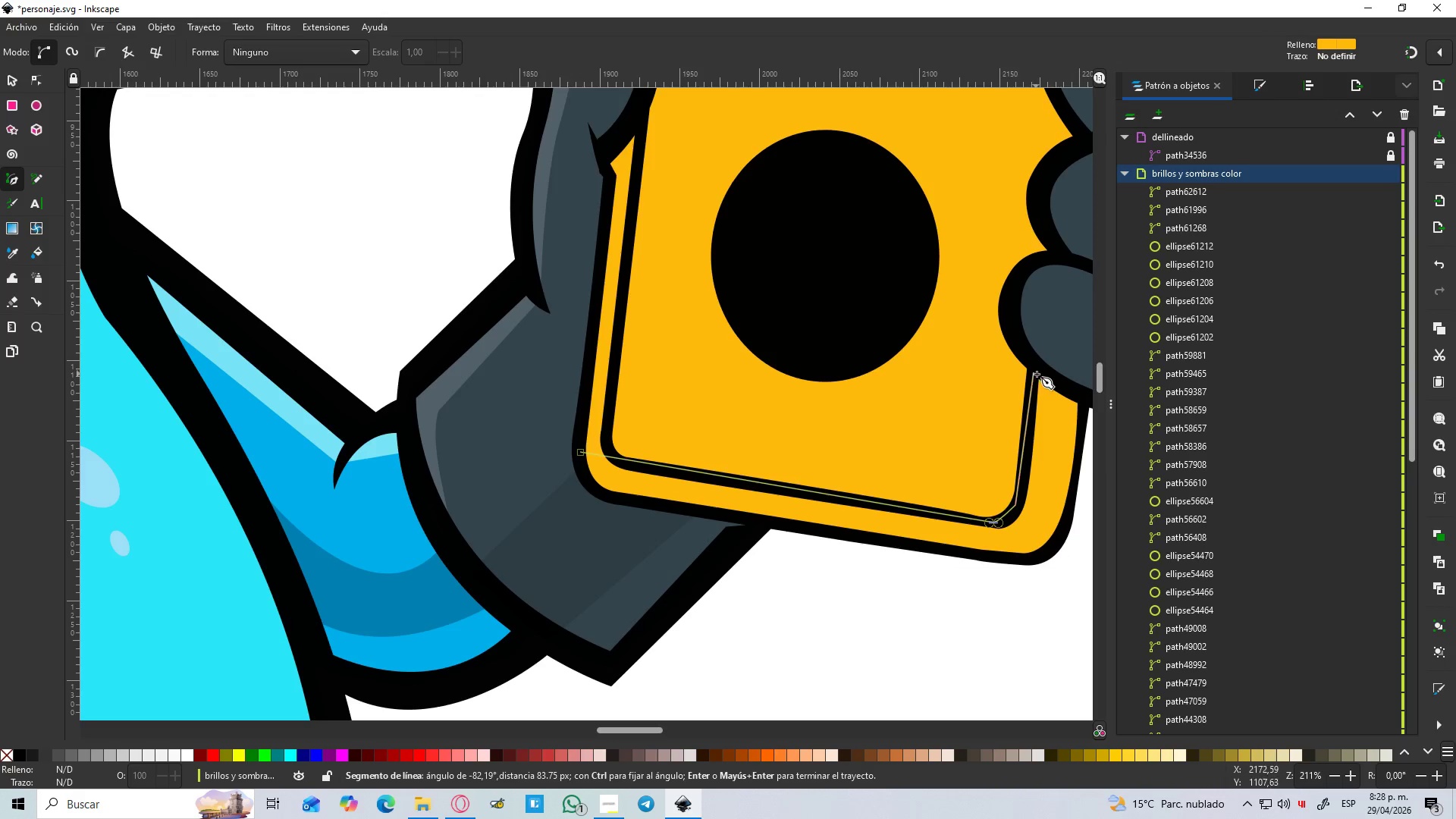 
hold_key(key=Space, duration=0.56)
 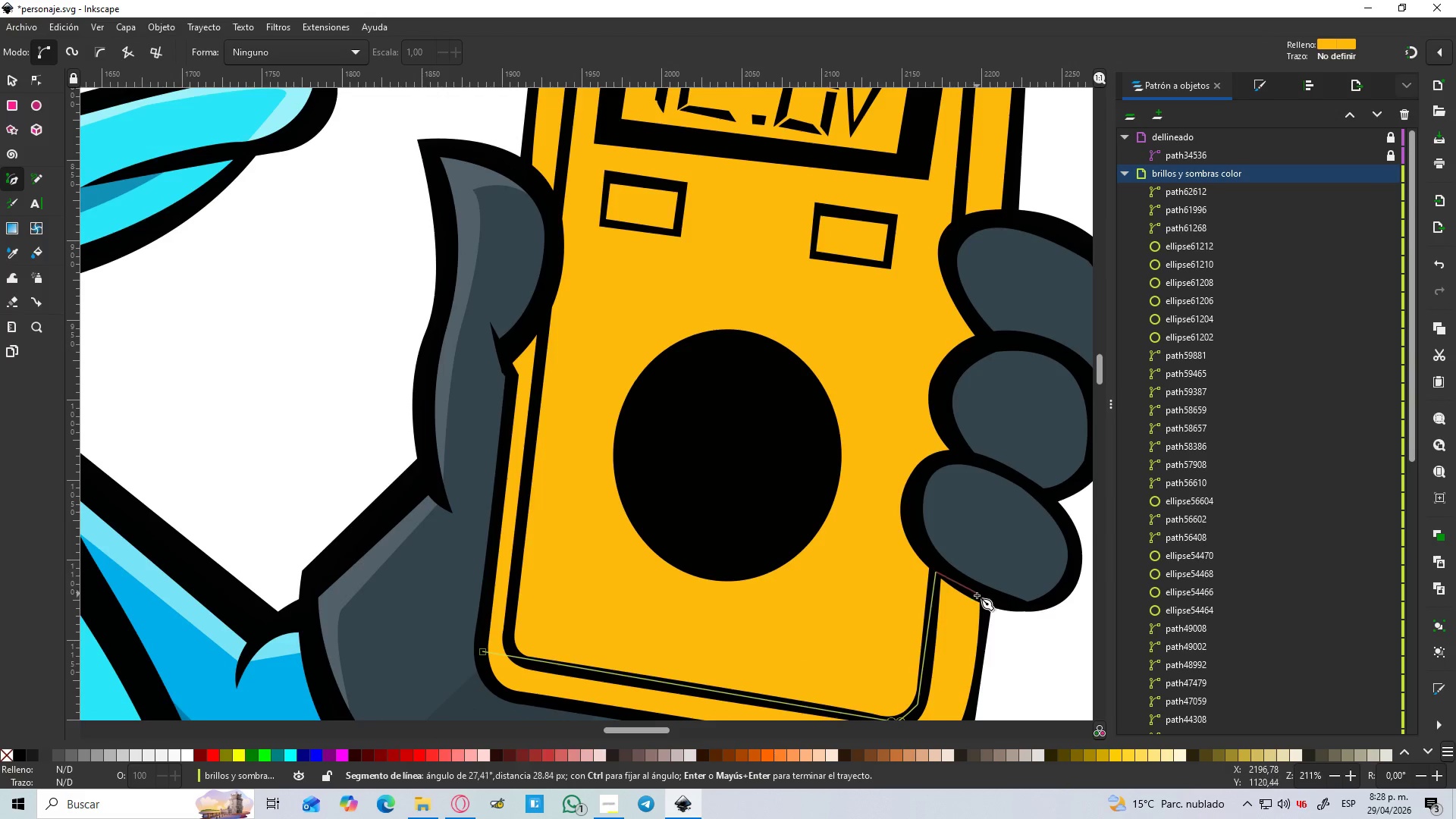 
left_click([986, 599])
 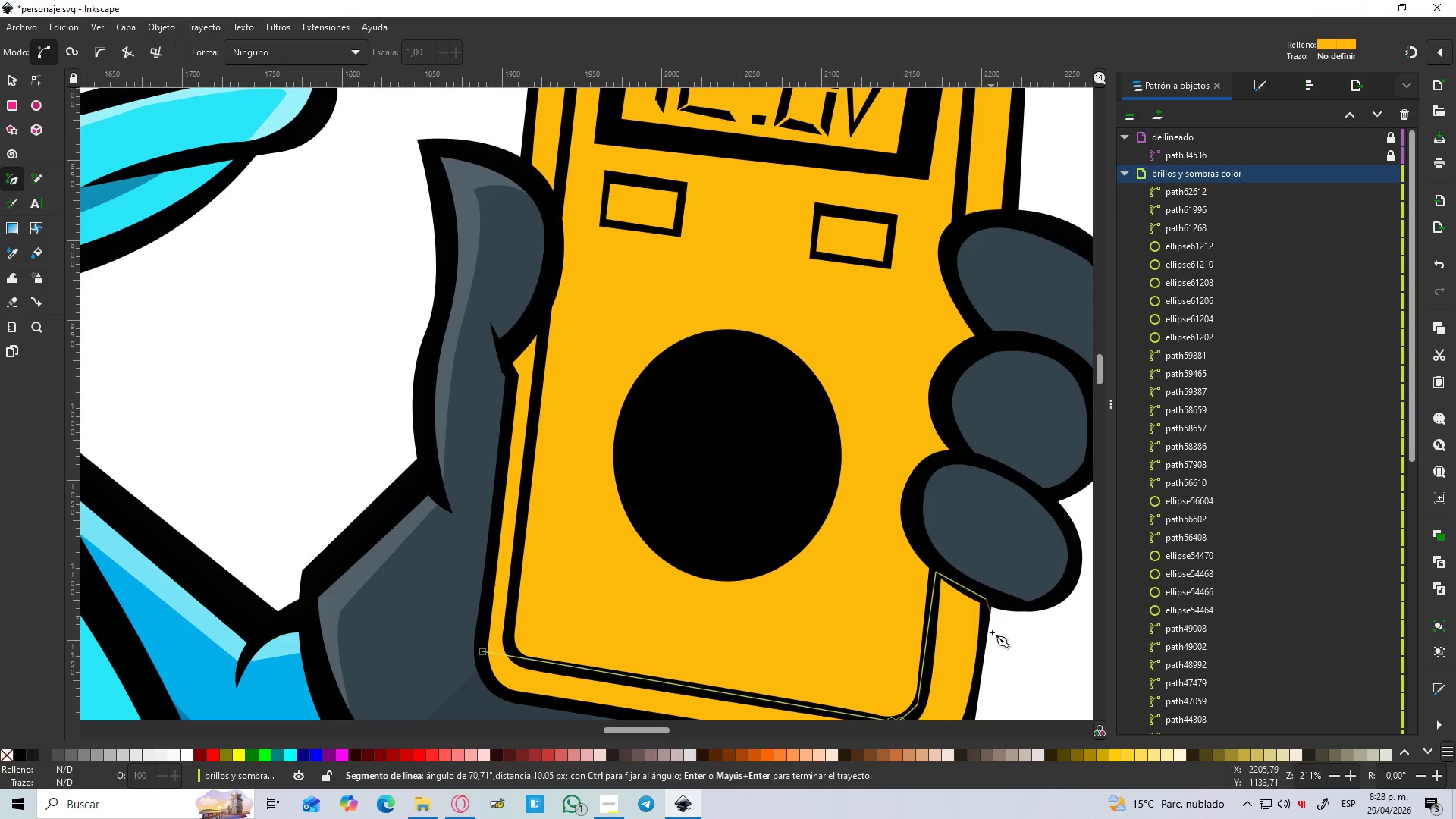 
hold_key(key=Space, duration=0.42)
 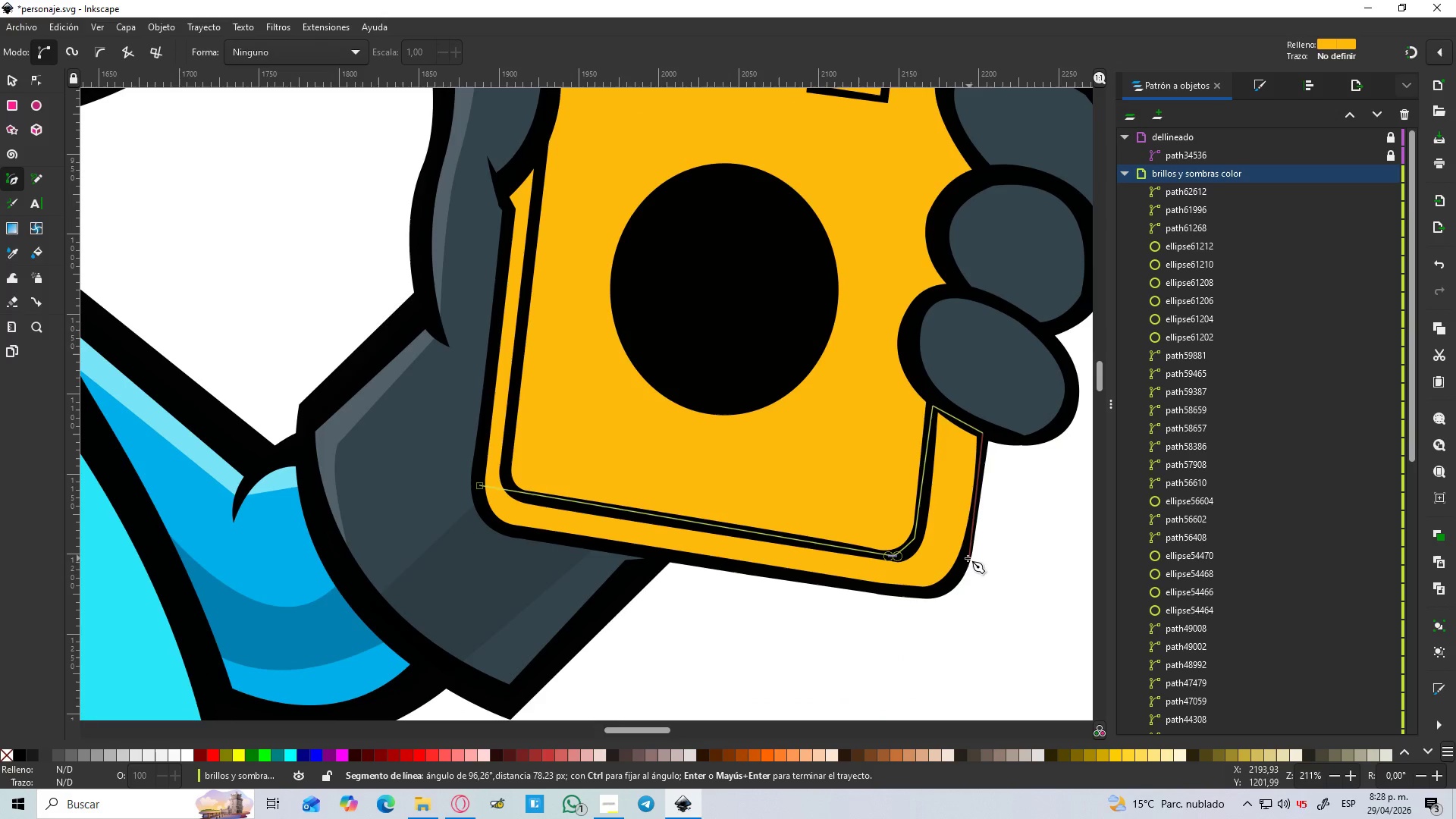 
left_click([967, 559])
 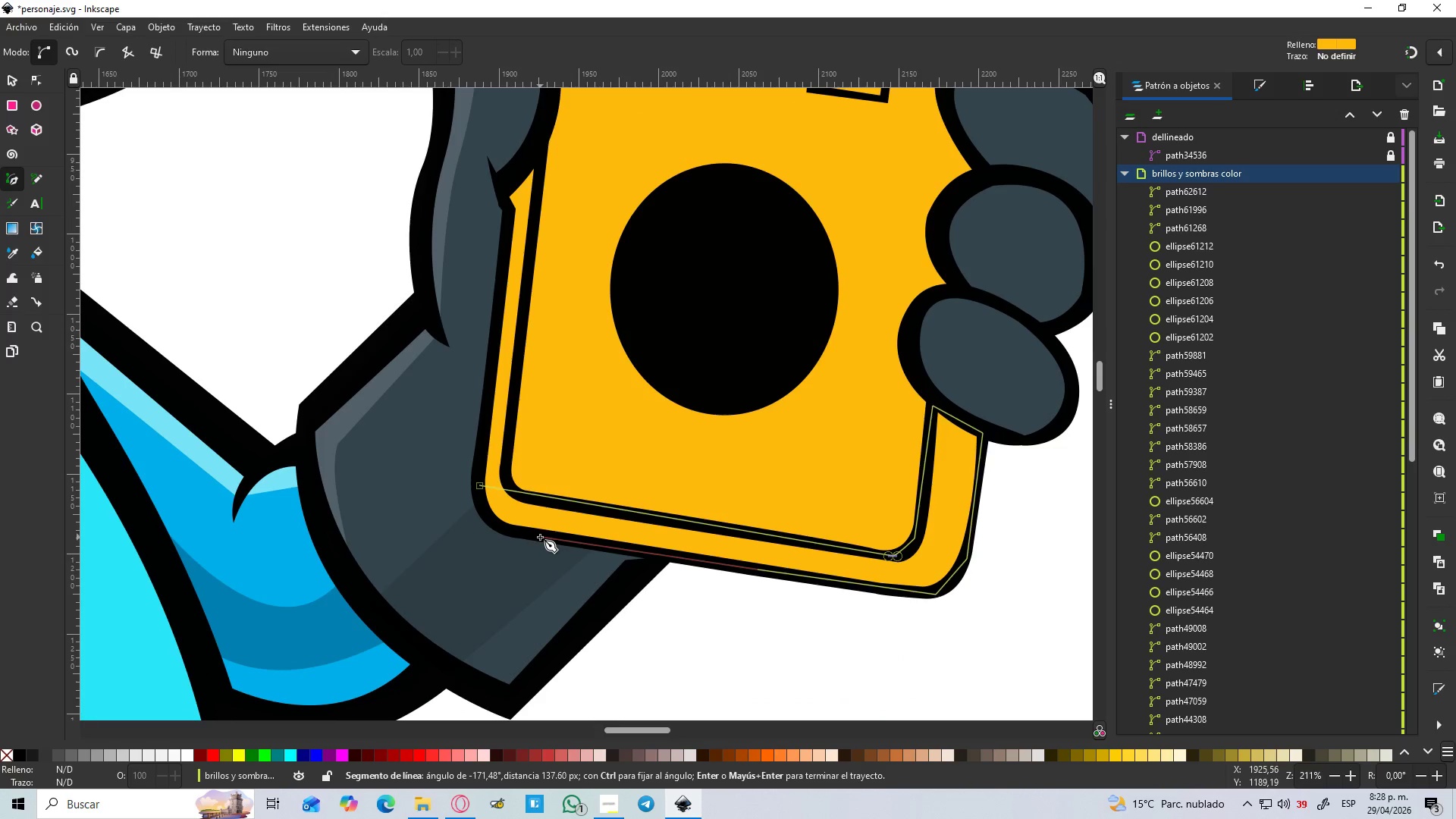 
left_click_drag(start_coordinate=[490, 522], to_coordinate=[485, 519])
 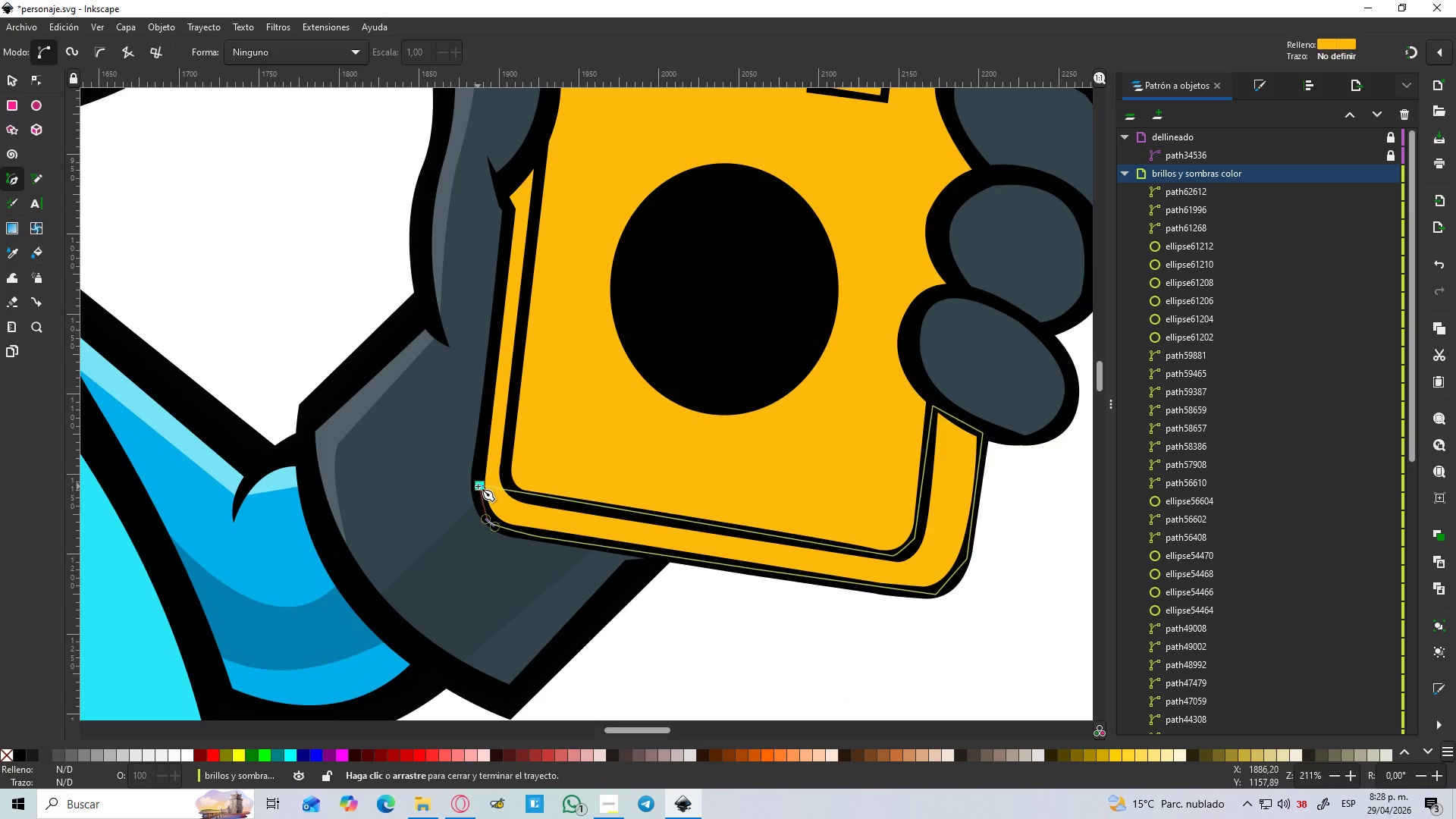 
left_click([479, 486])
 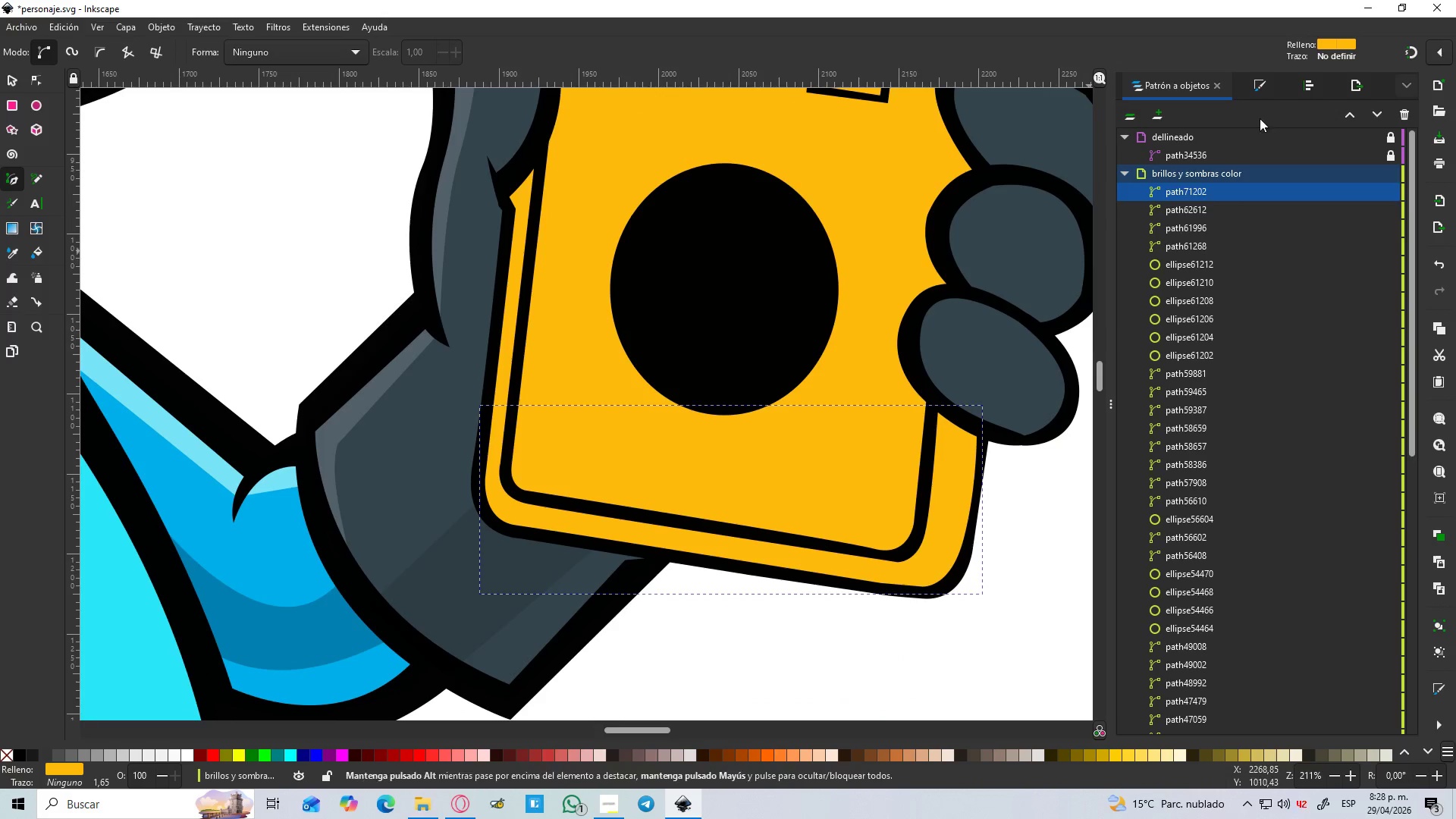 
left_click([1250, 86])
 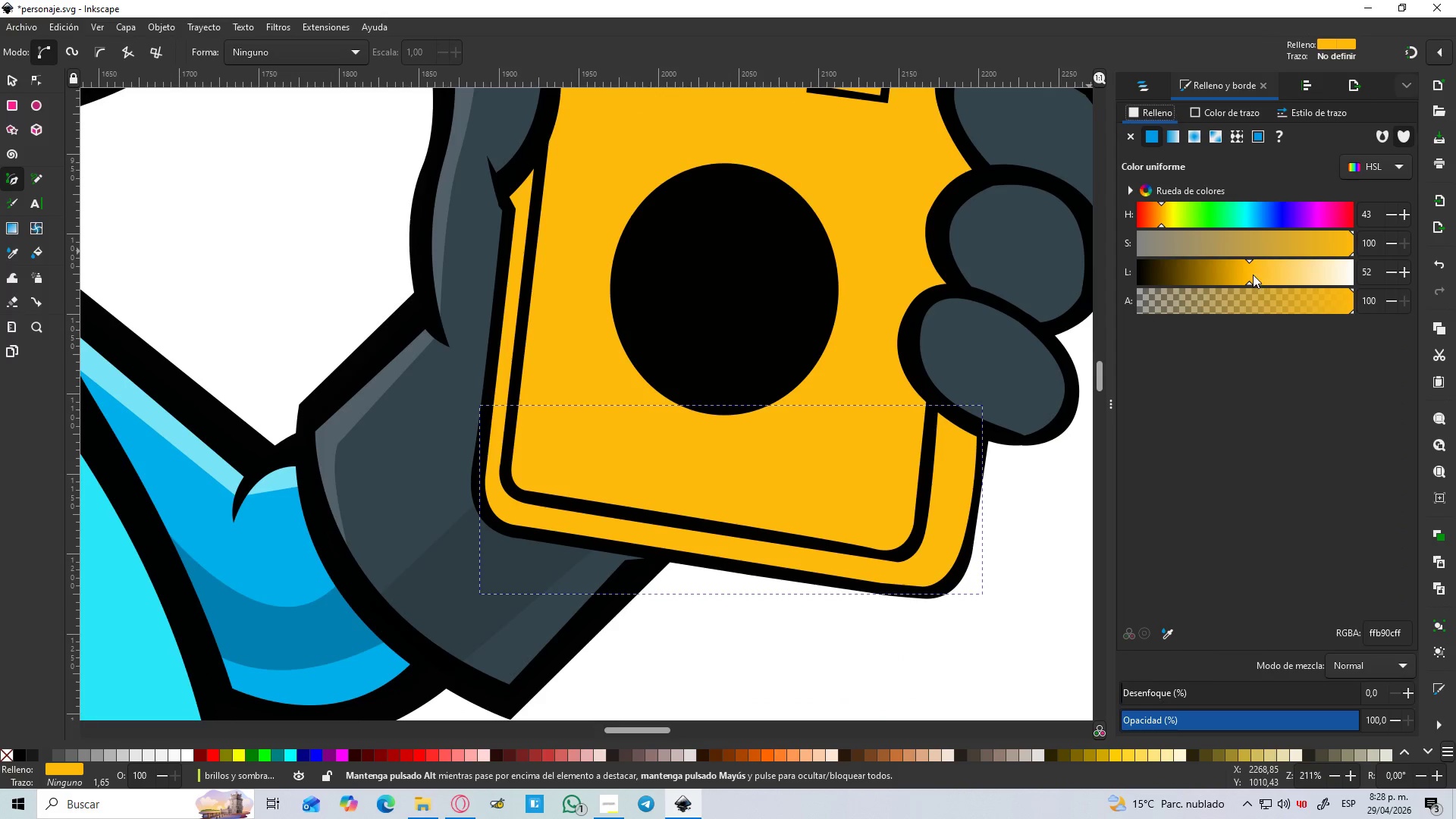 
left_click_drag(start_coordinate=[1246, 275], to_coordinate=[1235, 264])
 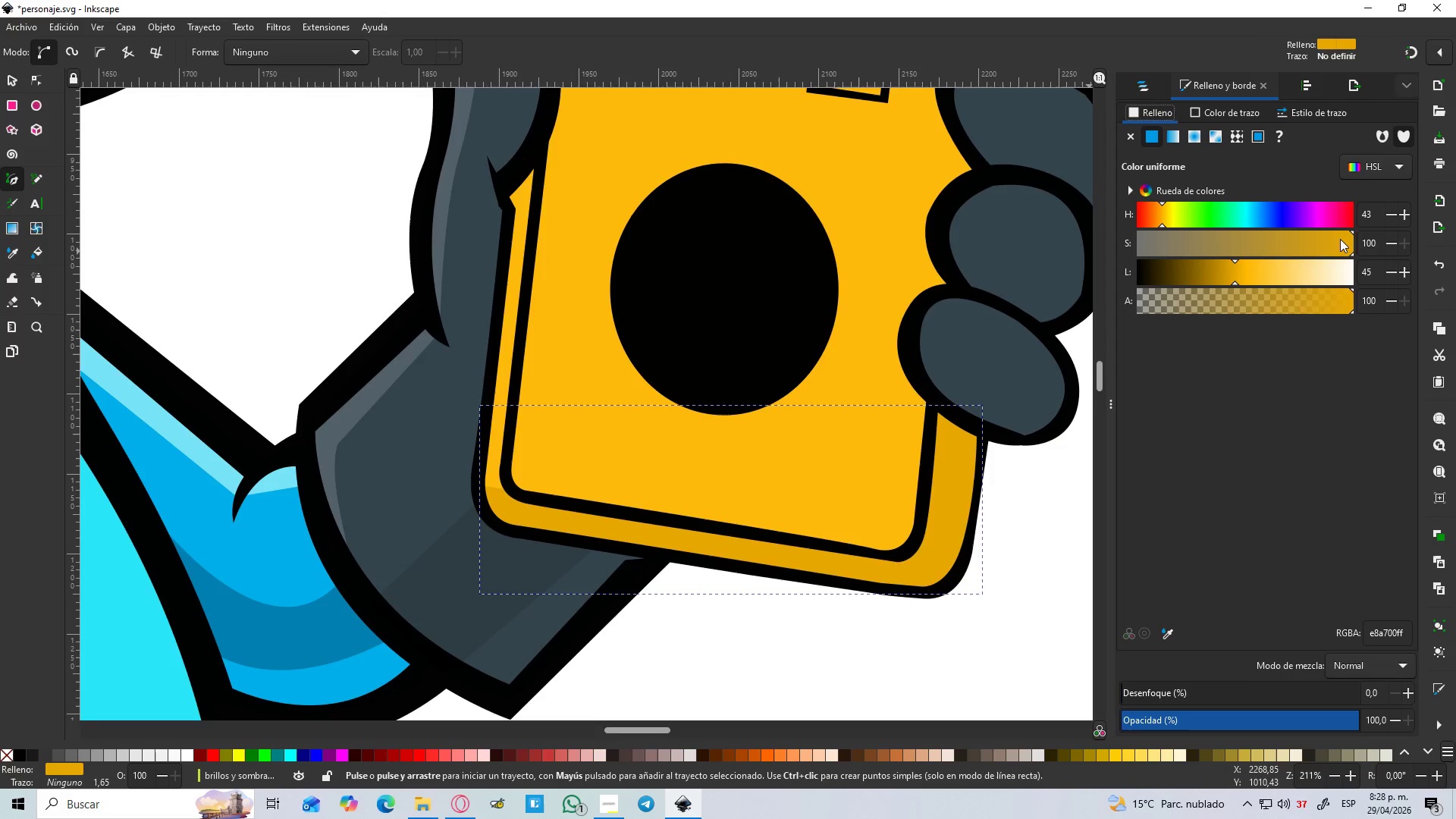 
left_click_drag(start_coordinate=[1346, 239], to_coordinate=[1292, 234])
 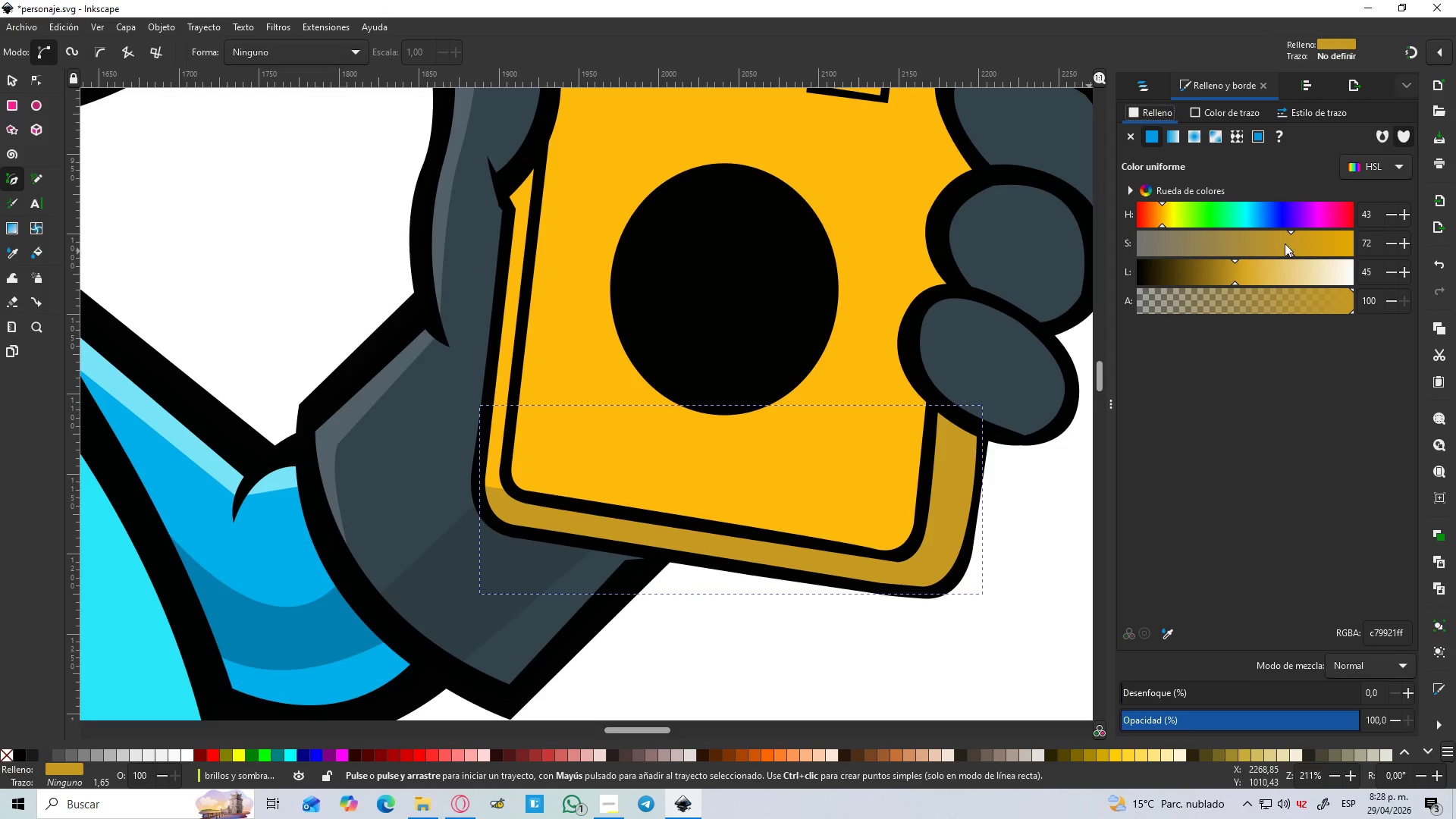 
hold_key(key=ControlLeft, duration=0.86)
scroll: coordinate [1048, 342], scroll_direction: down, amount: 2.0
 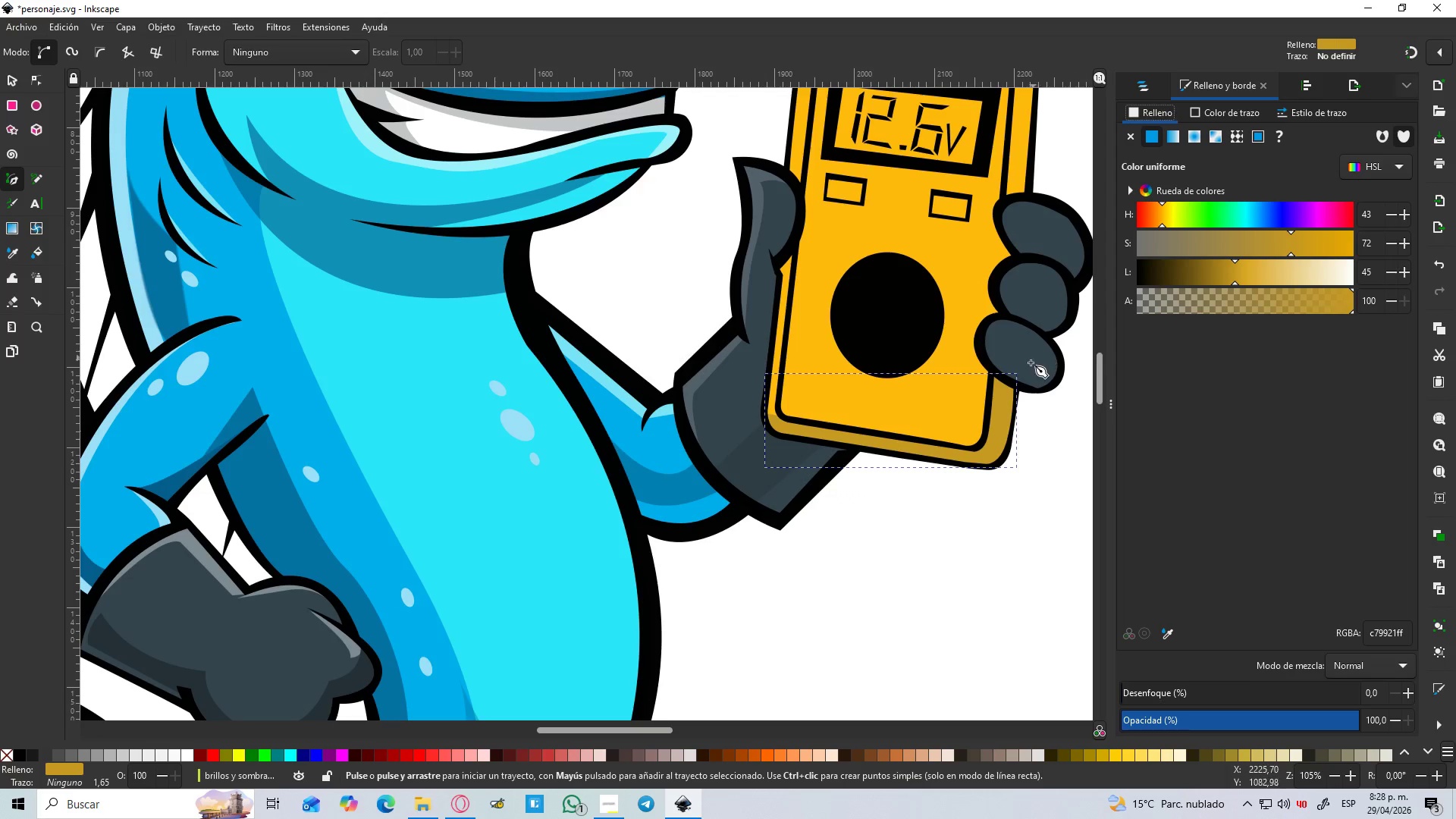 
hold_key(key=Space, duration=0.52)
 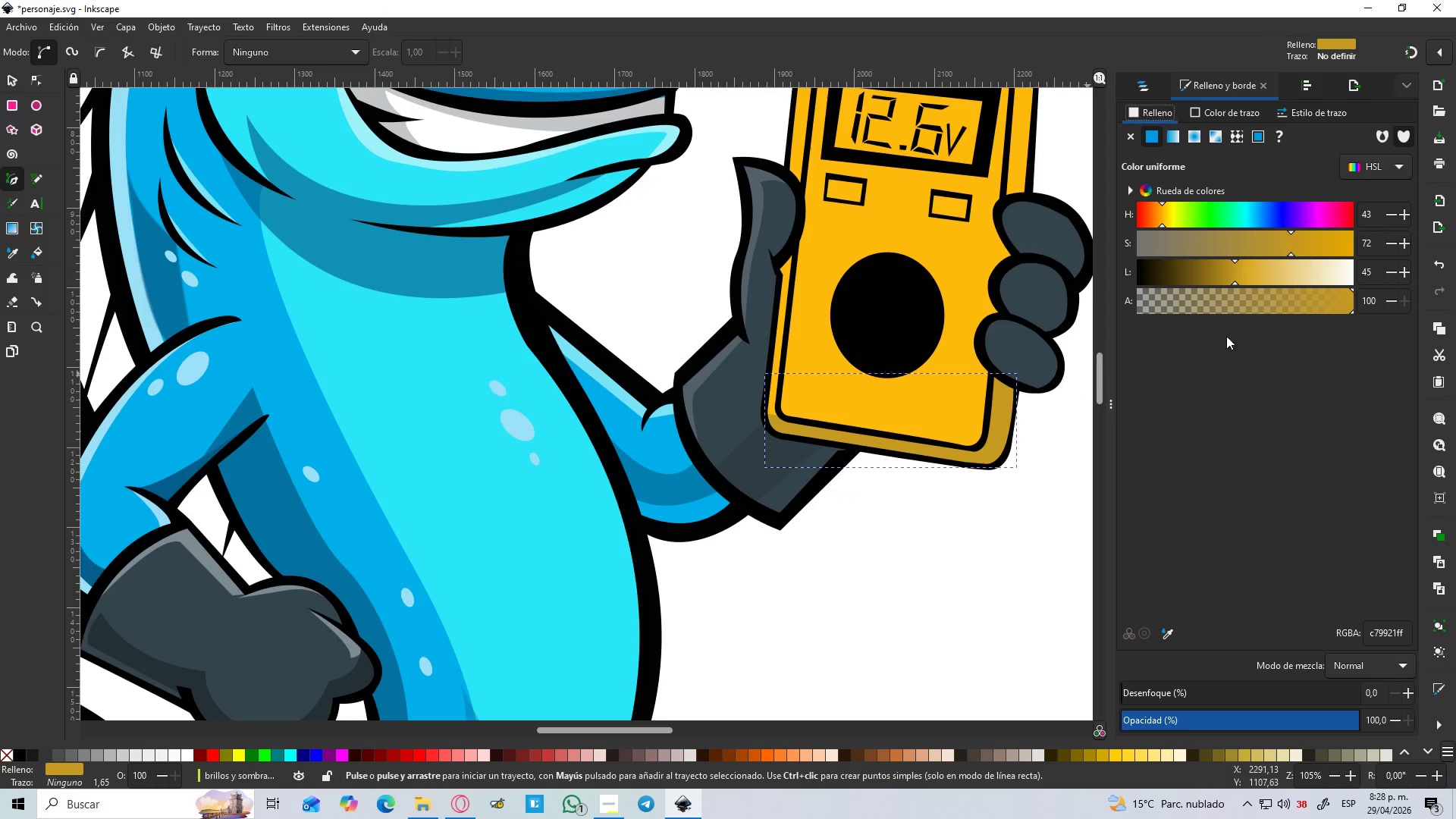 
left_click_drag(start_coordinate=[1216, 268], to_coordinate=[1224, 268])
 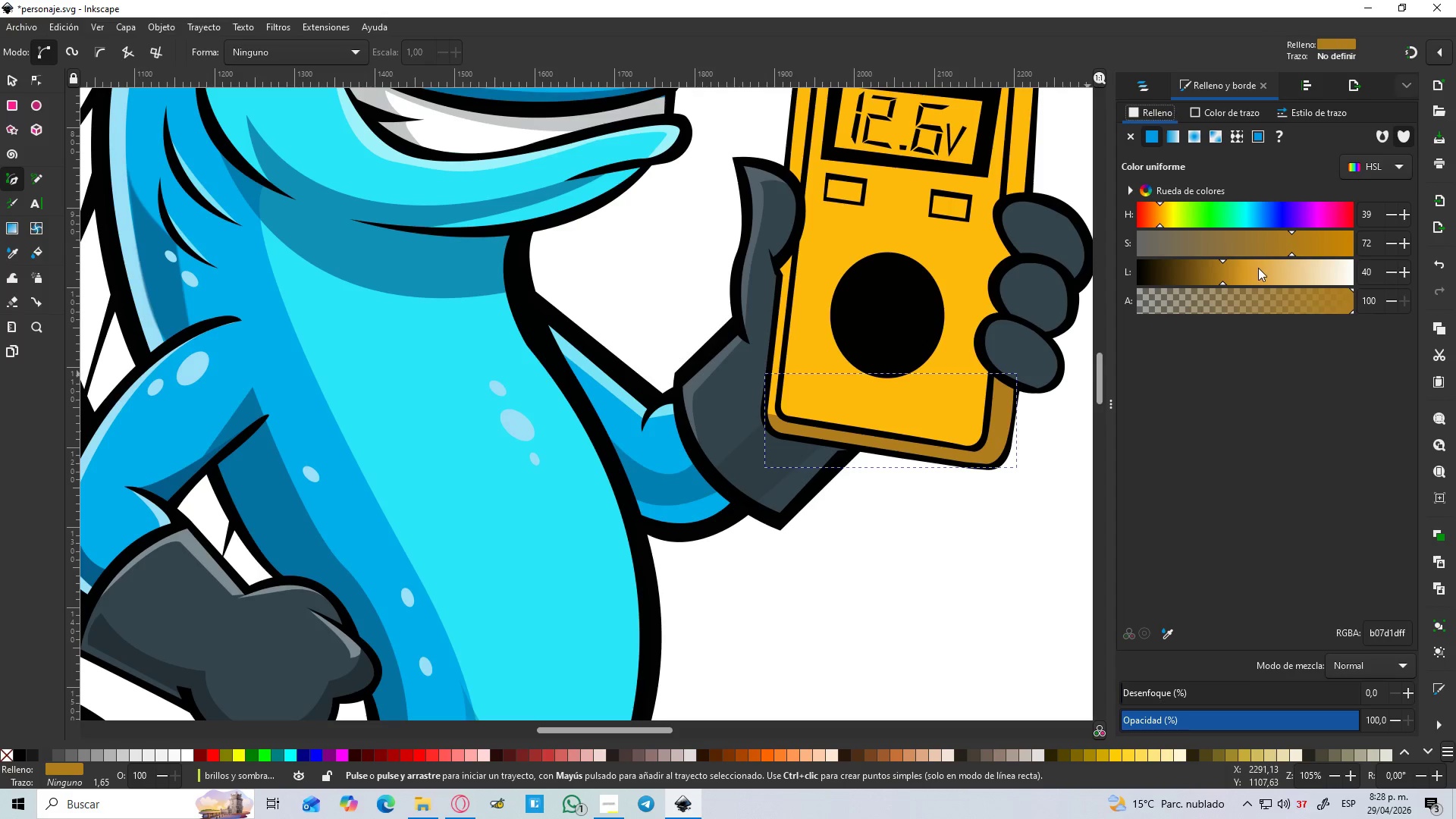 
left_click_drag(start_coordinate=[1229, 264], to_coordinate=[1240, 267])
 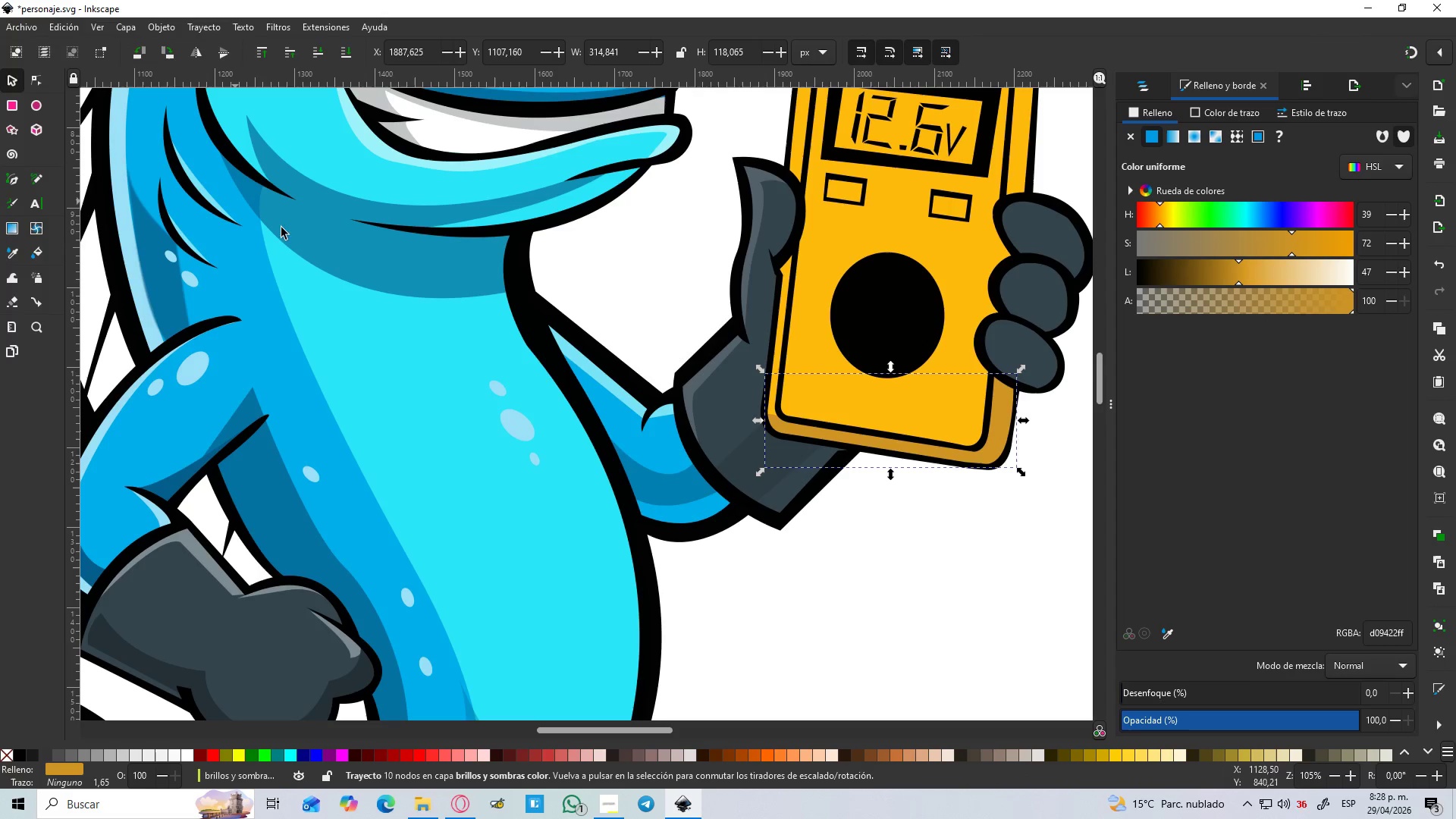 
left_click([880, 585])
 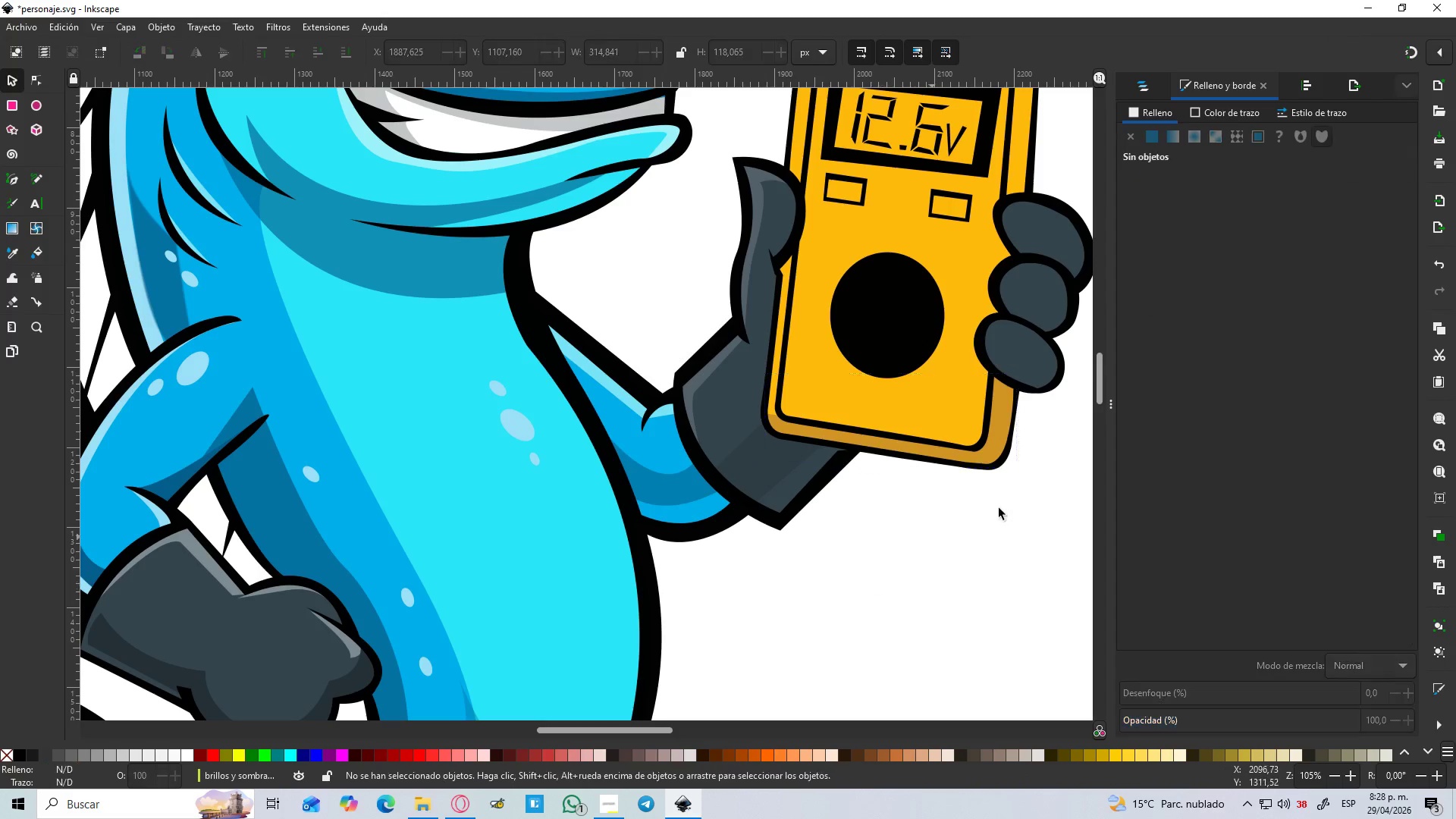 
hold_key(key=Space, duration=0.52)
 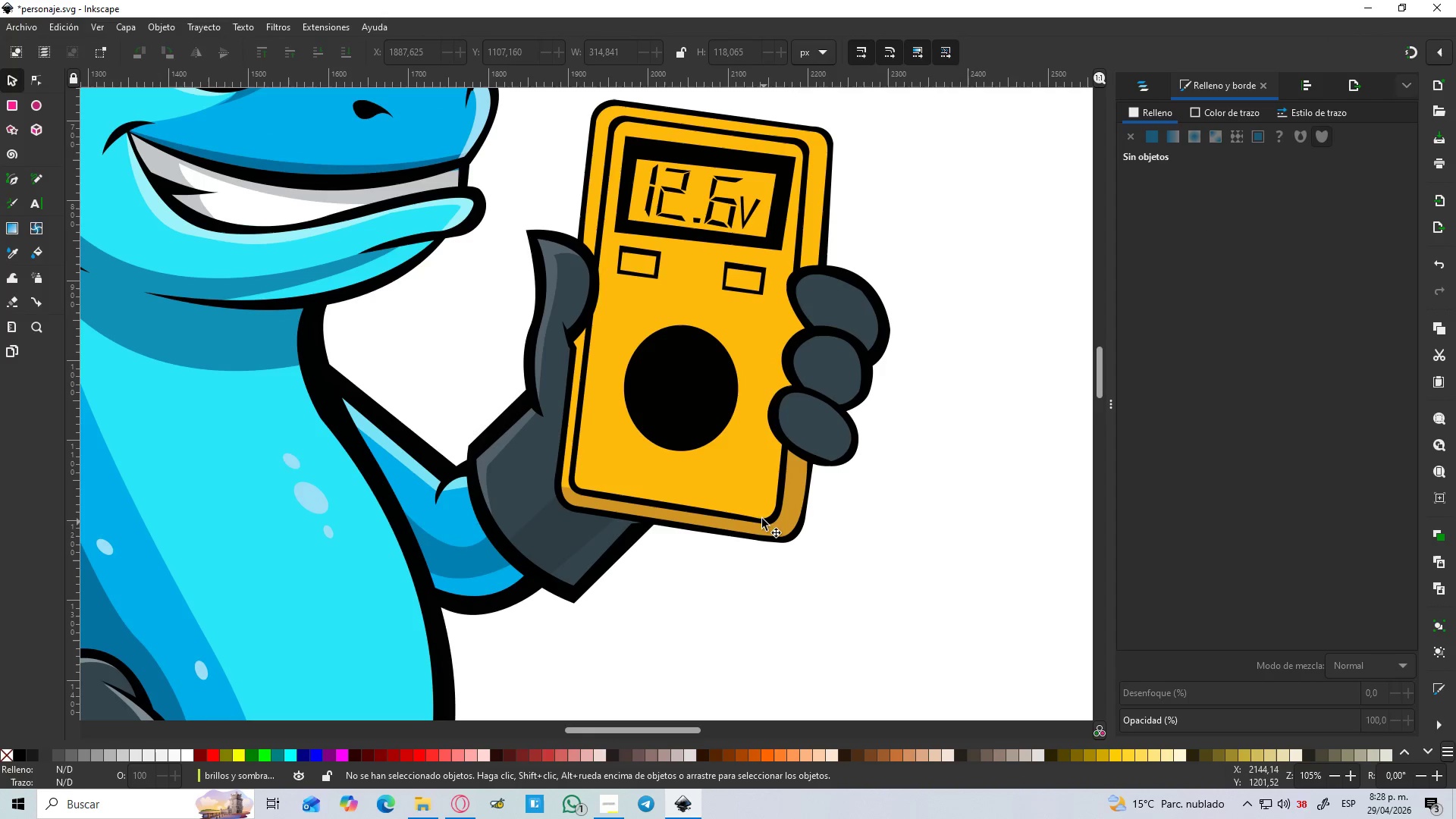 
hold_key(key=Space, duration=0.42)
 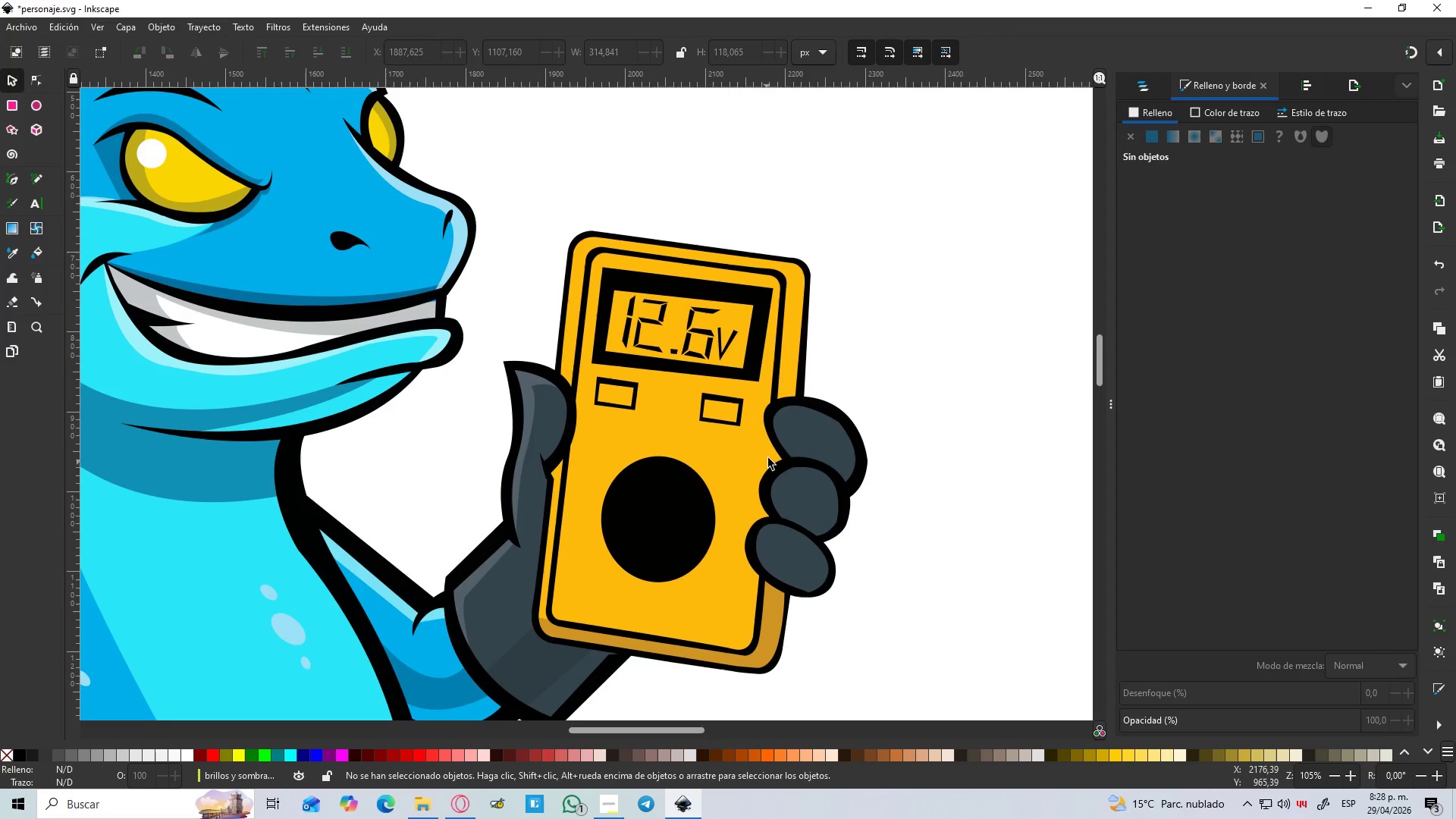 
hold_key(key=ControlLeft, duration=0.44)
scroll: coordinate [777, 413], scroll_direction: up, amount: 1.0
 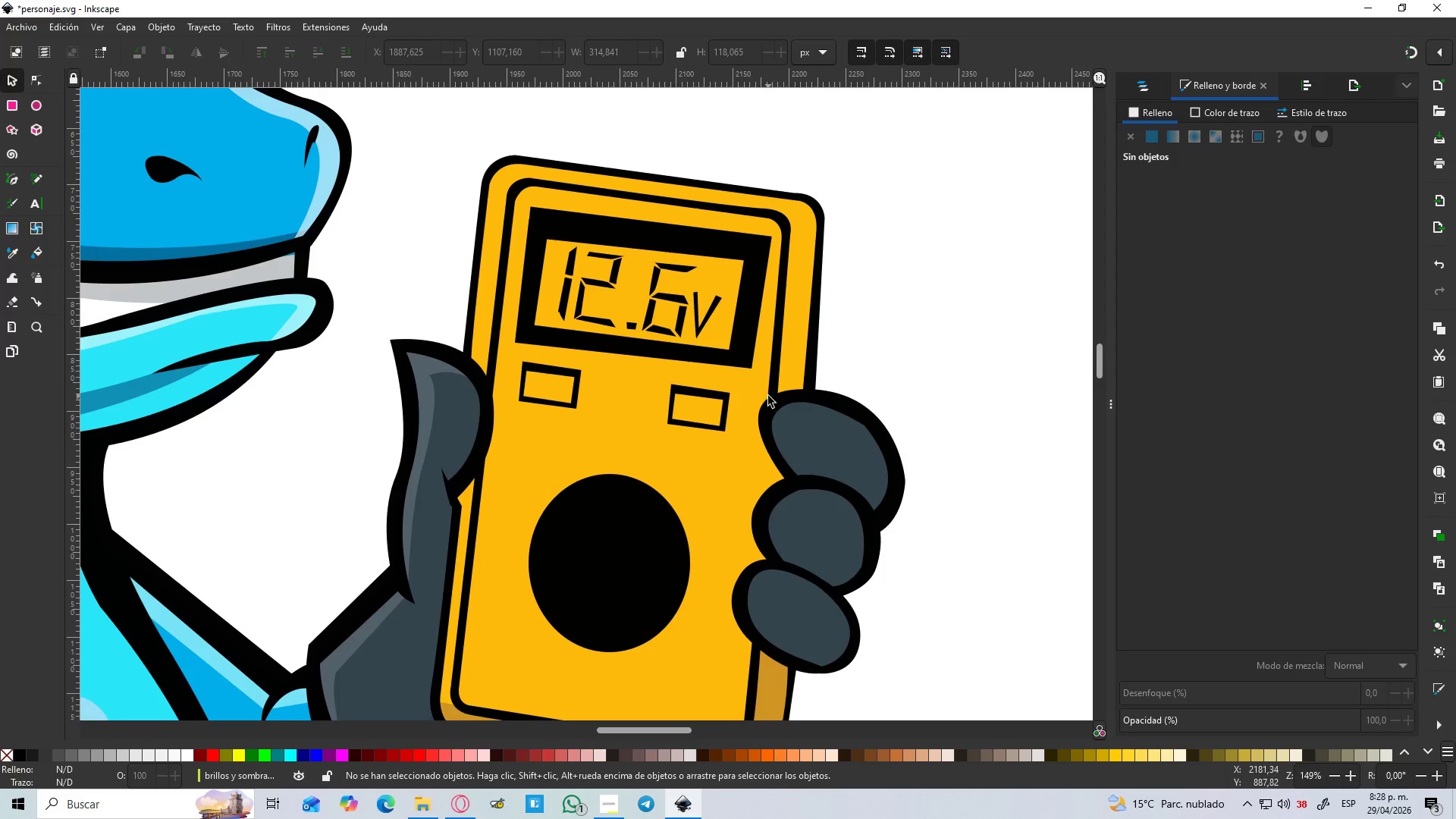 
key(B)
 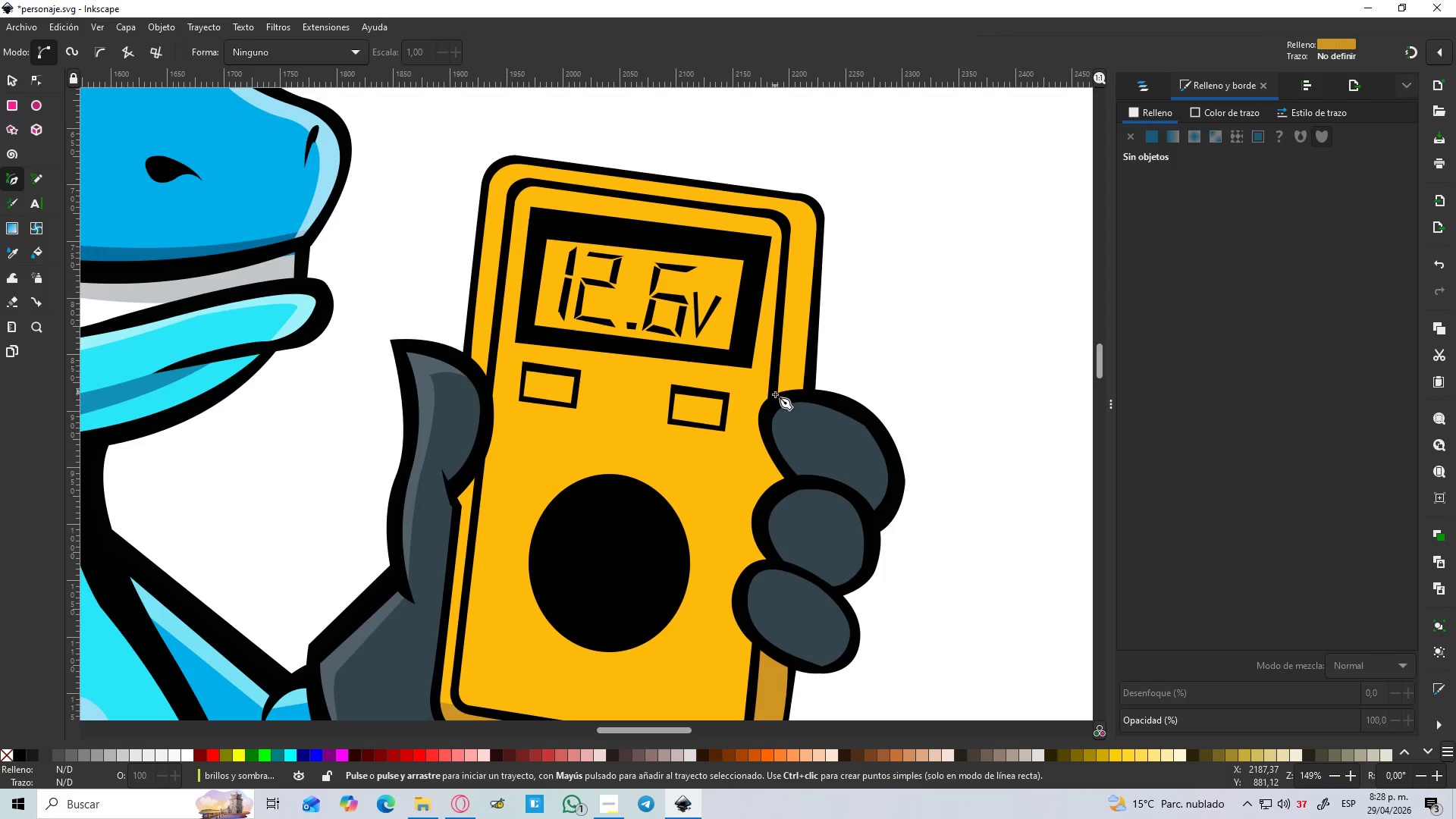 
left_click_drag(start_coordinate=[775, 400], to_coordinate=[774, 391])
 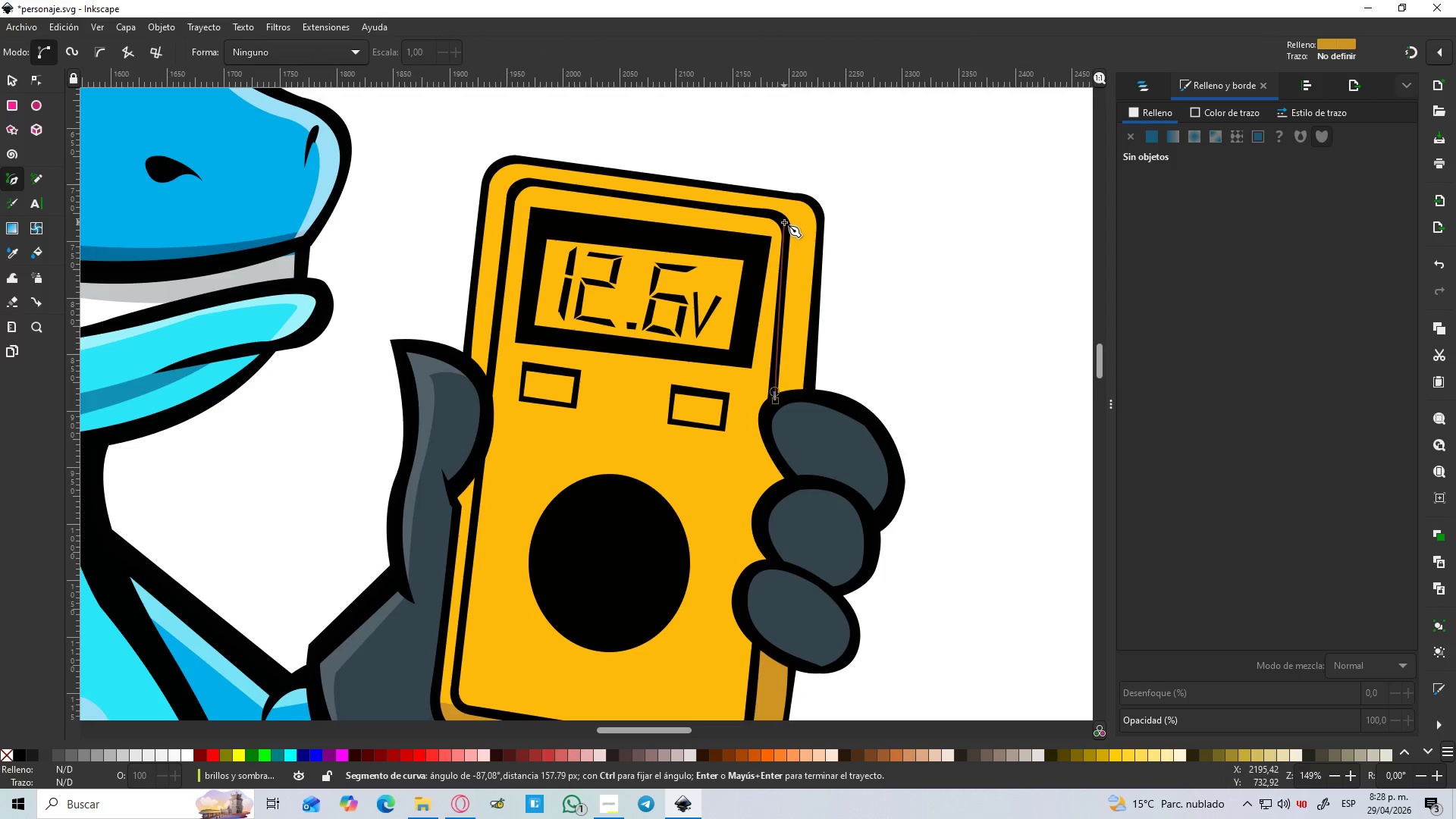 
left_click([784, 222])
 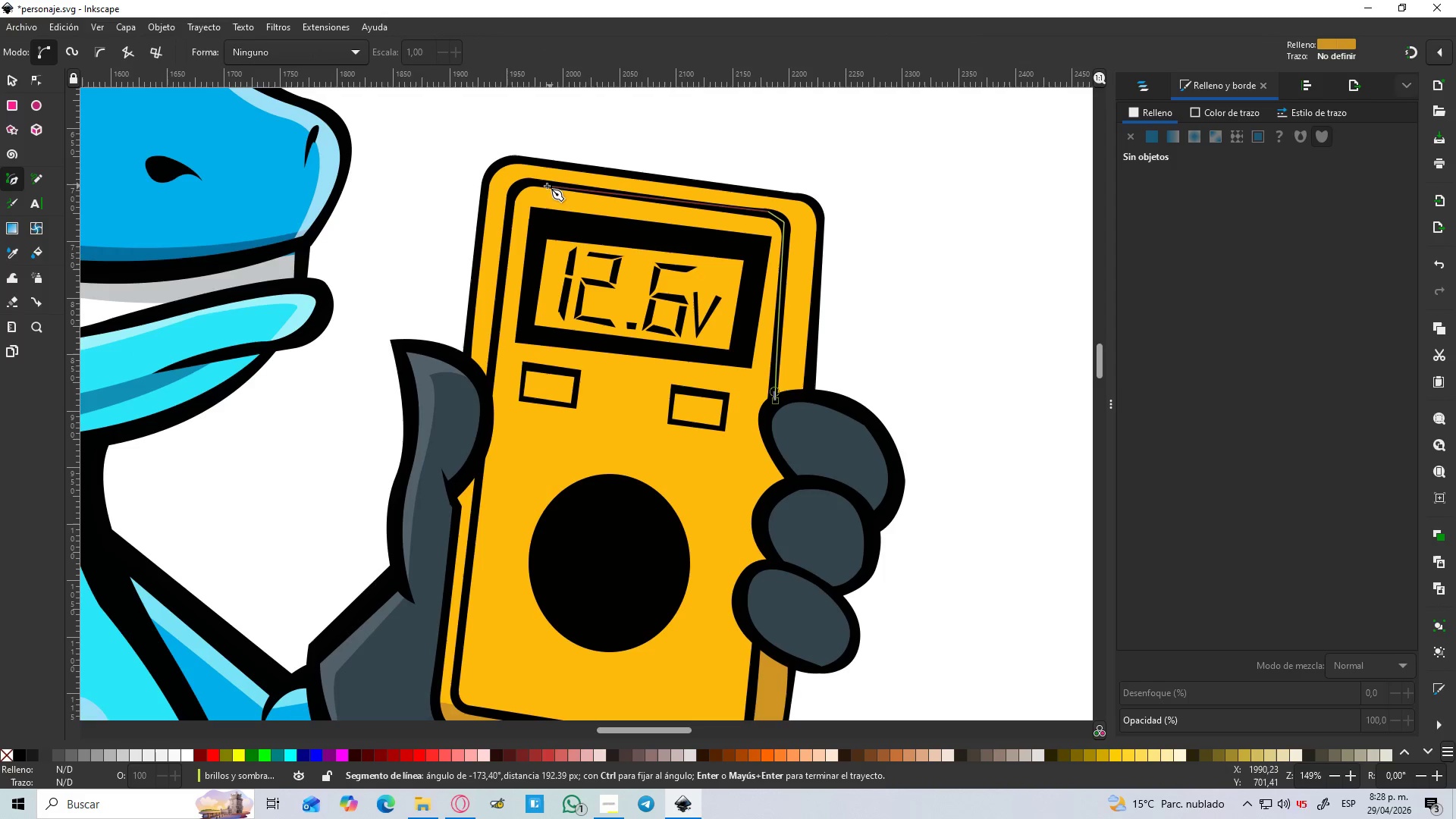 
left_click_drag(start_coordinate=[529, 183], to_coordinate=[536, 182])
 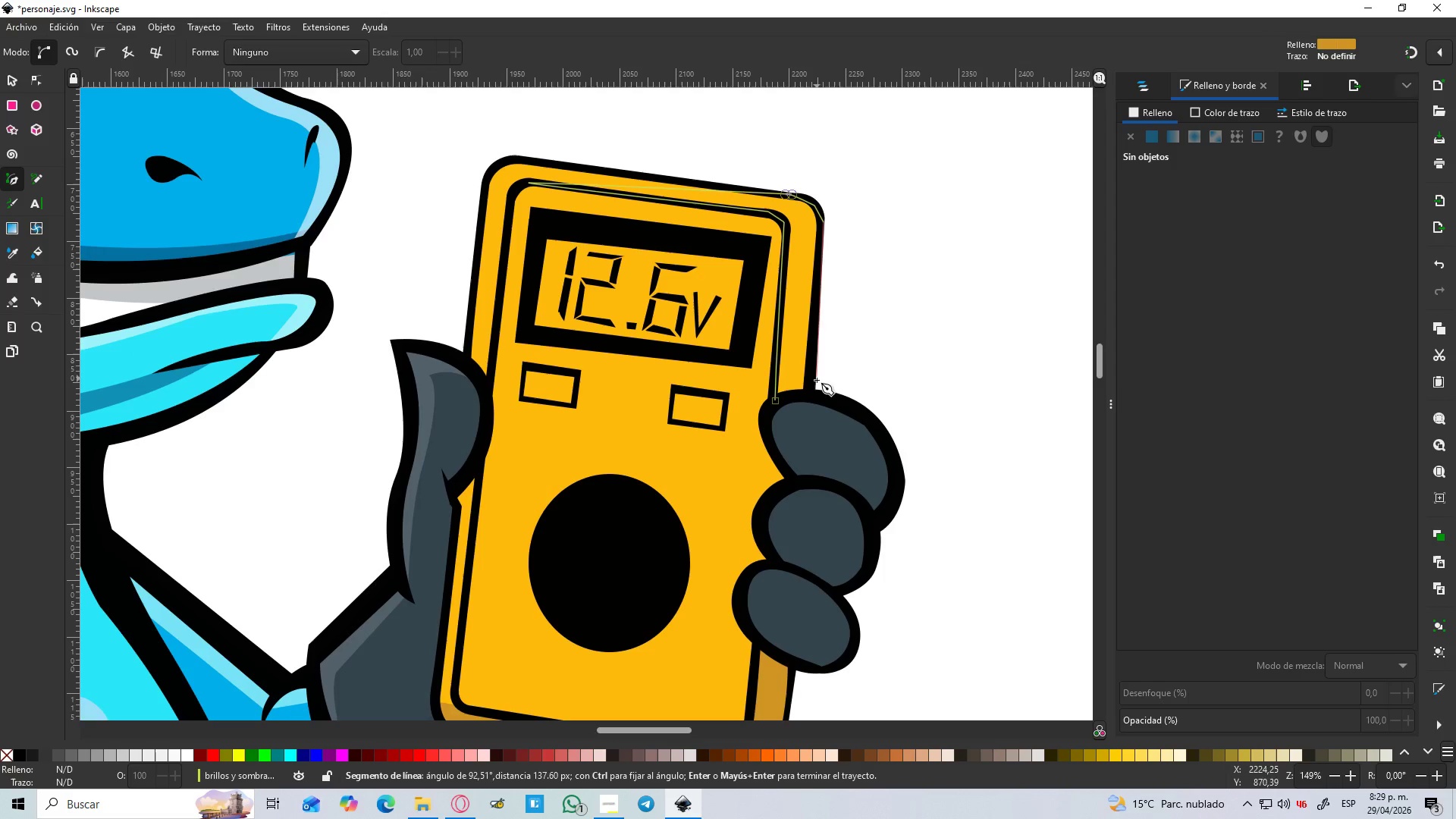 
wait(6.61)
 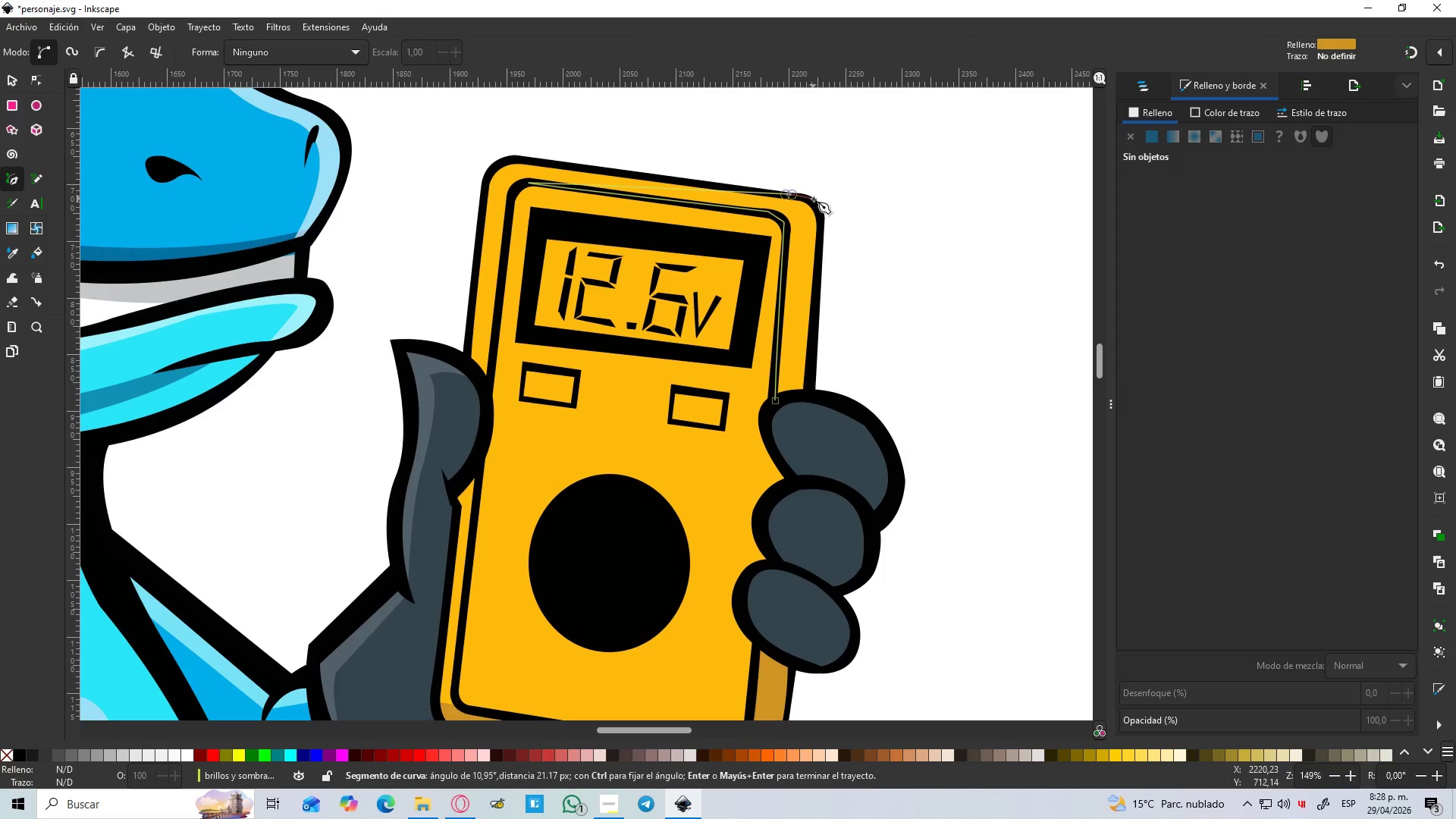 
left_click([778, 403])
 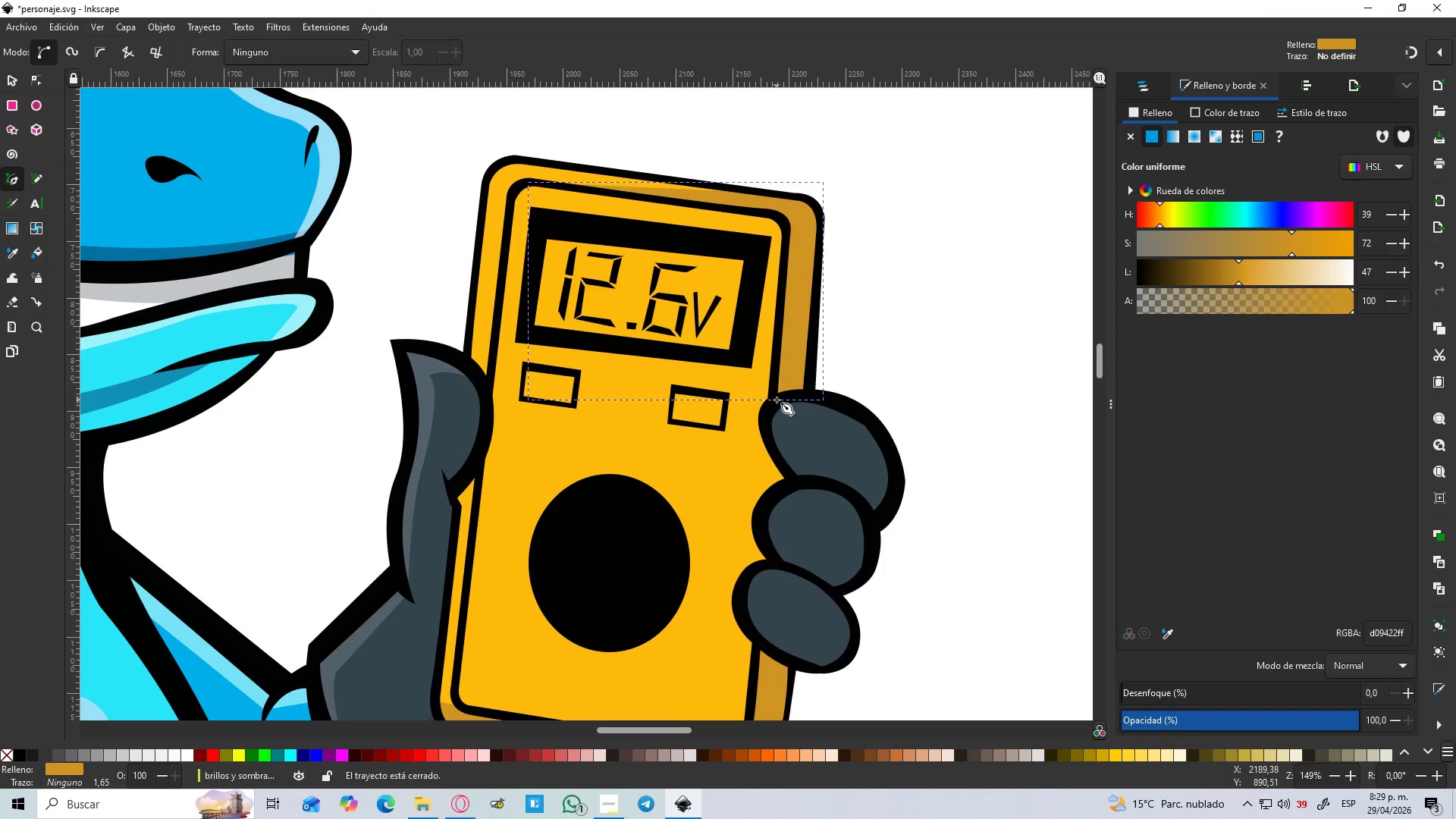 
scroll: coordinate [776, 400], scroll_direction: down, amount: 2.0
 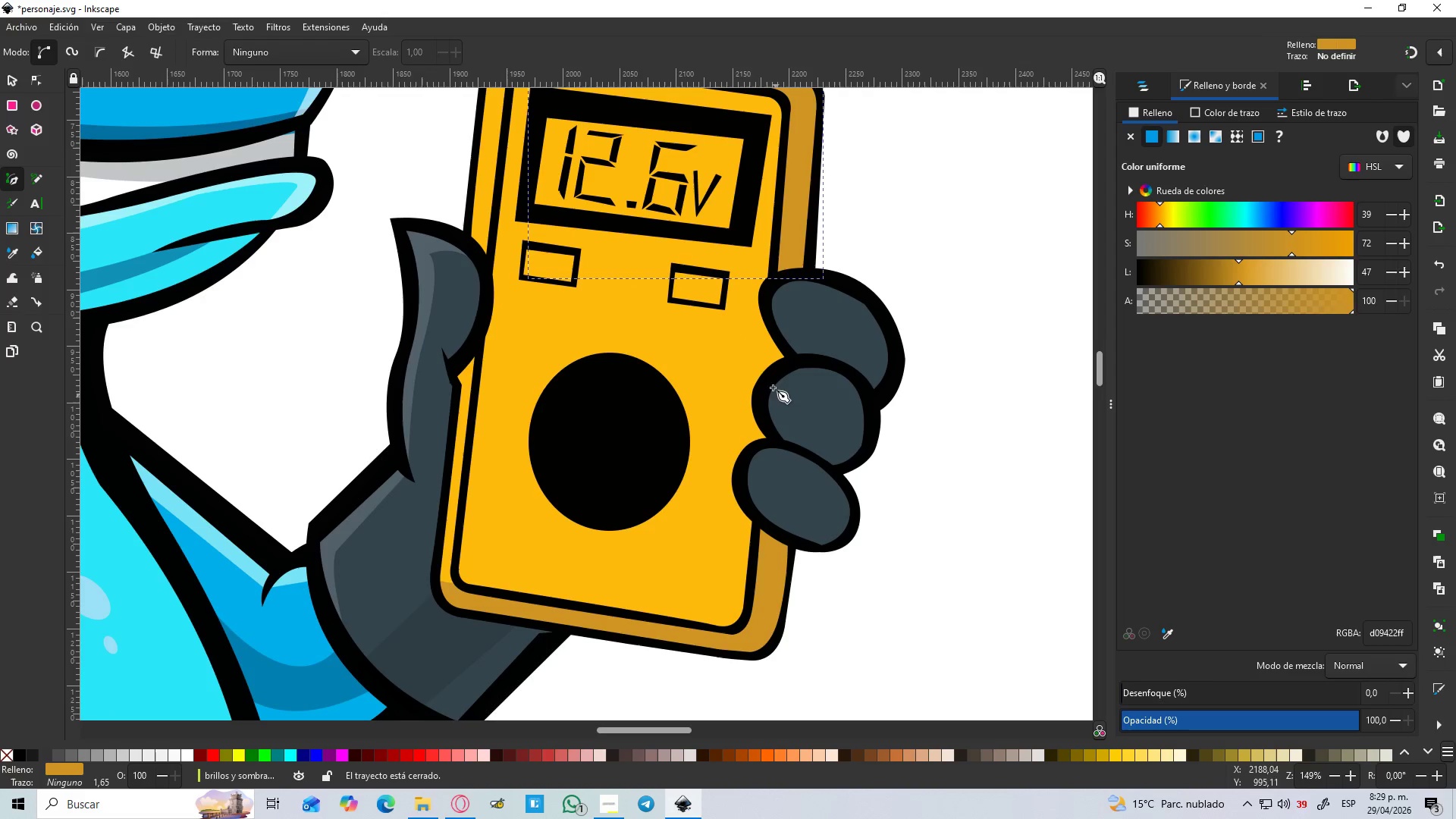 
scroll: coordinate [757, 366], scroll_direction: up, amount: 3.0
 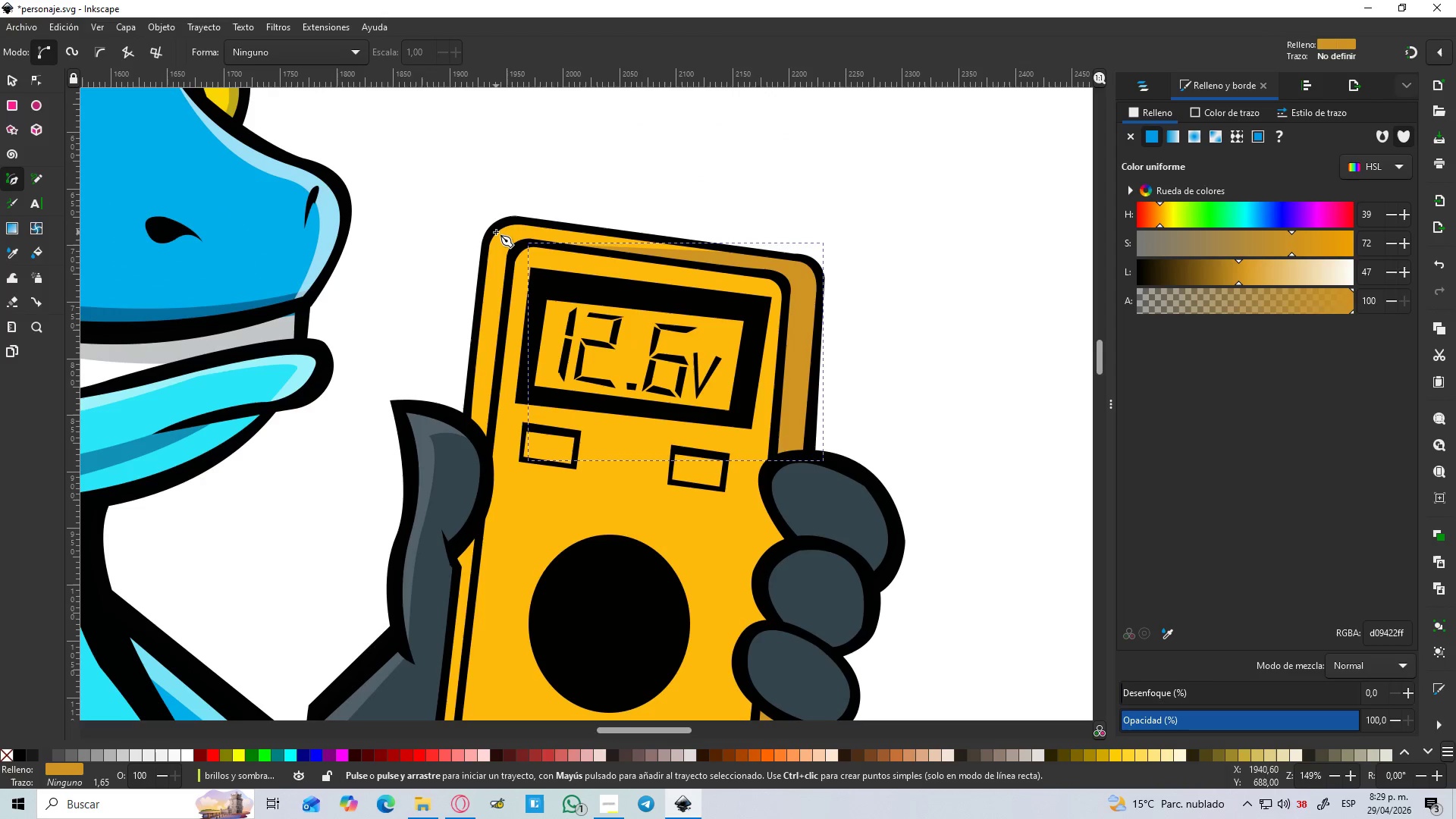 
left_click([492, 230])
 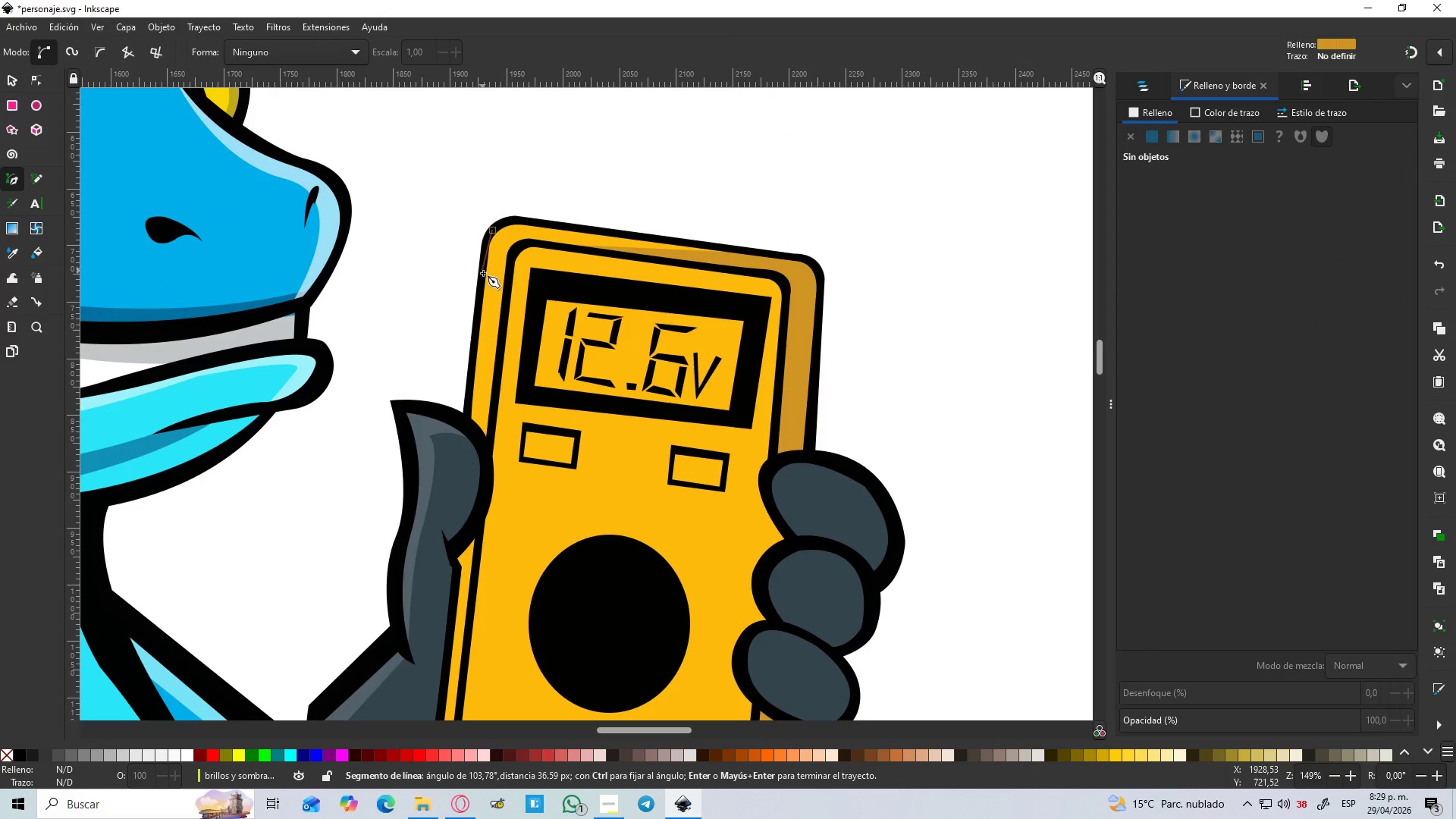 
left_click_drag(start_coordinate=[515, 258], to_coordinate=[515, 254])
 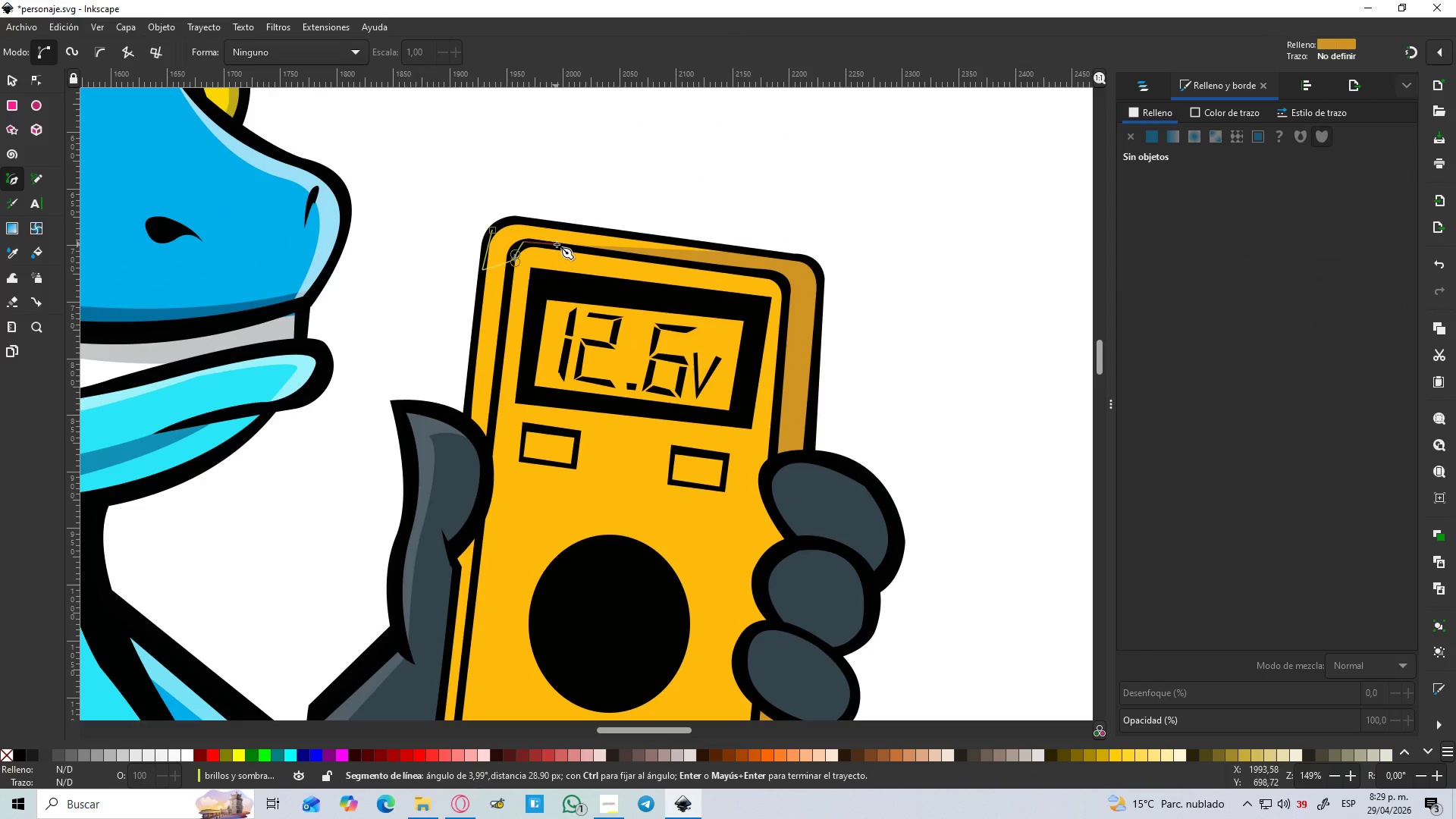 
left_click_drag(start_coordinate=[563, 248], to_coordinate=[570, 248])
 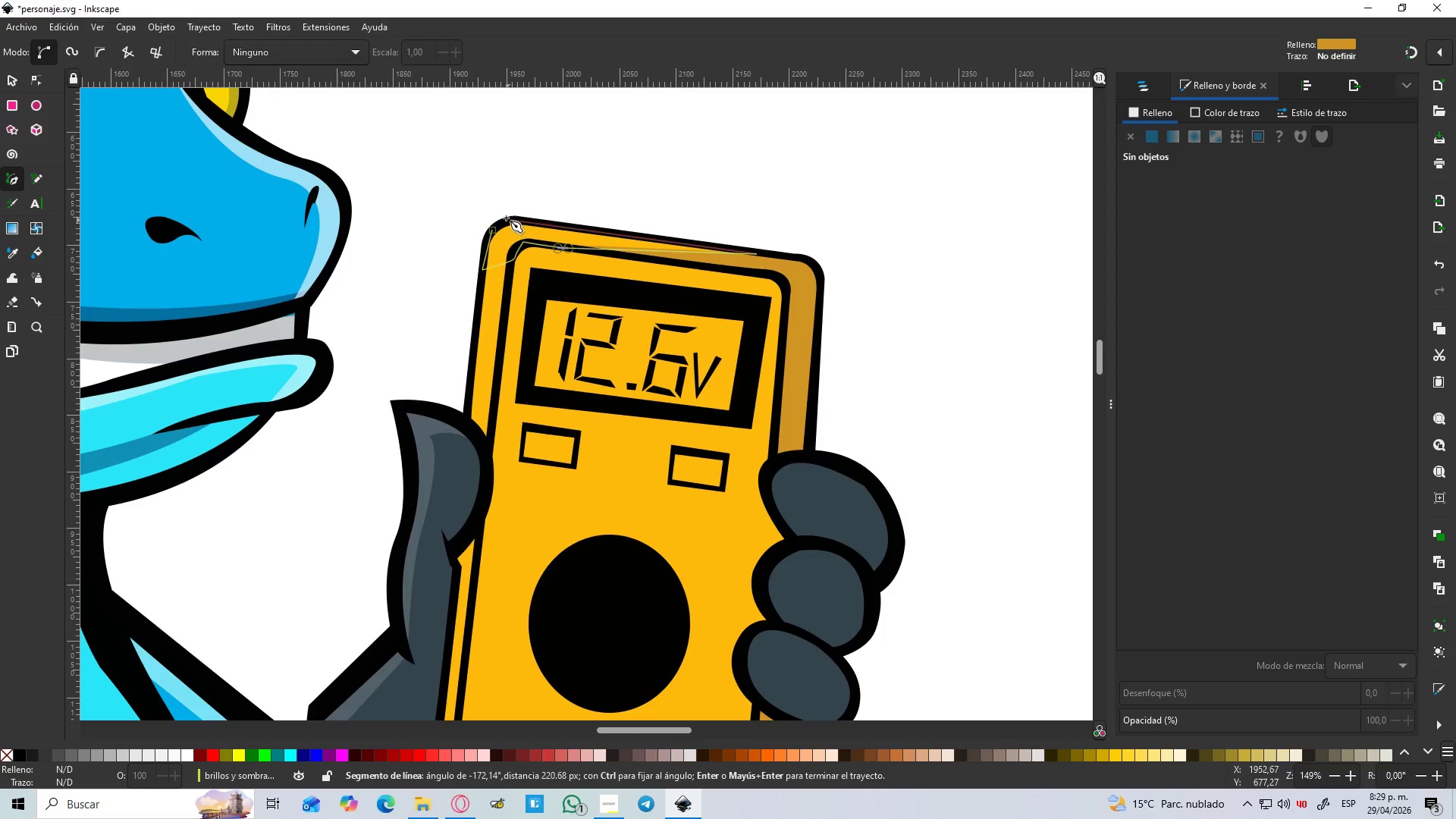 
left_click_drag(start_coordinate=[515, 220], to_coordinate=[510, 221])
 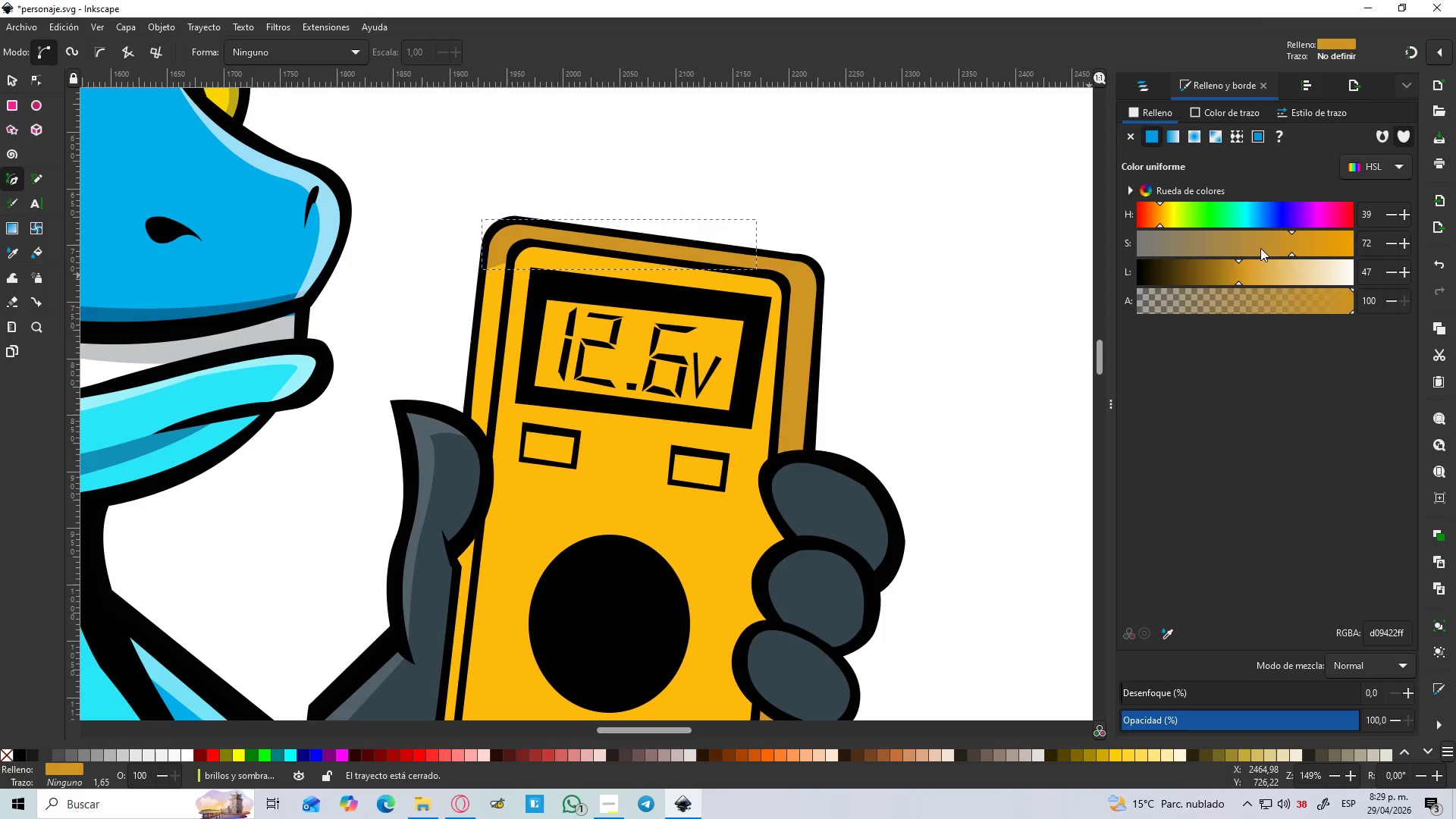 
left_click([1178, 216])
 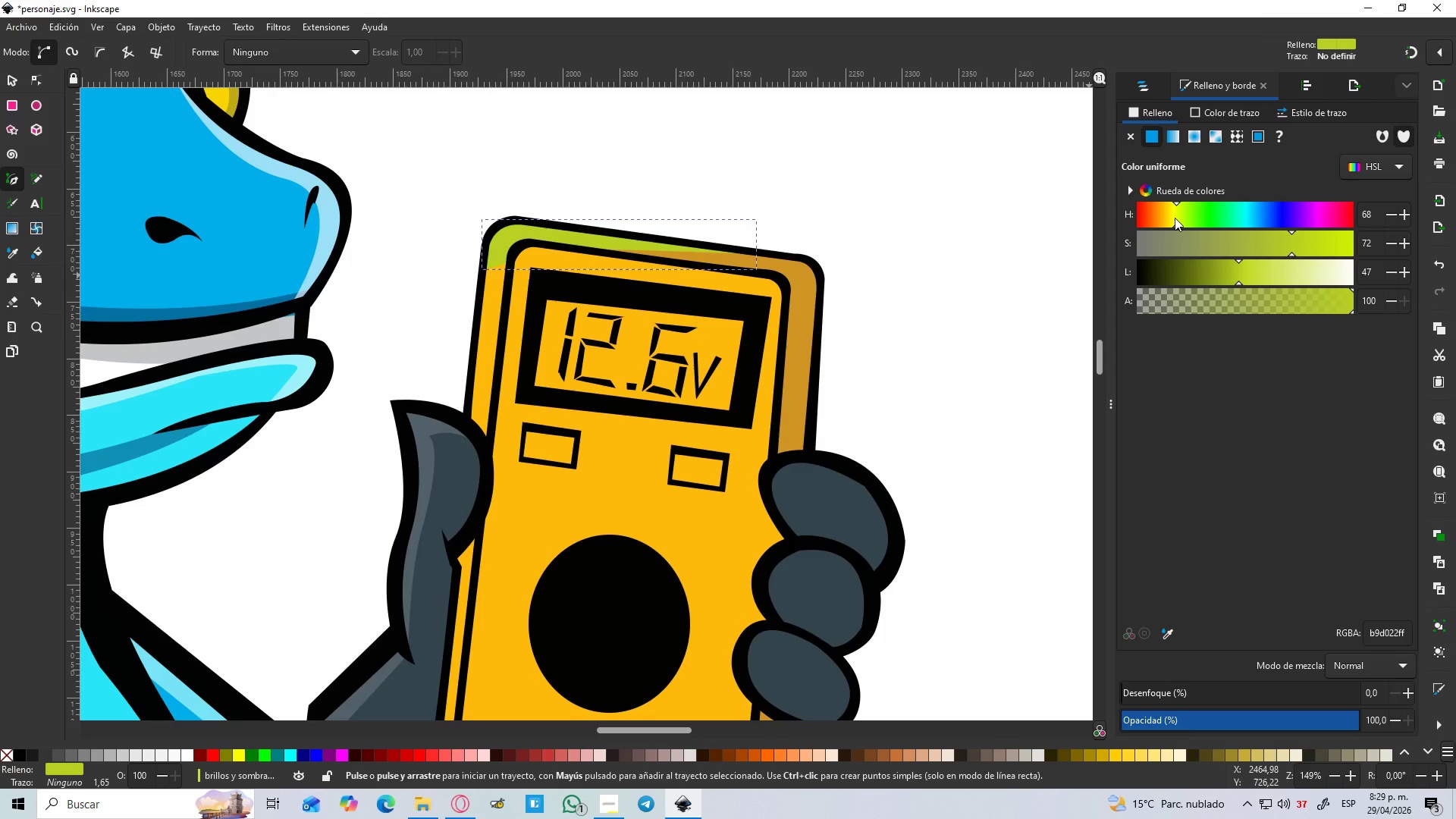 
left_click([1175, 218])
 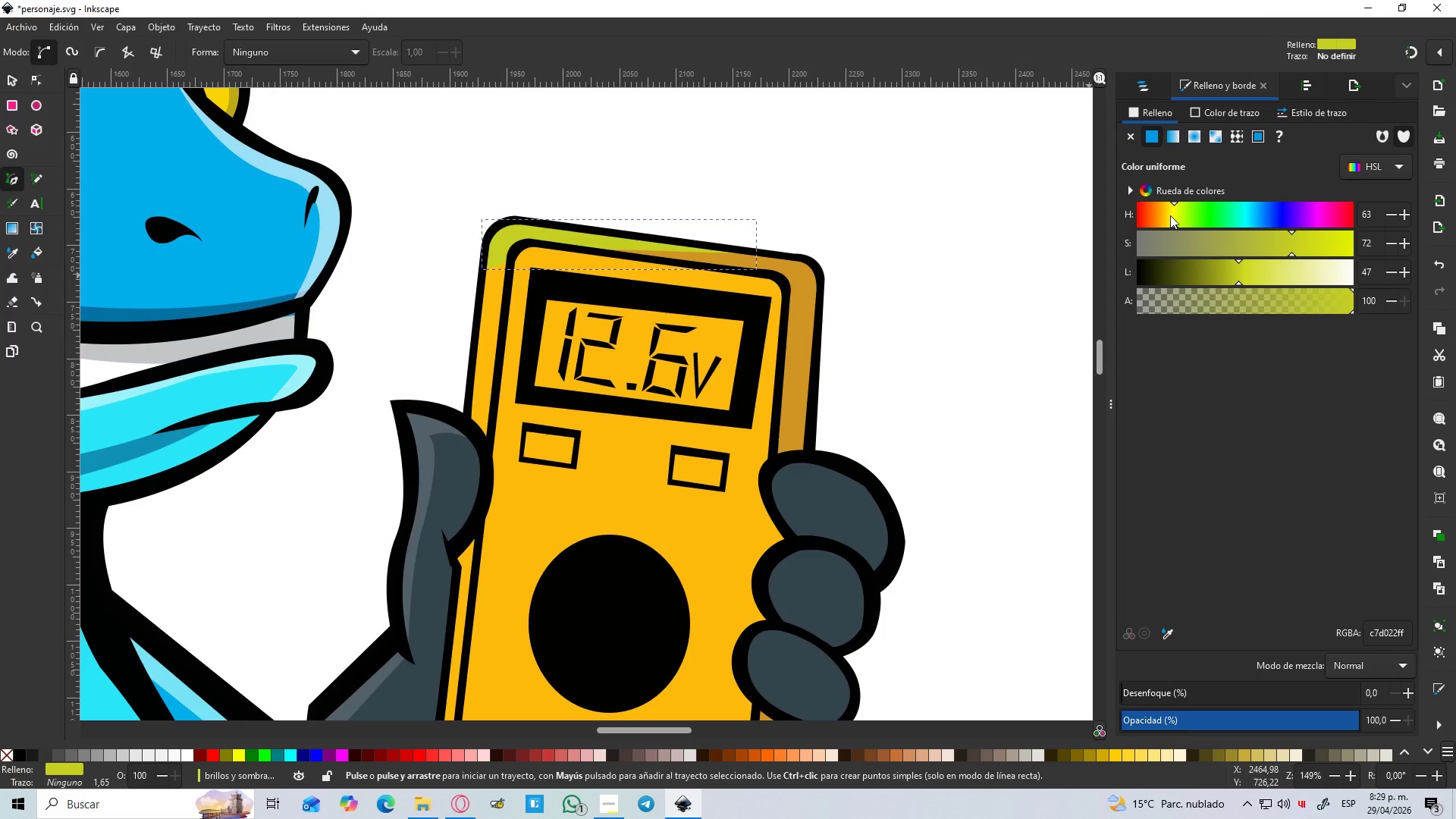 
left_click([1170, 215])
 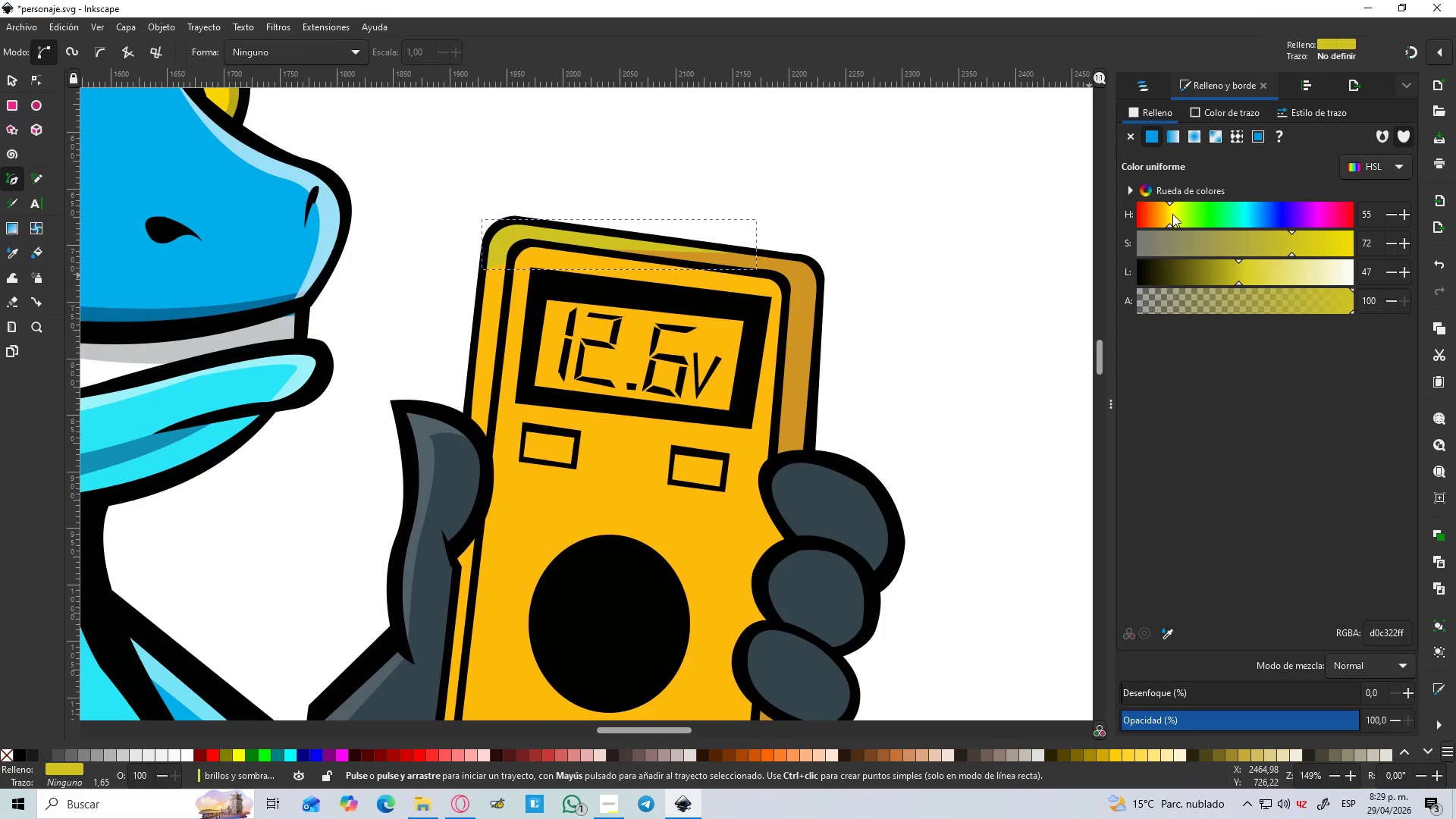 
left_click([1172, 214])
 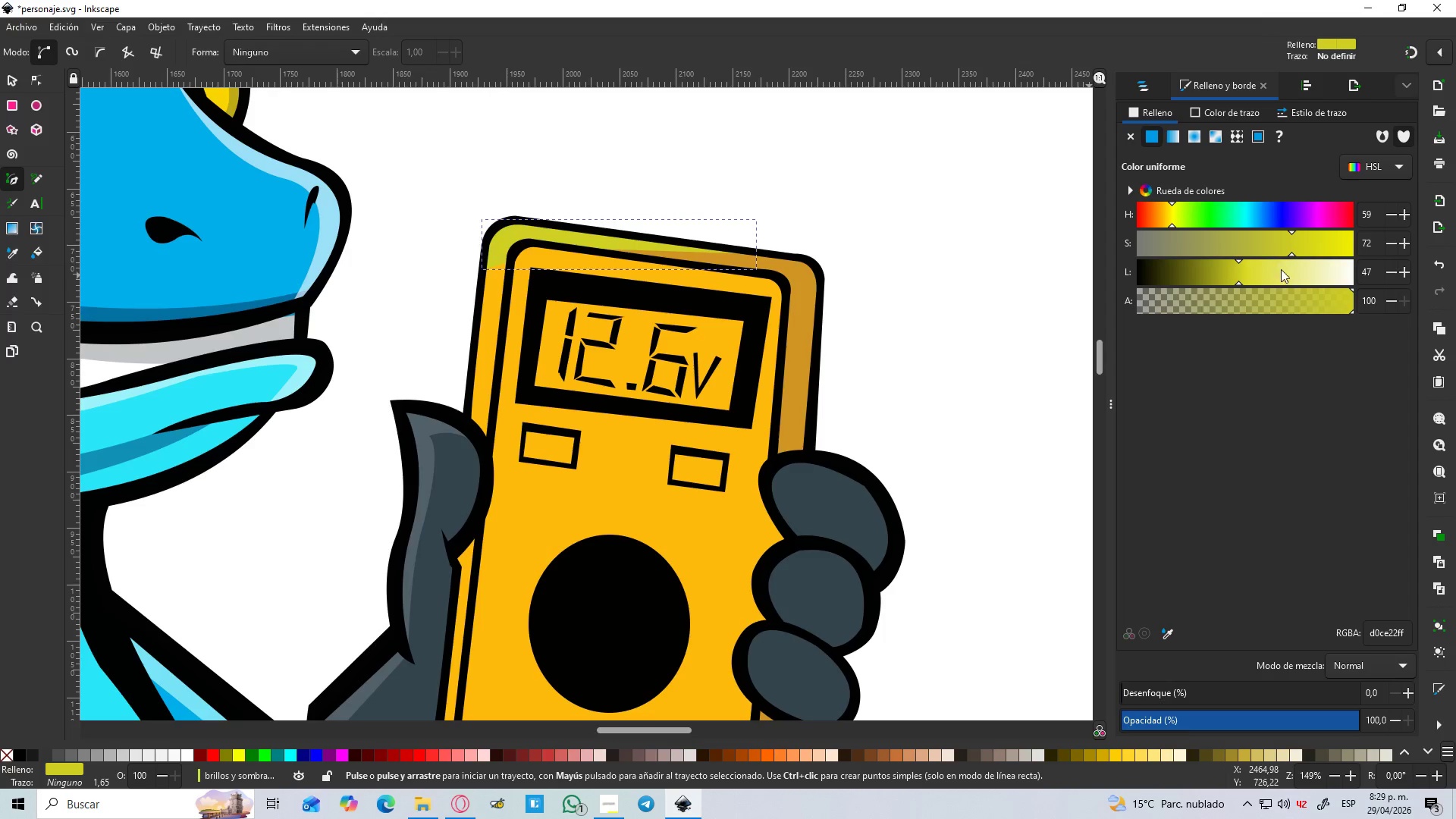 
left_click_drag(start_coordinate=[1250, 274], to_coordinate=[1272, 270])
 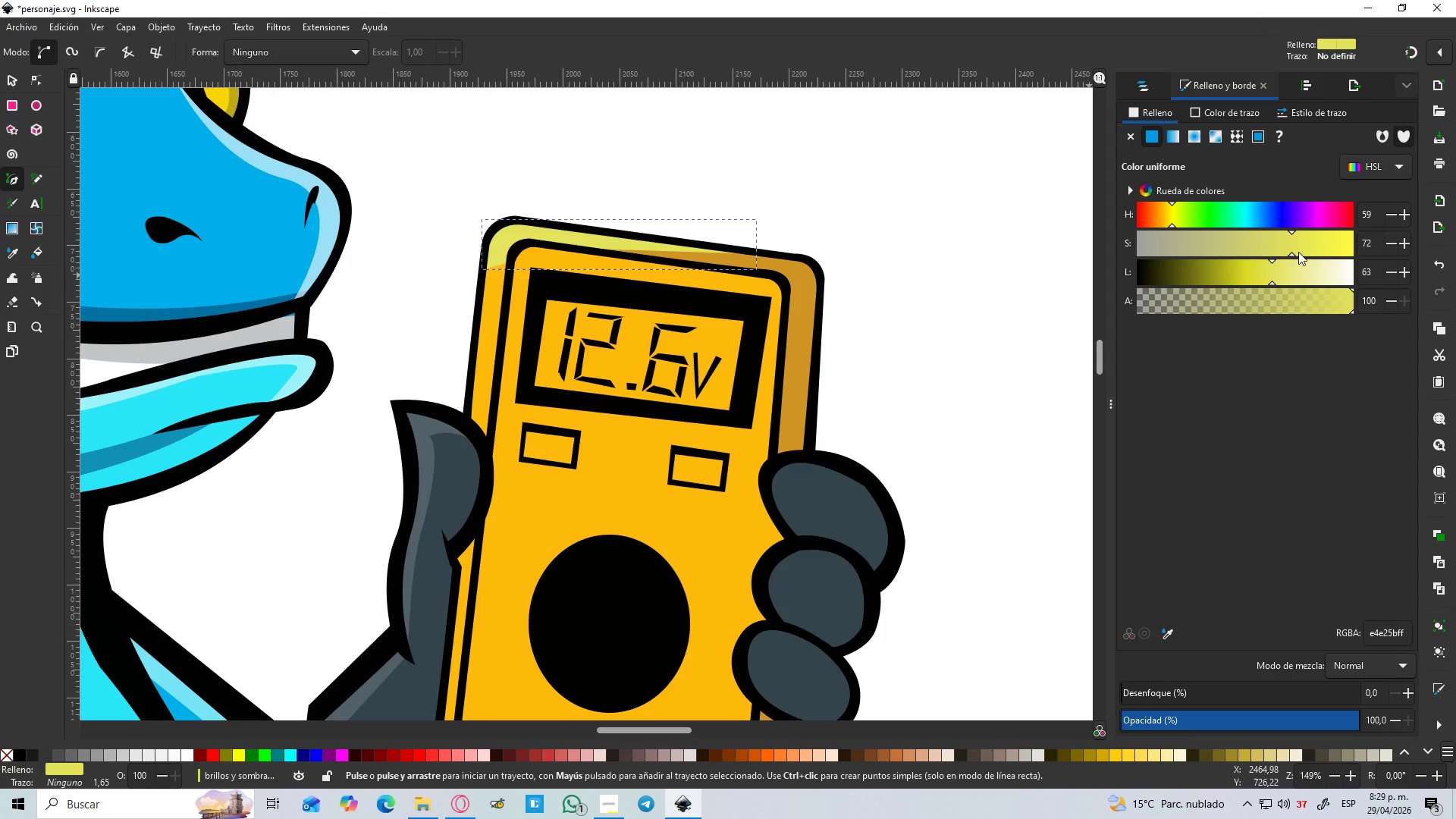 
left_click_drag(start_coordinate=[1298, 249], to_coordinate=[1388, 257])
 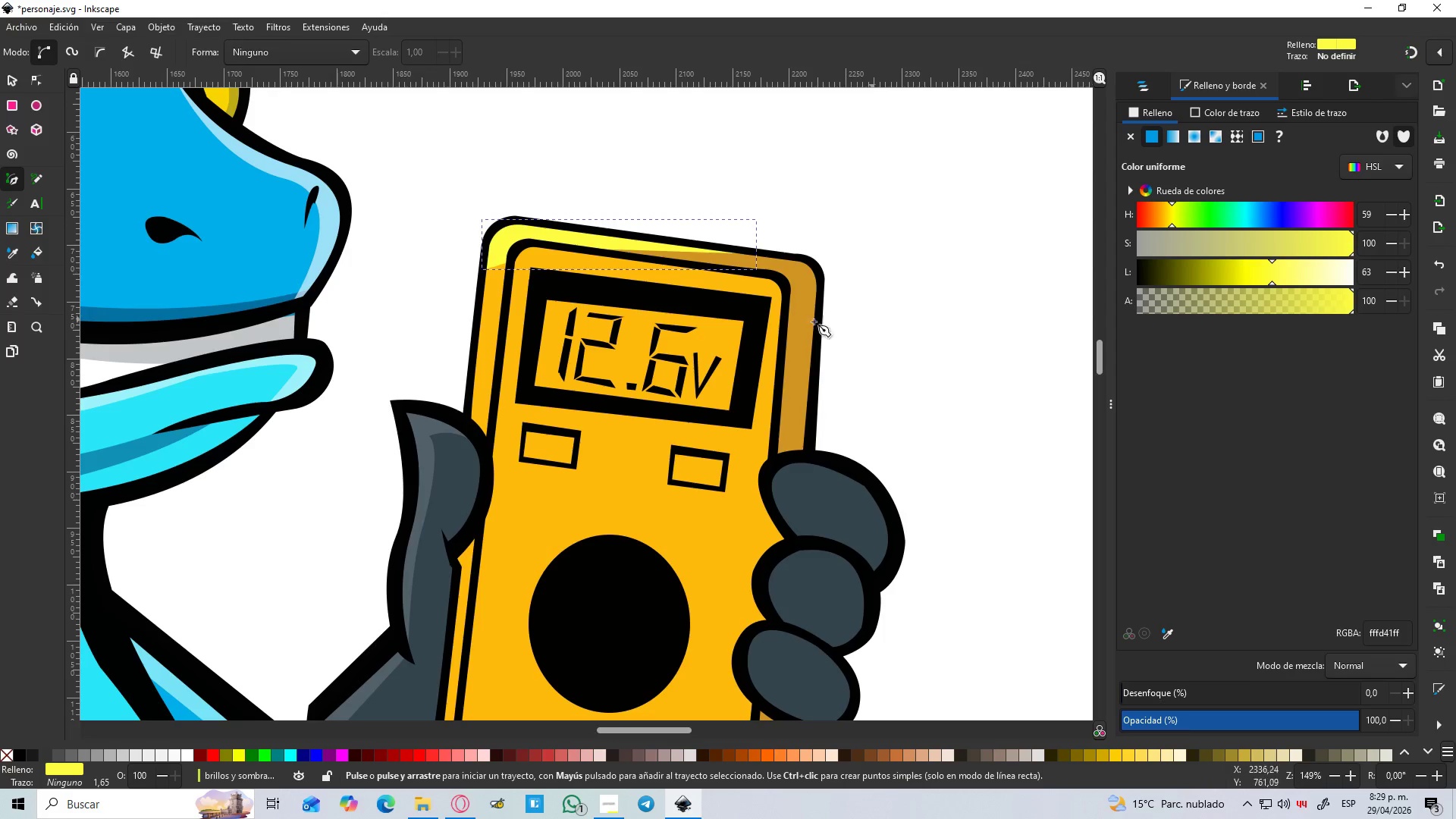 
hold_key(key=ControlLeft, duration=1.11)
scroll: coordinate [789, 323], scroll_direction: down, amount: 4.0
 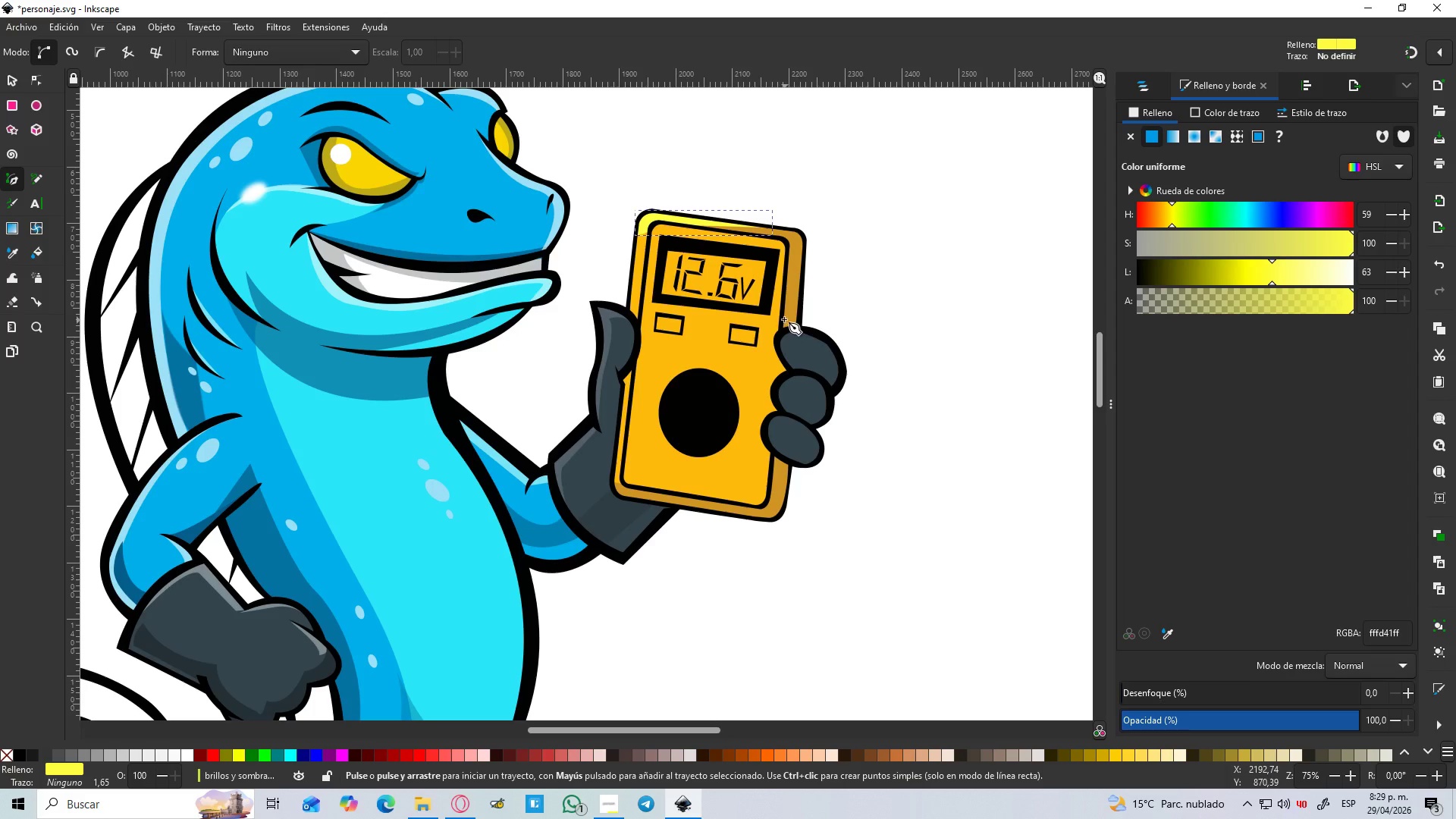 
hold_key(key=ControlLeft, duration=27.91)
 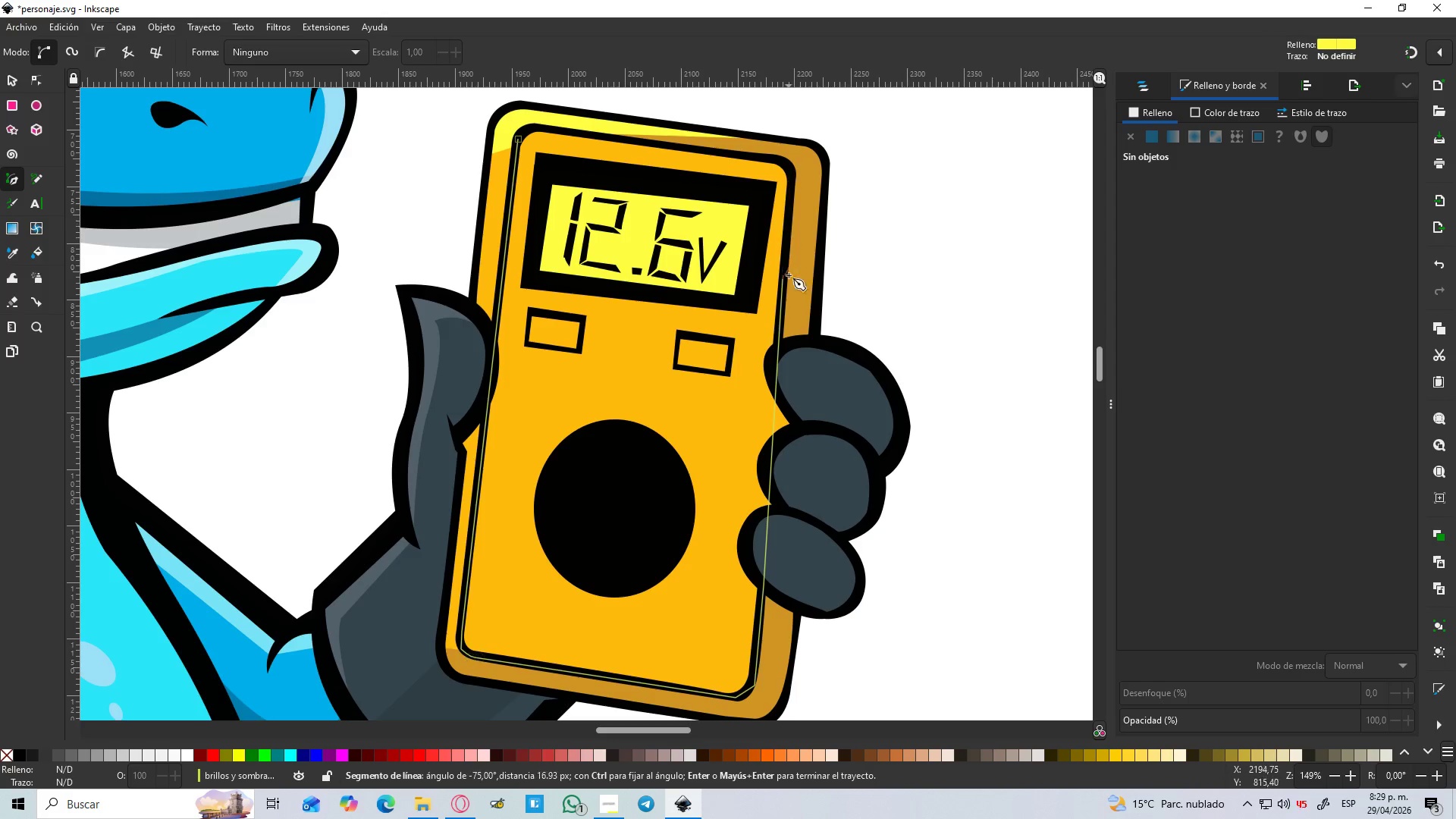 
scroll: coordinate [573, 251], scroll_direction: up, amount: 4.0
 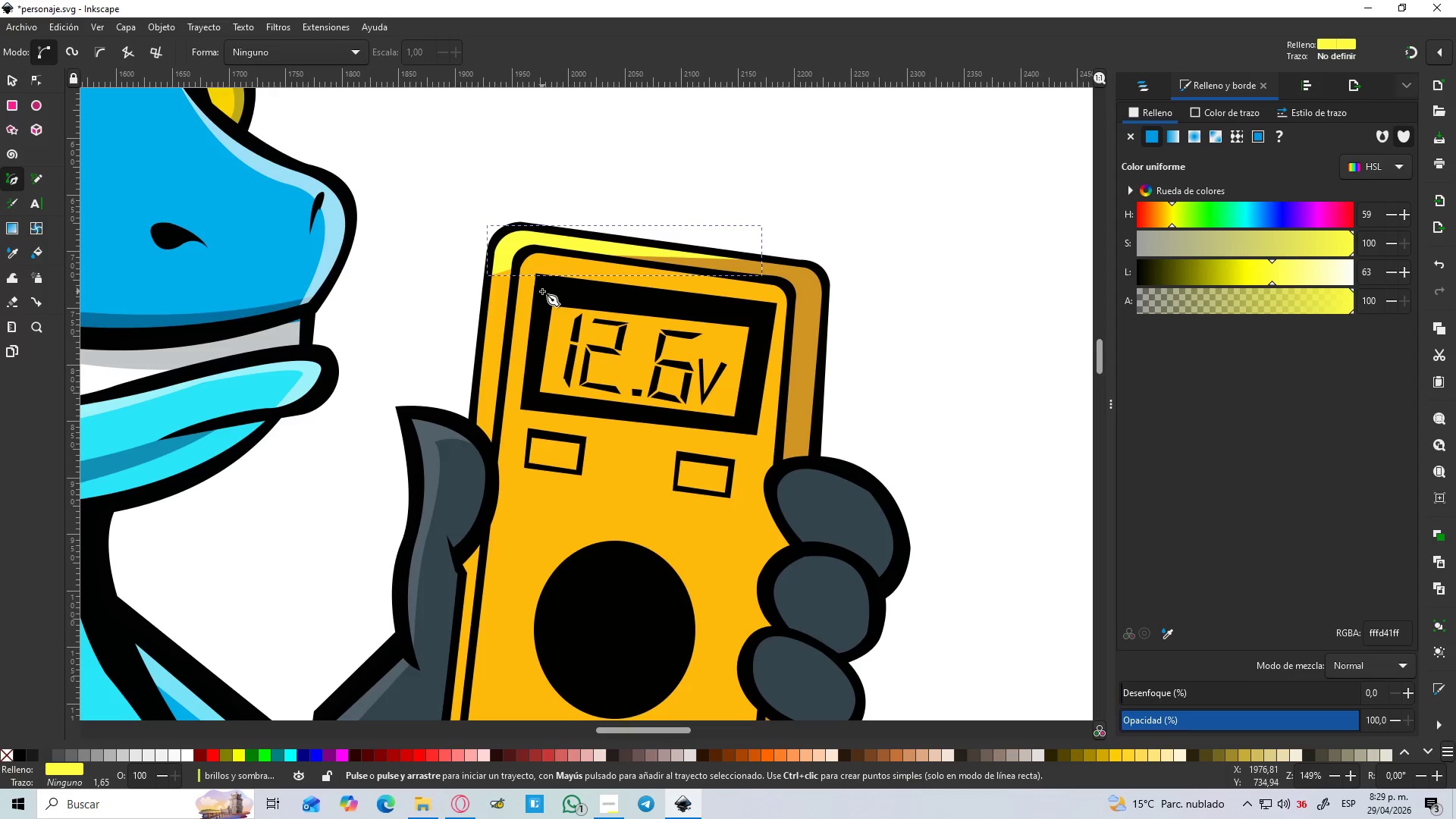 
left_click([542, 291])
 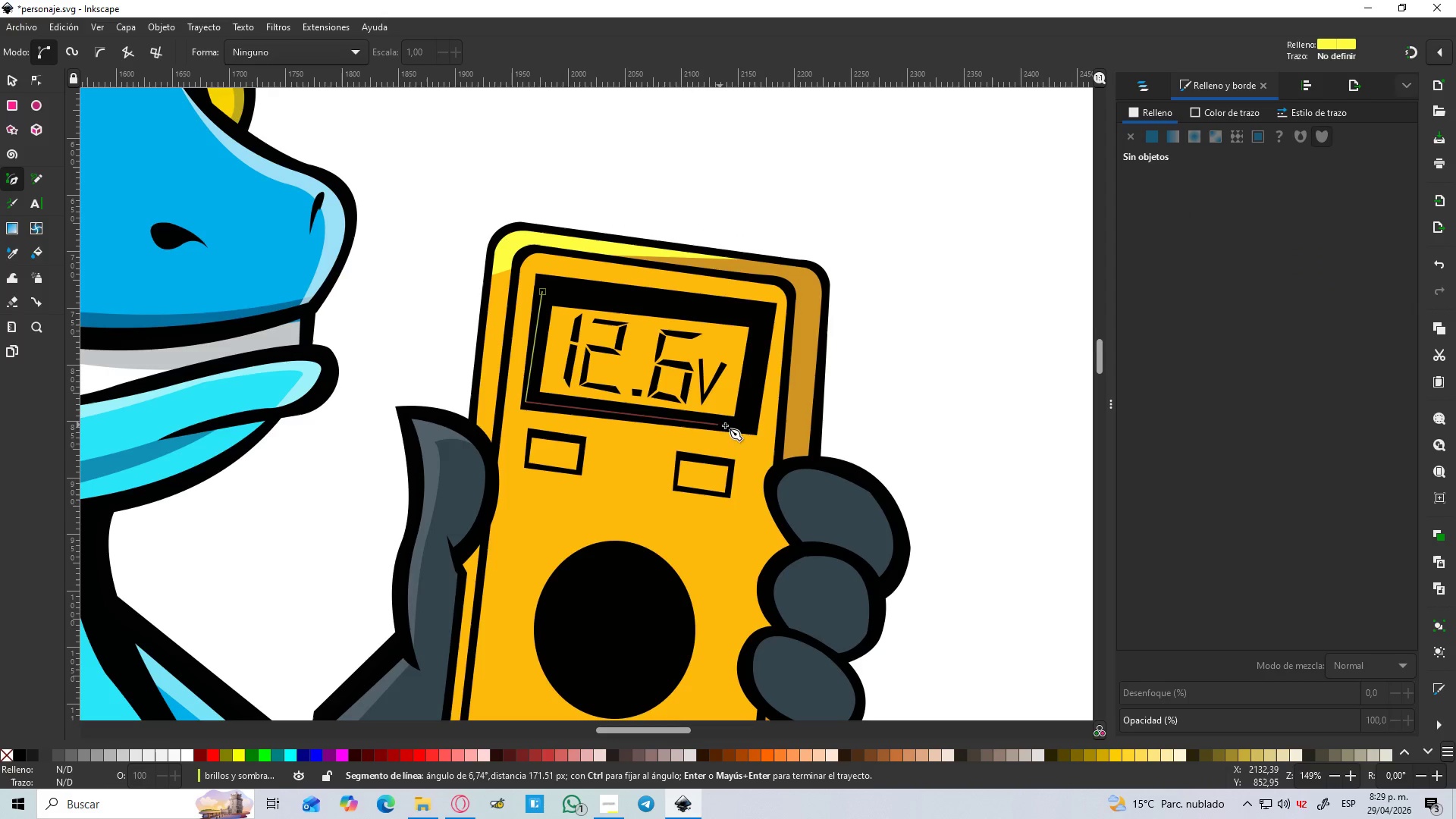 
left_click_drag(start_coordinate=[745, 431], to_coordinate=[746, 426])
 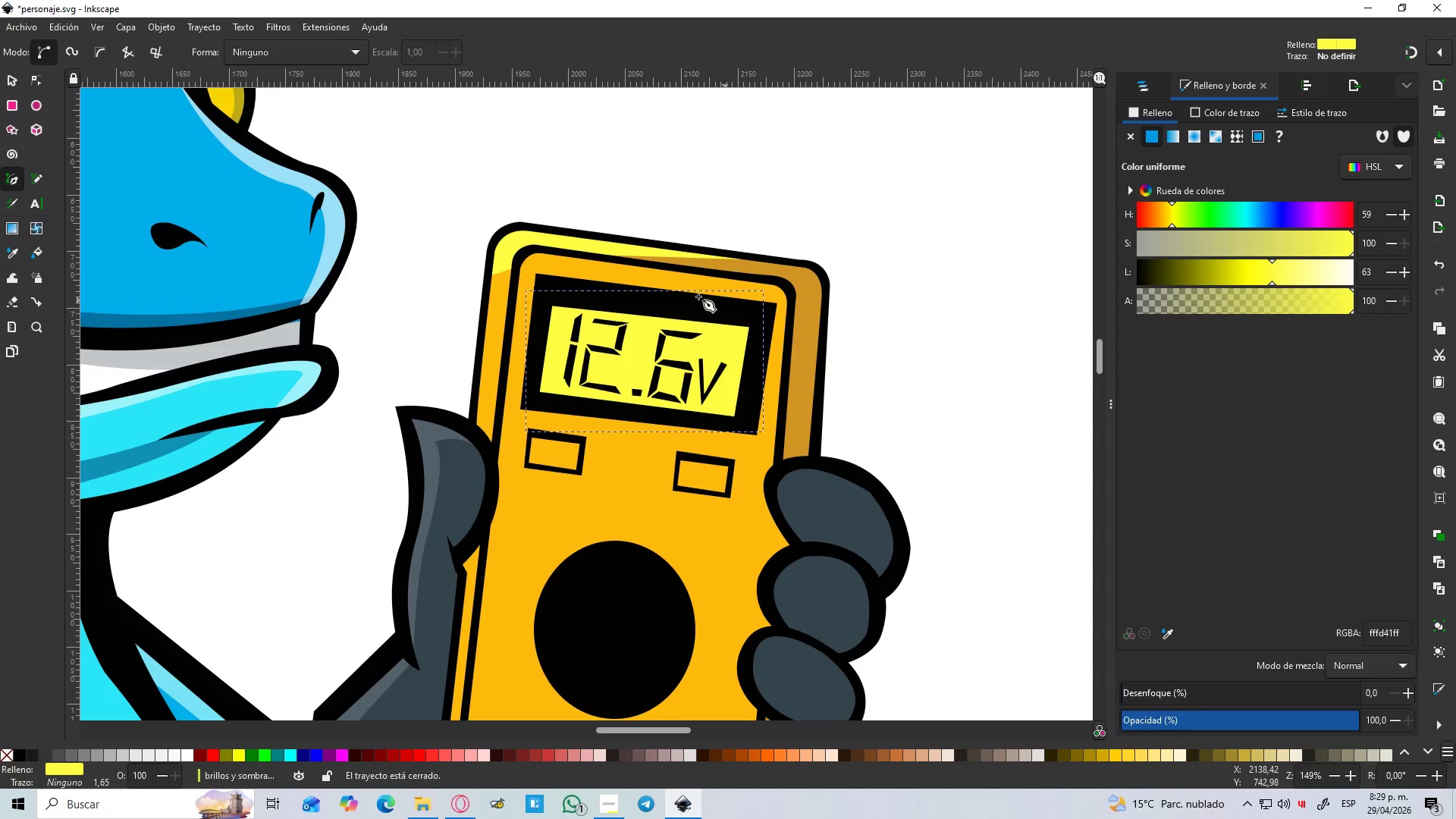 
scroll: coordinate [757, 306], scroll_direction: down, amount: 2.0
 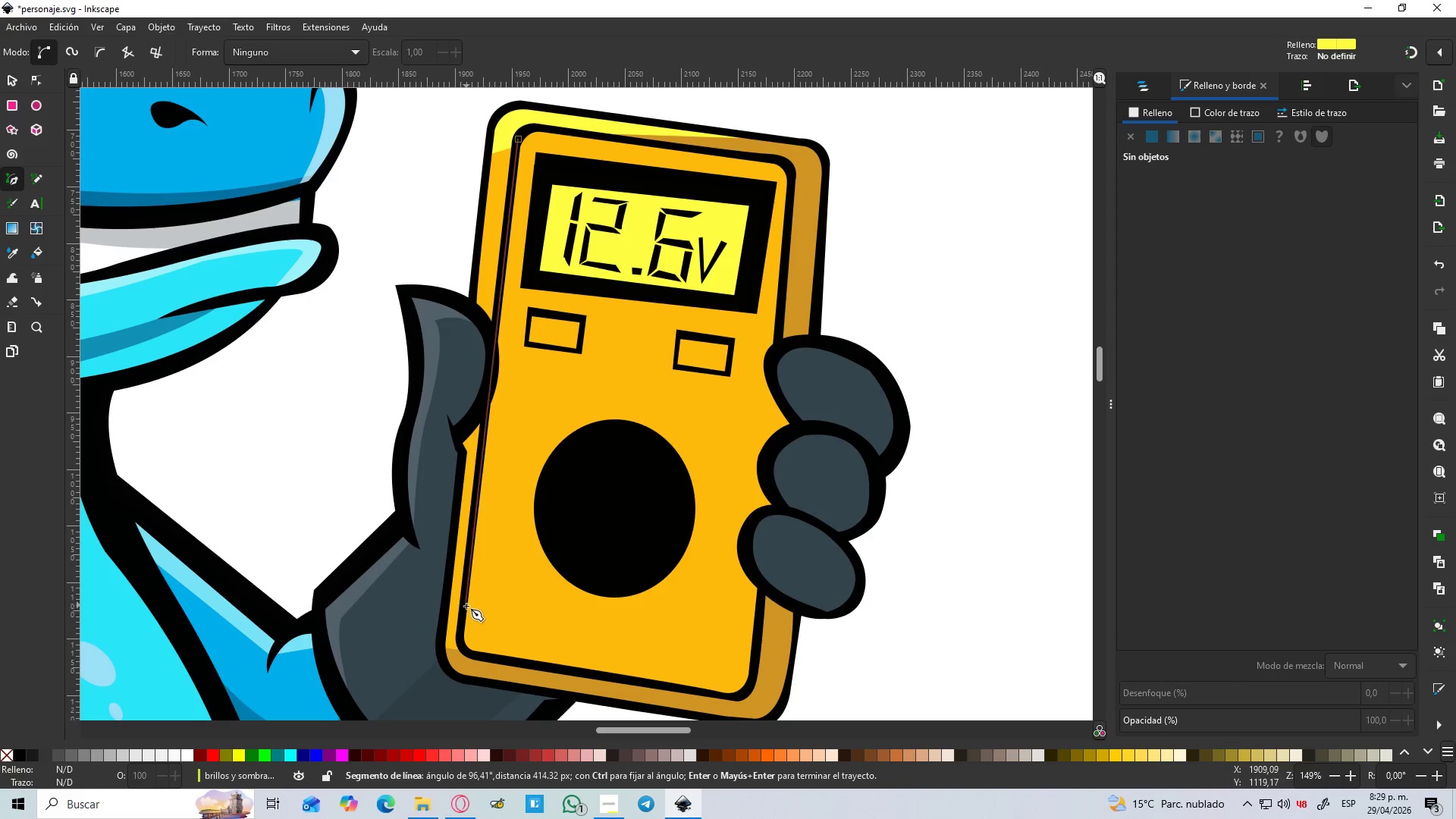 
left_click([462, 632])
 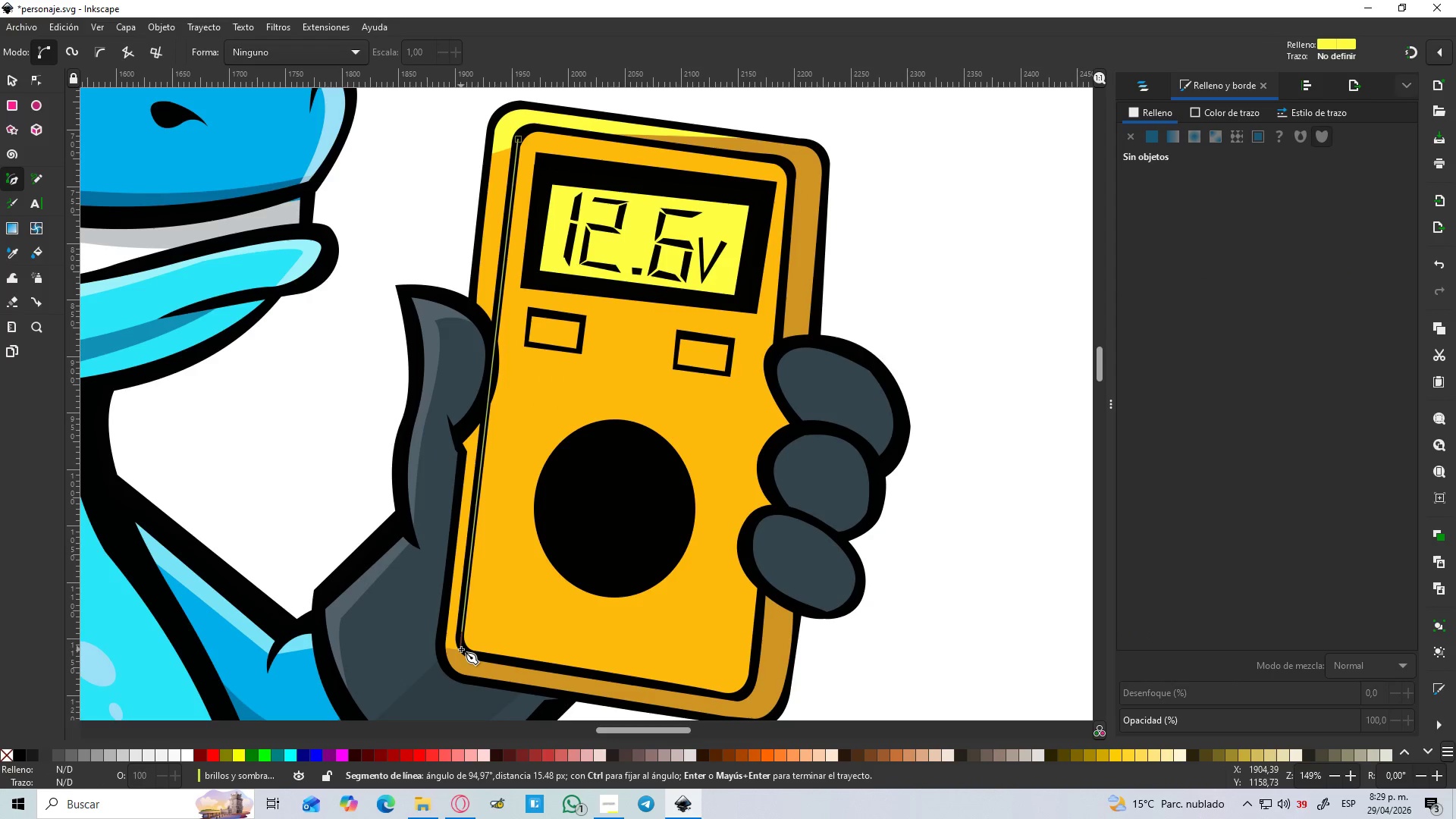 
left_click_drag(start_coordinate=[475, 657], to_coordinate=[479, 657])
 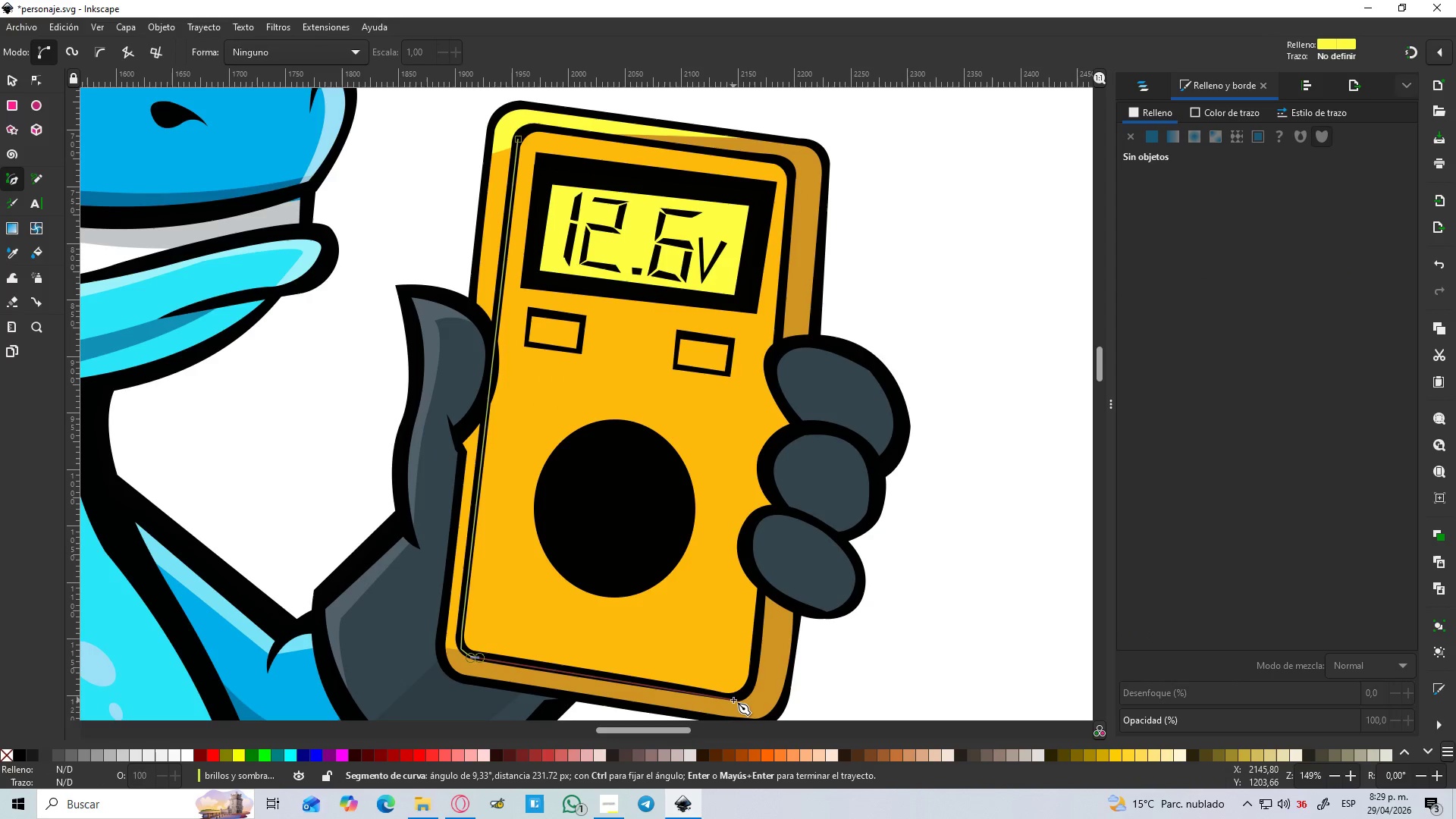 
left_click([736, 698])
 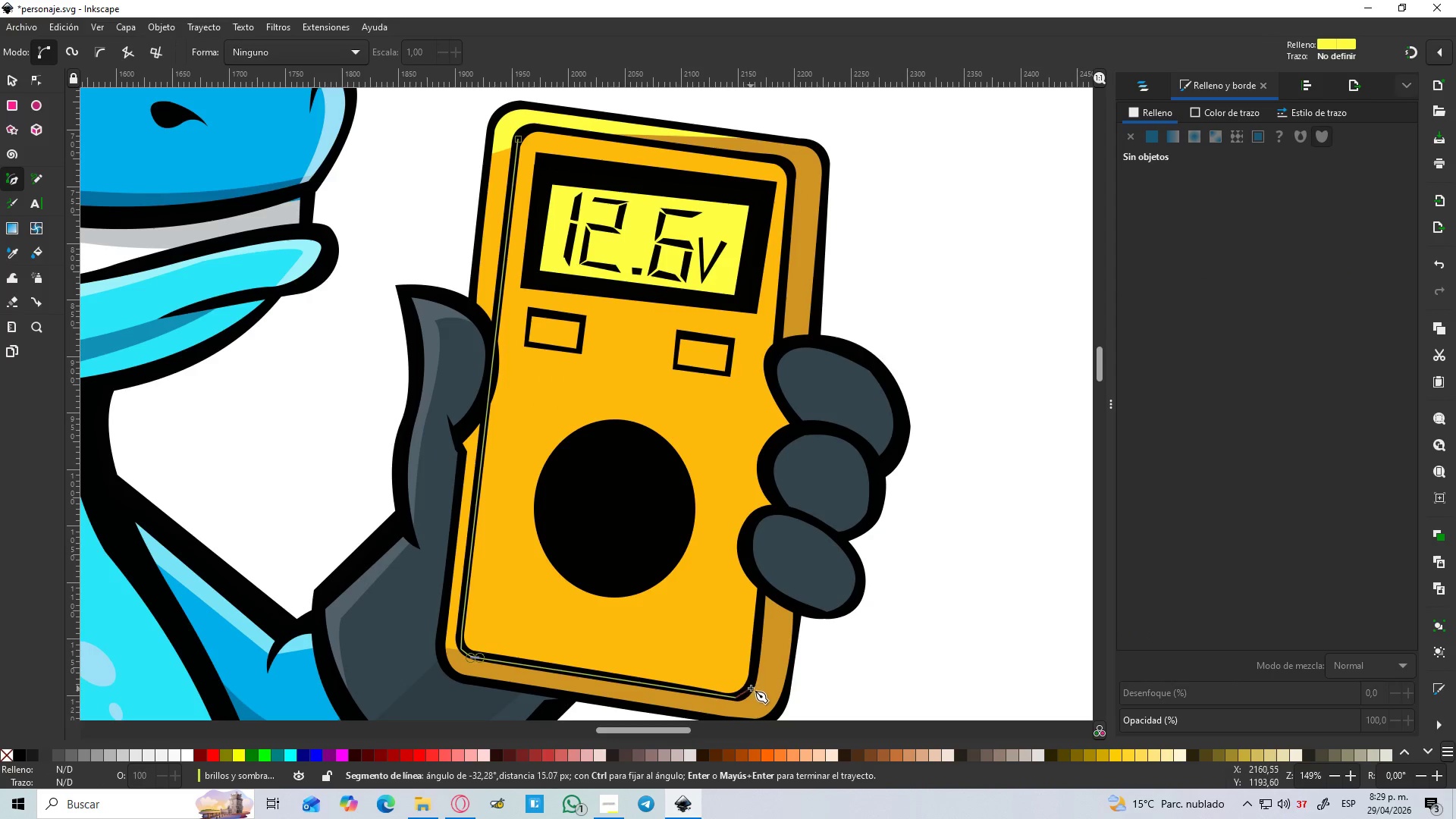 
left_click([755, 686])
 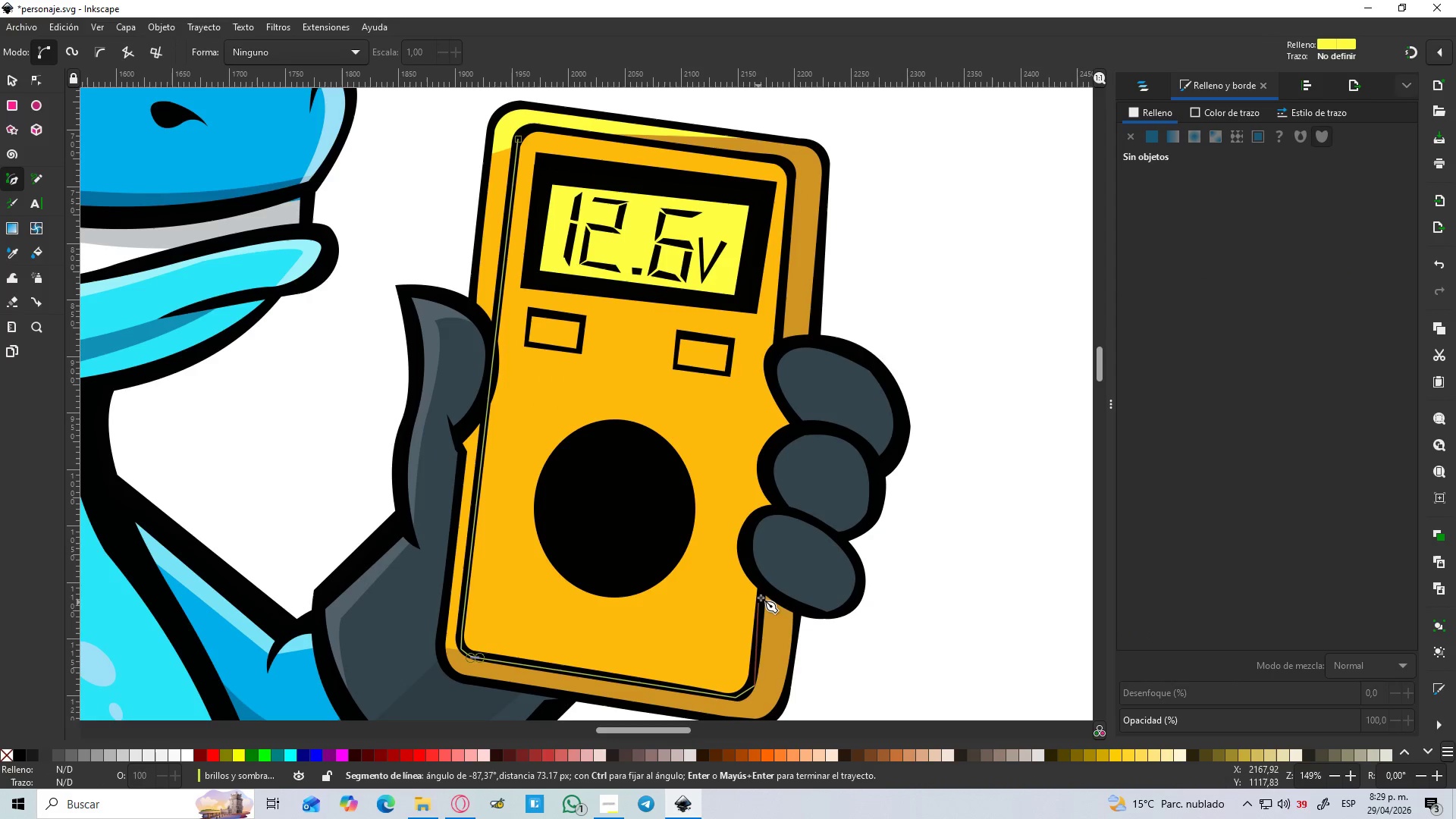 
left_click([764, 585])
 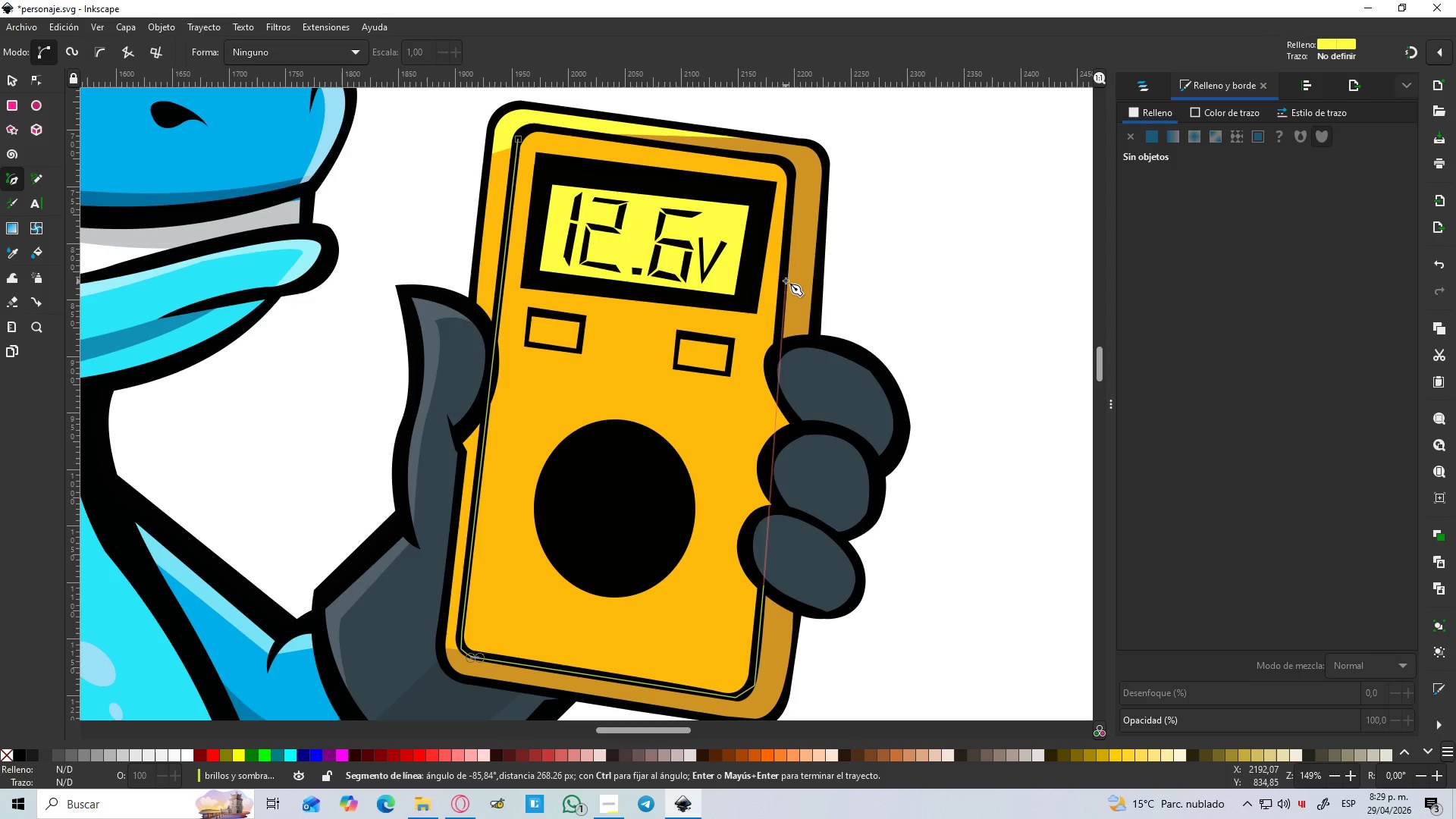 
left_click([783, 279])
 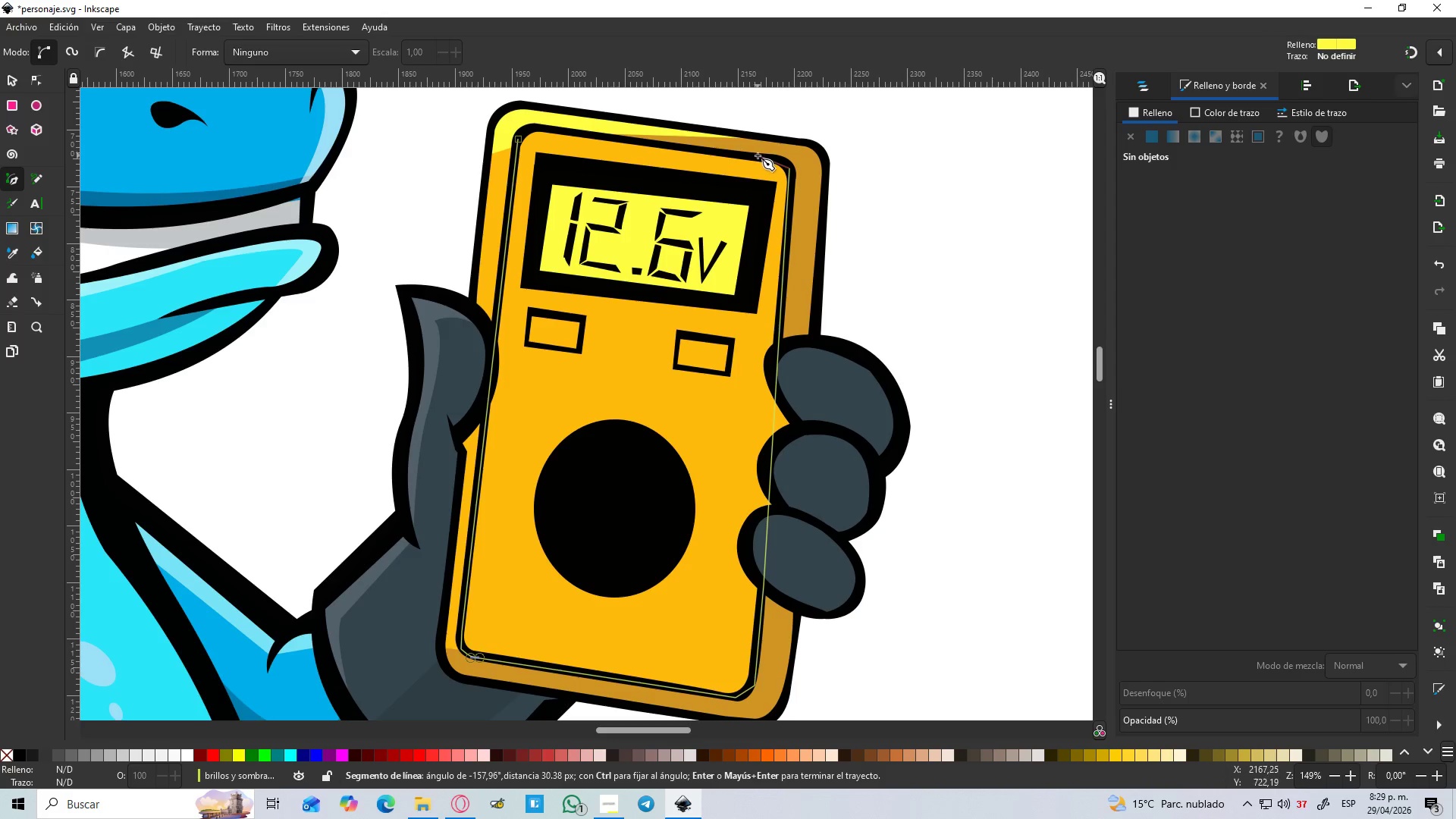 
key(Control+Z)
 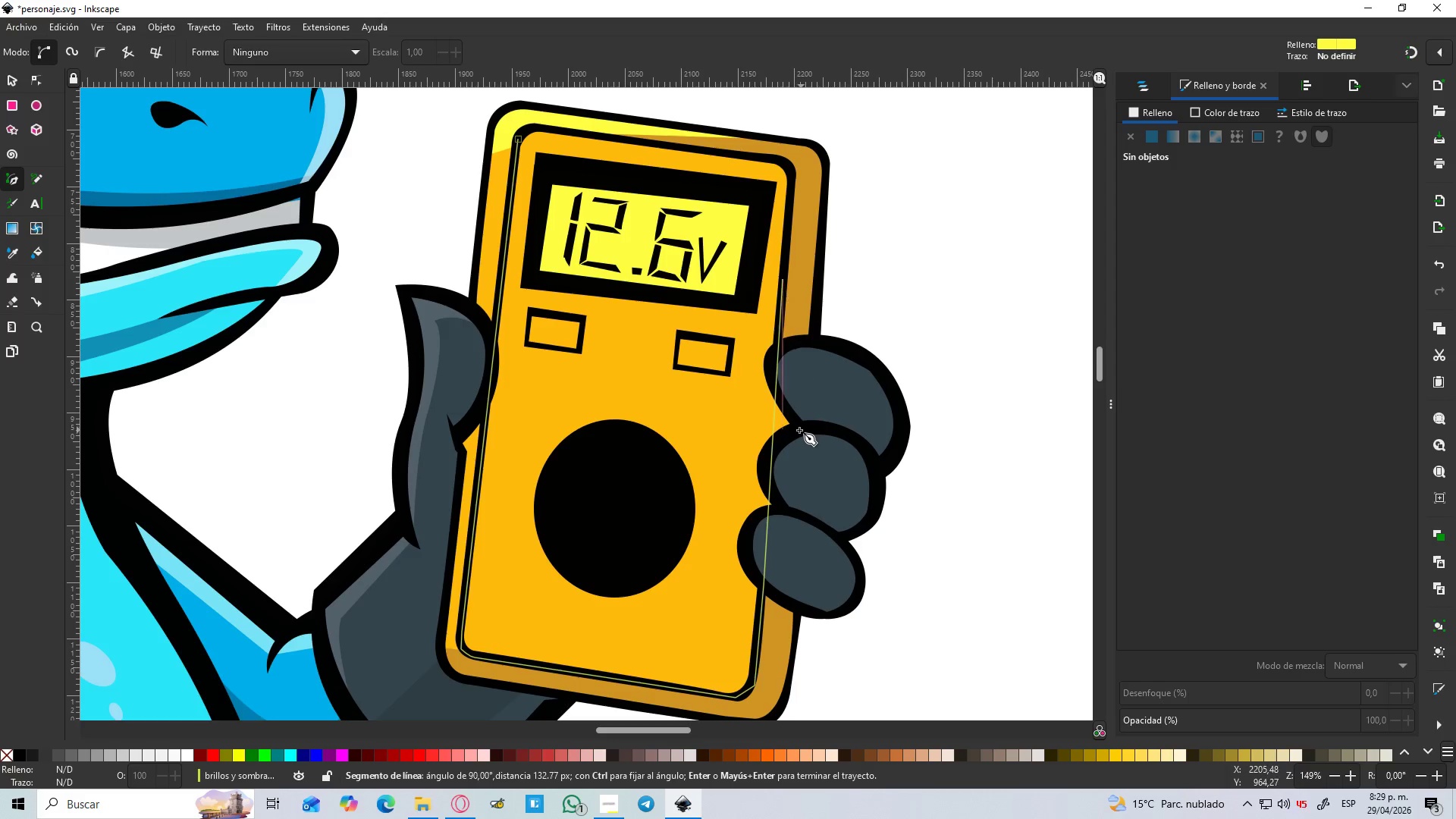 
key(Control+Z)
 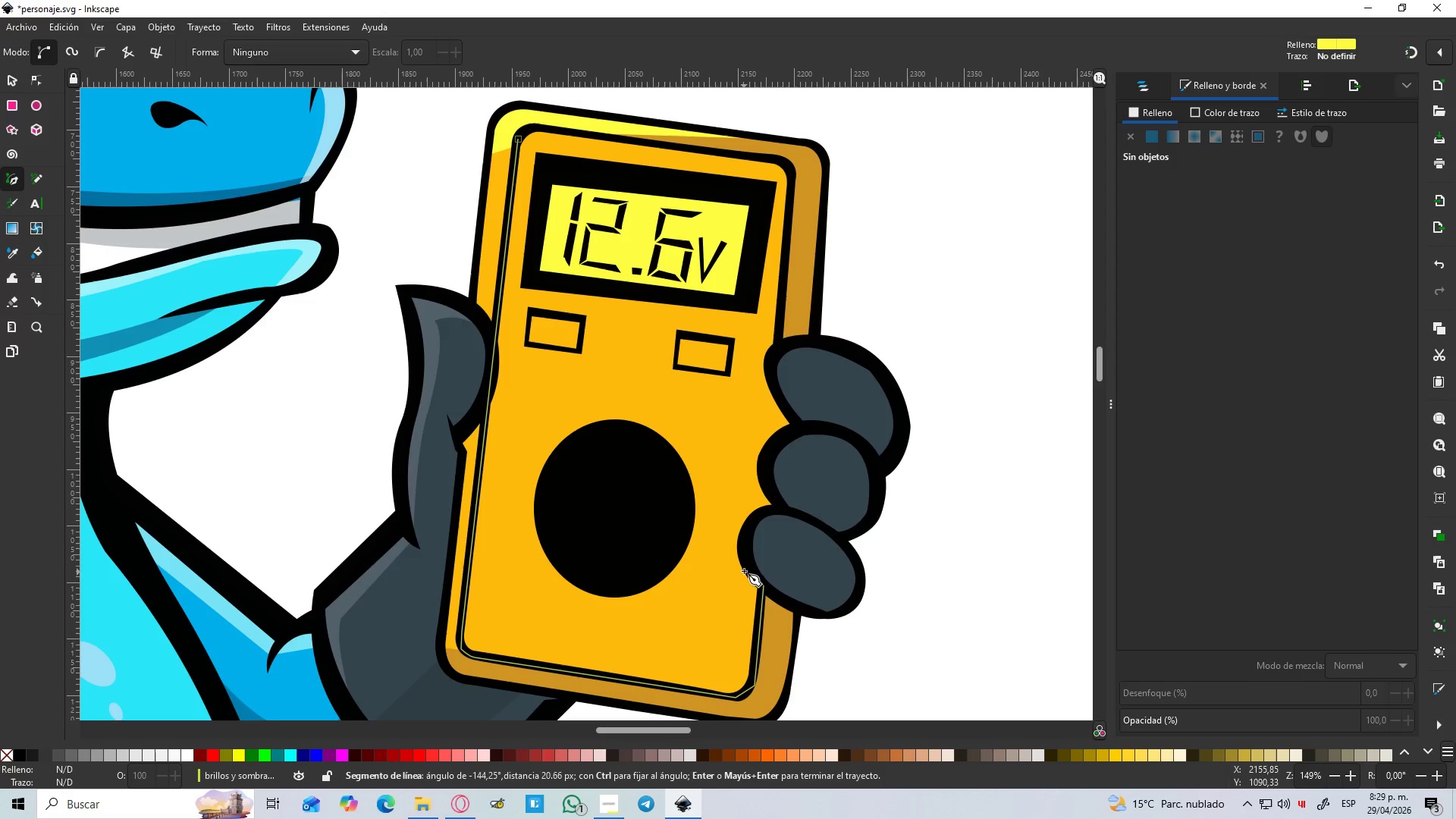 
left_click_drag(start_coordinate=[742, 564], to_coordinate=[742, 560])
 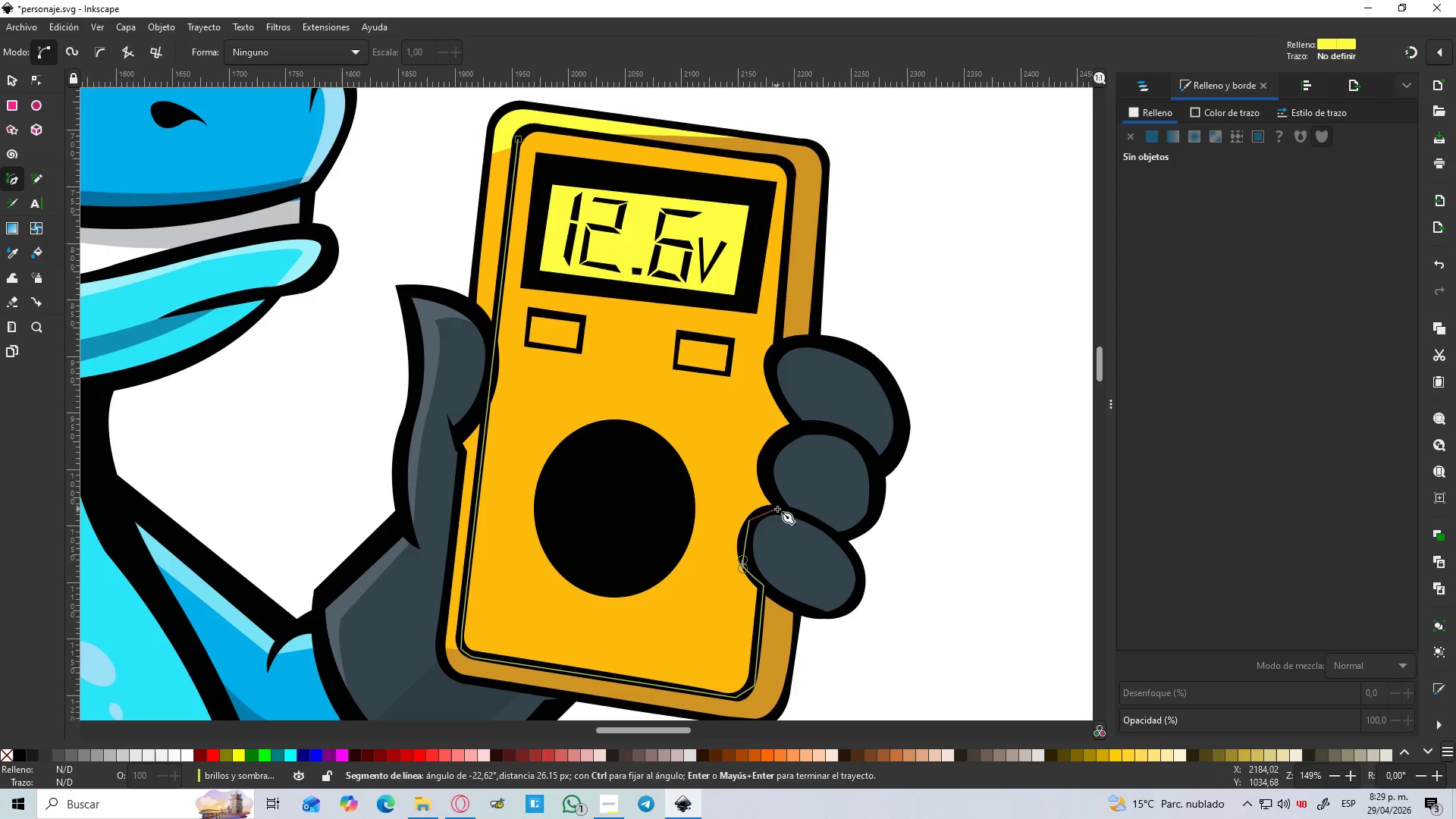 
left_click_drag(start_coordinate=[777, 496], to_coordinate=[774, 491])
 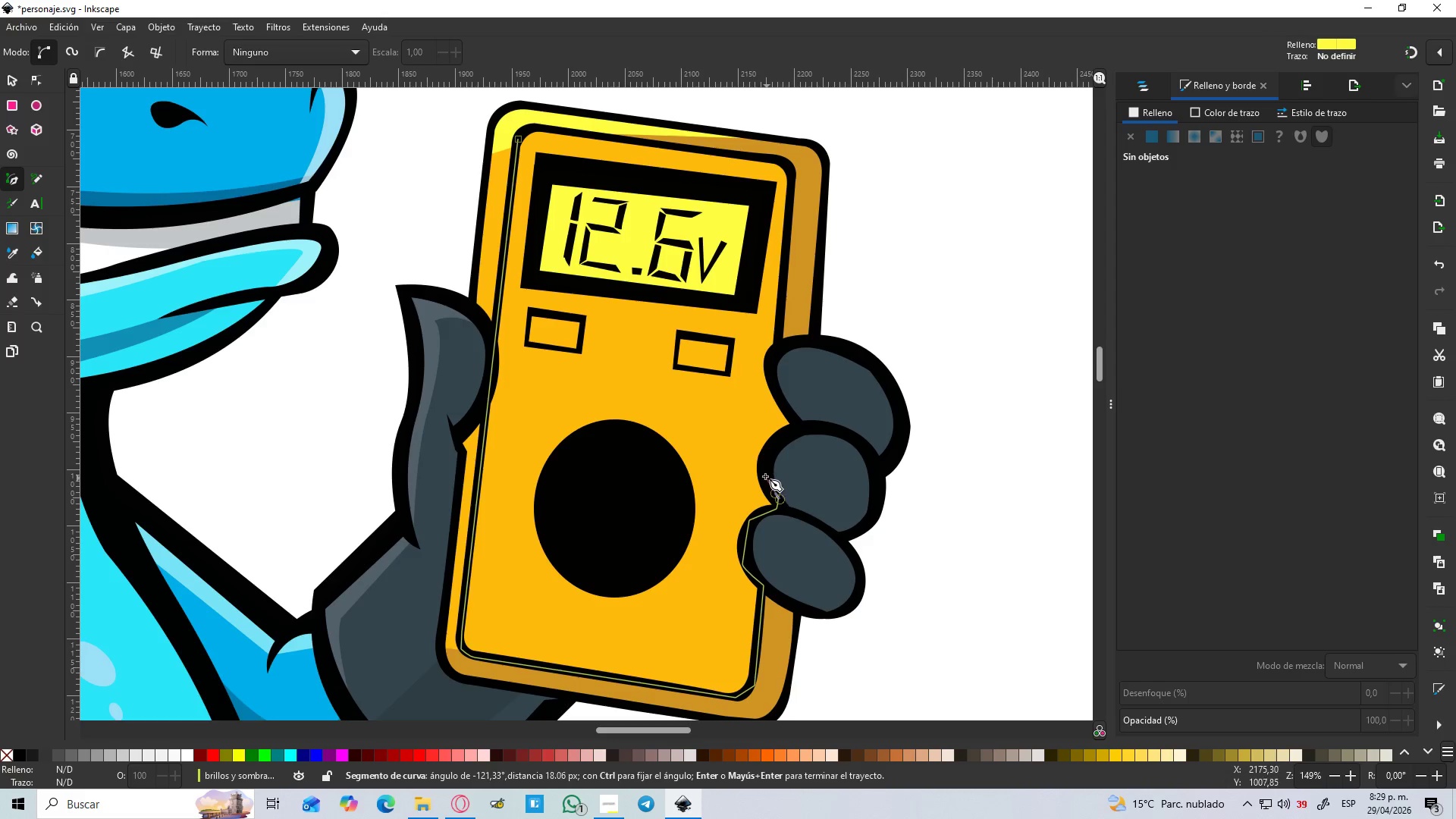 
left_click_drag(start_coordinate=[765, 475], to_coordinate=[764, 469])
 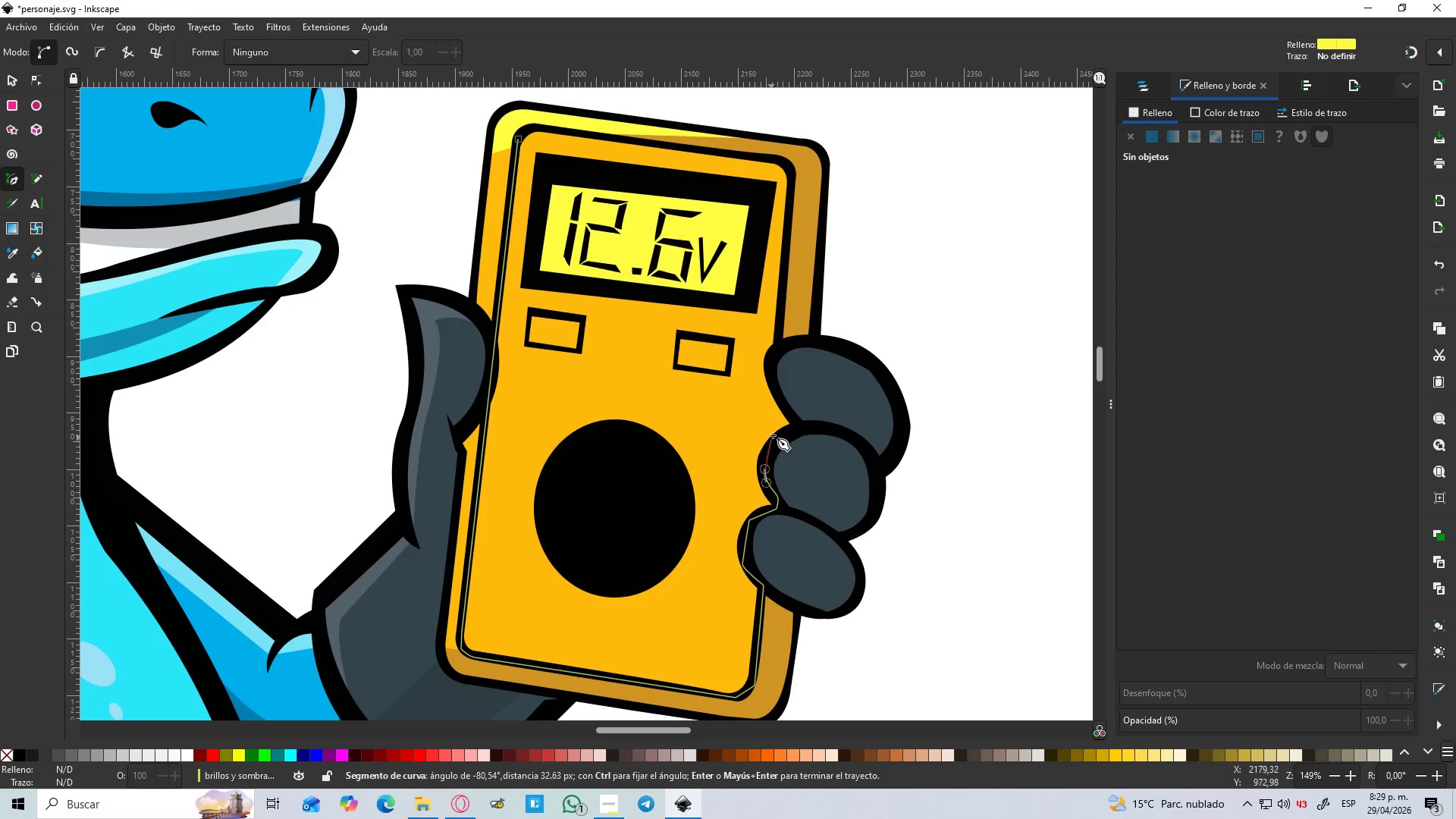 
left_click_drag(start_coordinate=[774, 434], to_coordinate=[778, 431])
 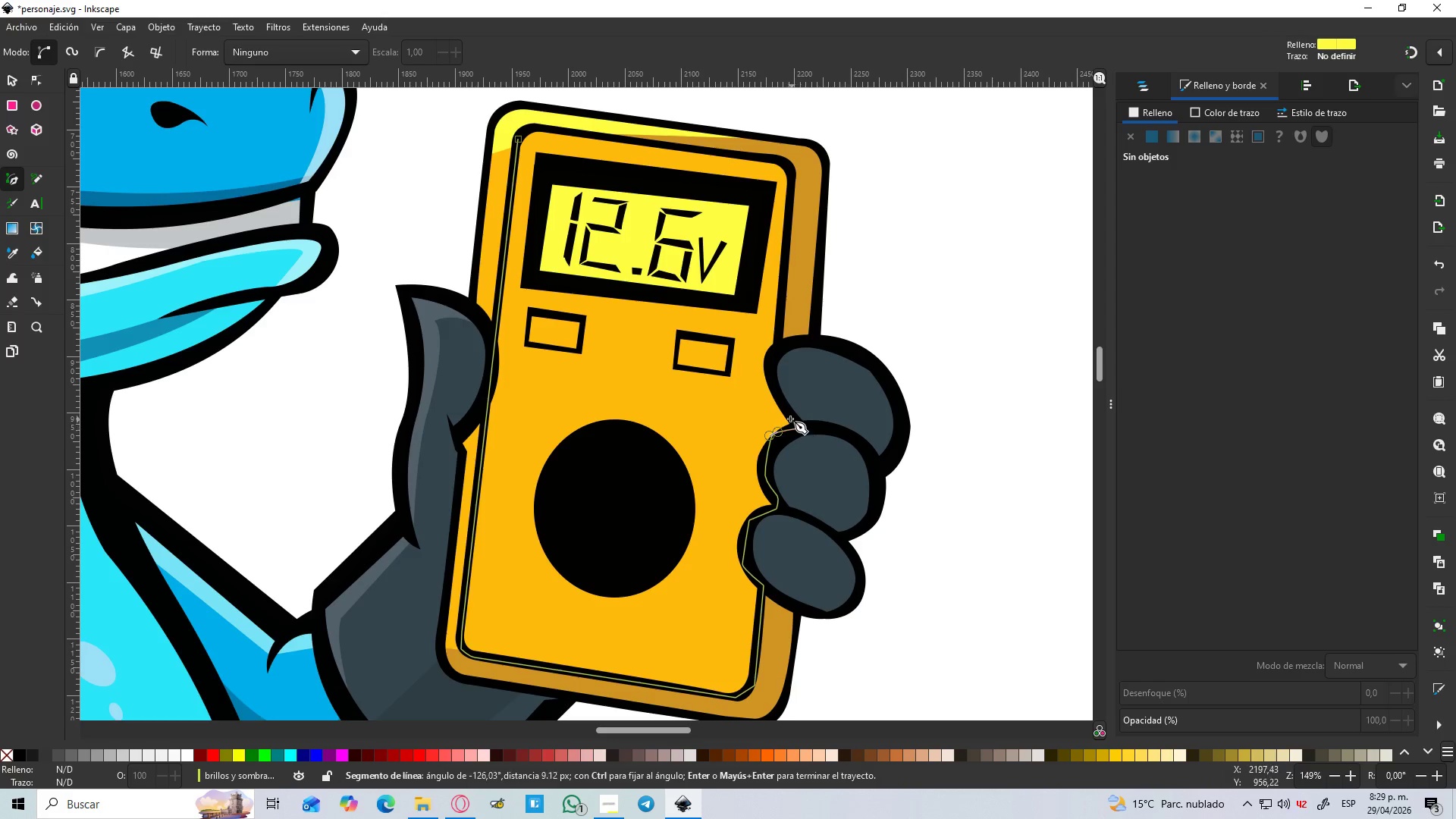 
left_click_drag(start_coordinate=[786, 413], to_coordinate=[783, 406])
 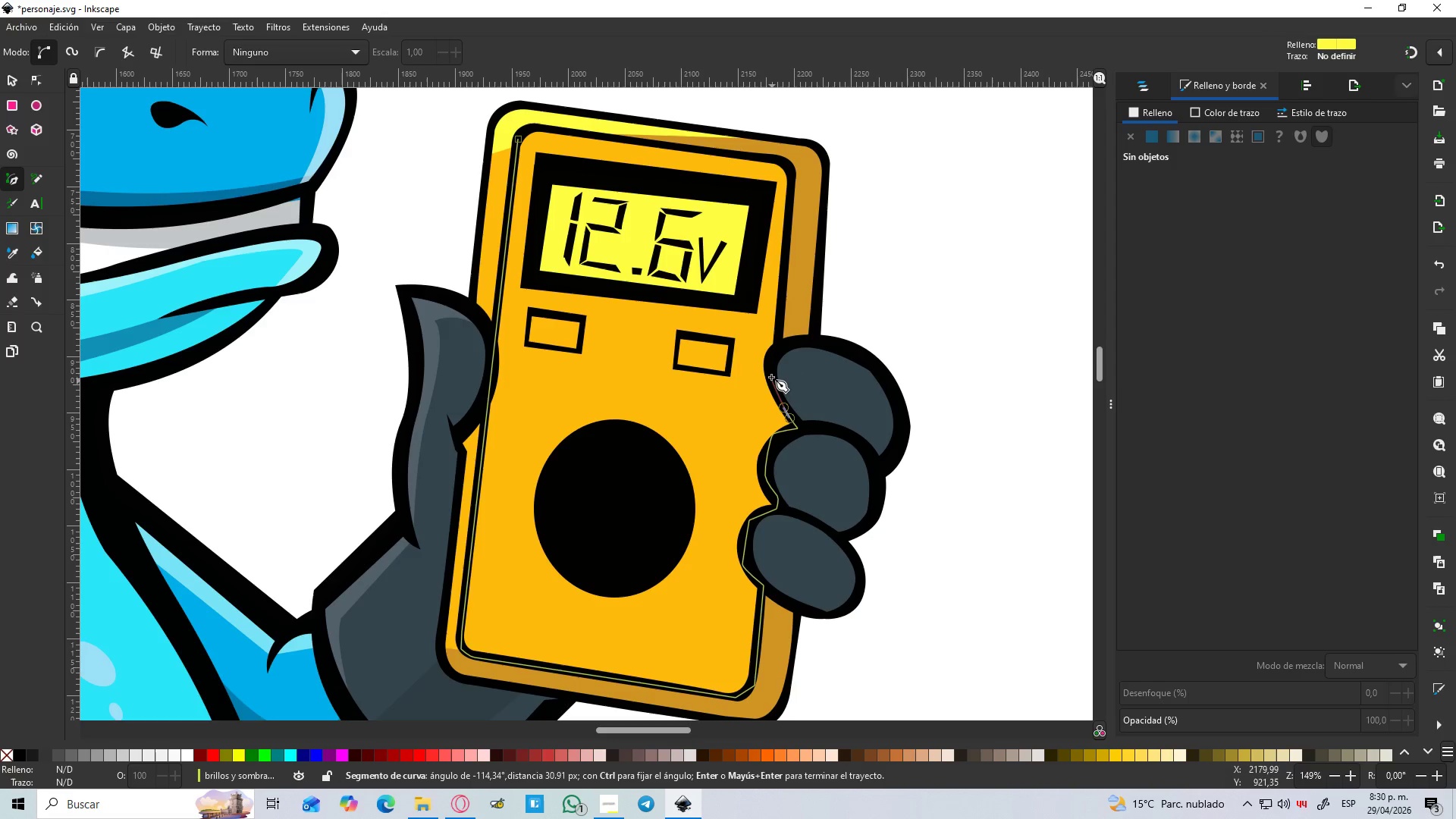 
left_click_drag(start_coordinate=[771, 375], to_coordinate=[771, 369])
 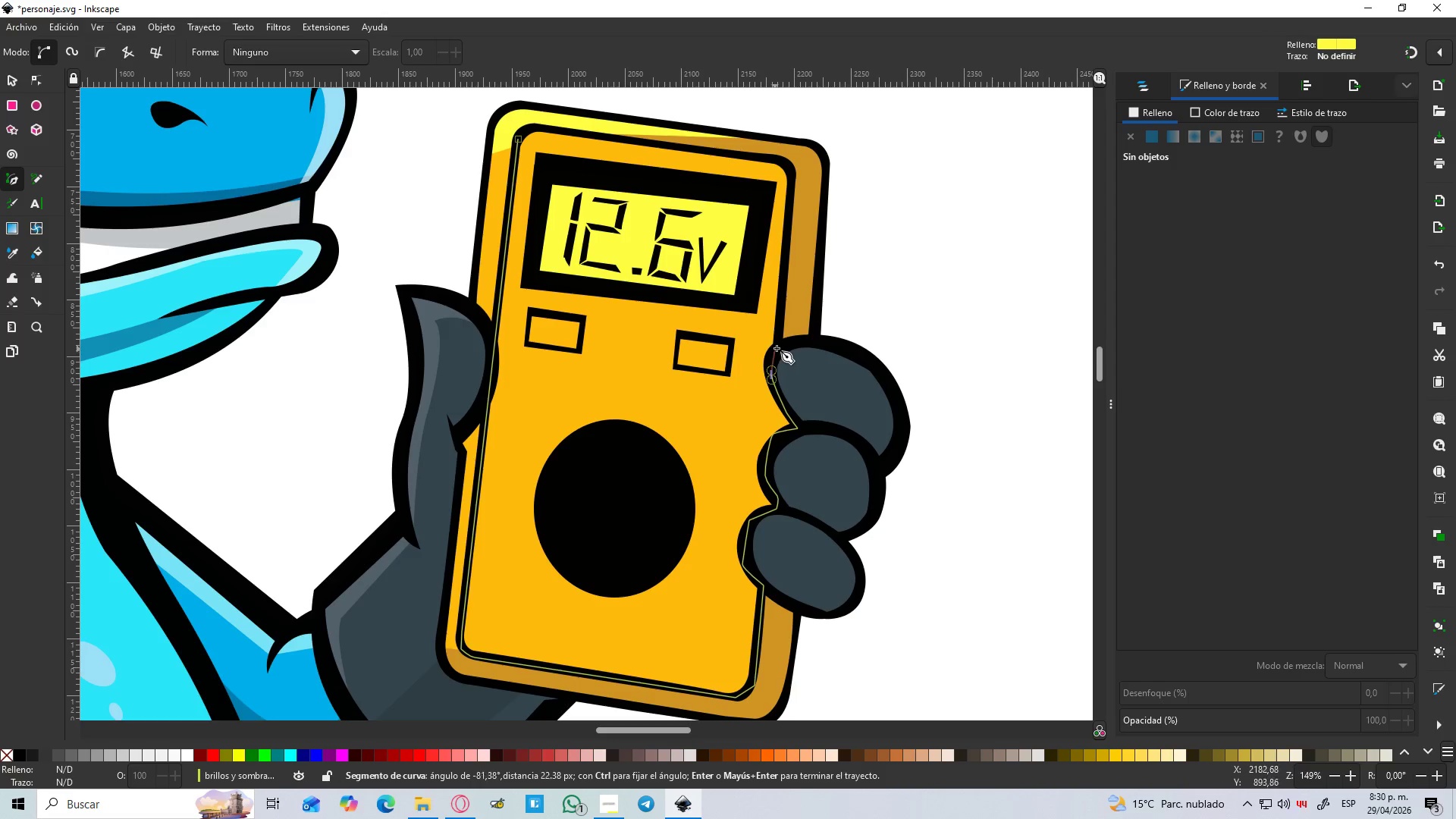 
left_click_drag(start_coordinate=[777, 348], to_coordinate=[777, 344])
 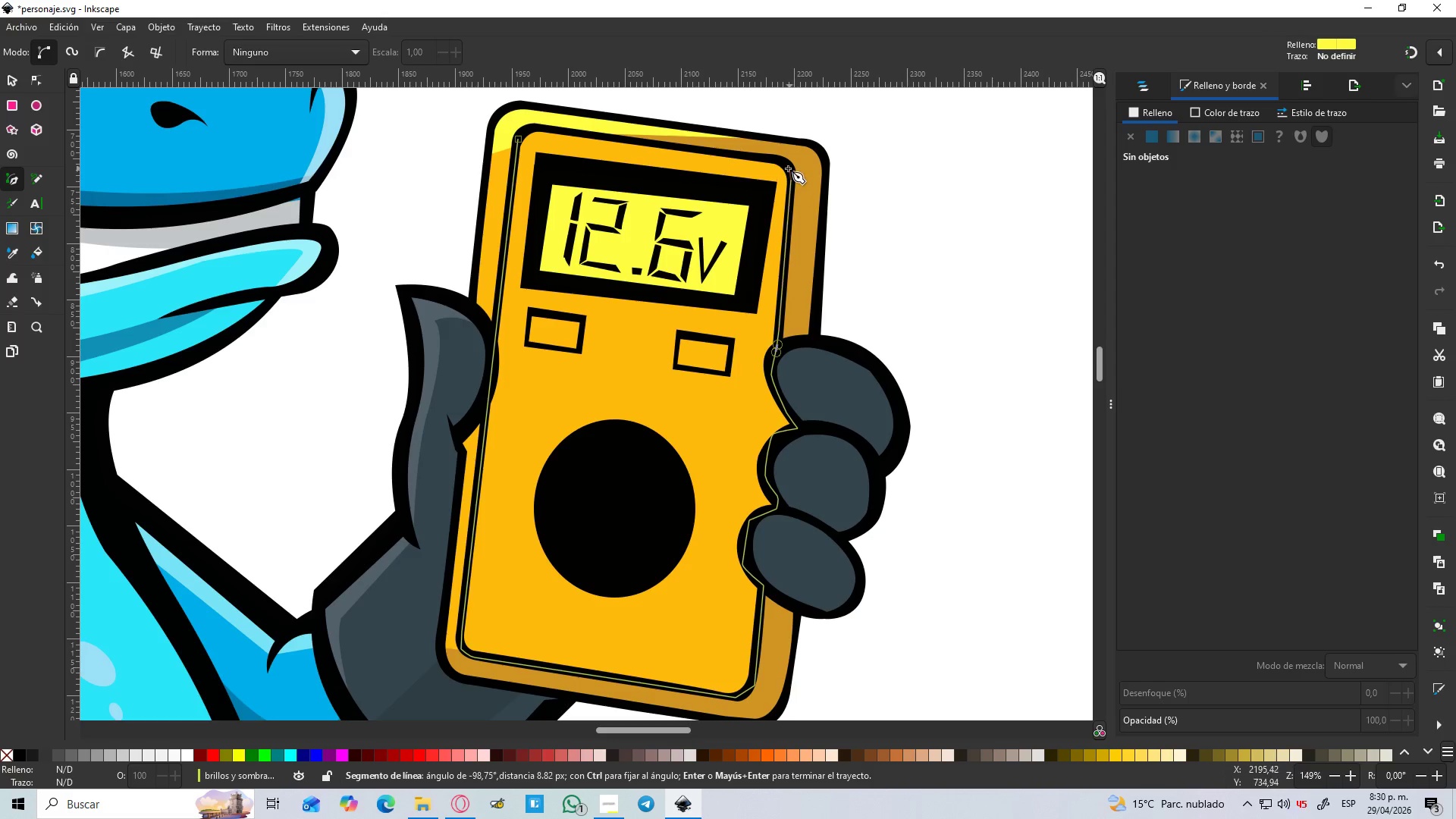 
left_click([771, 158])
 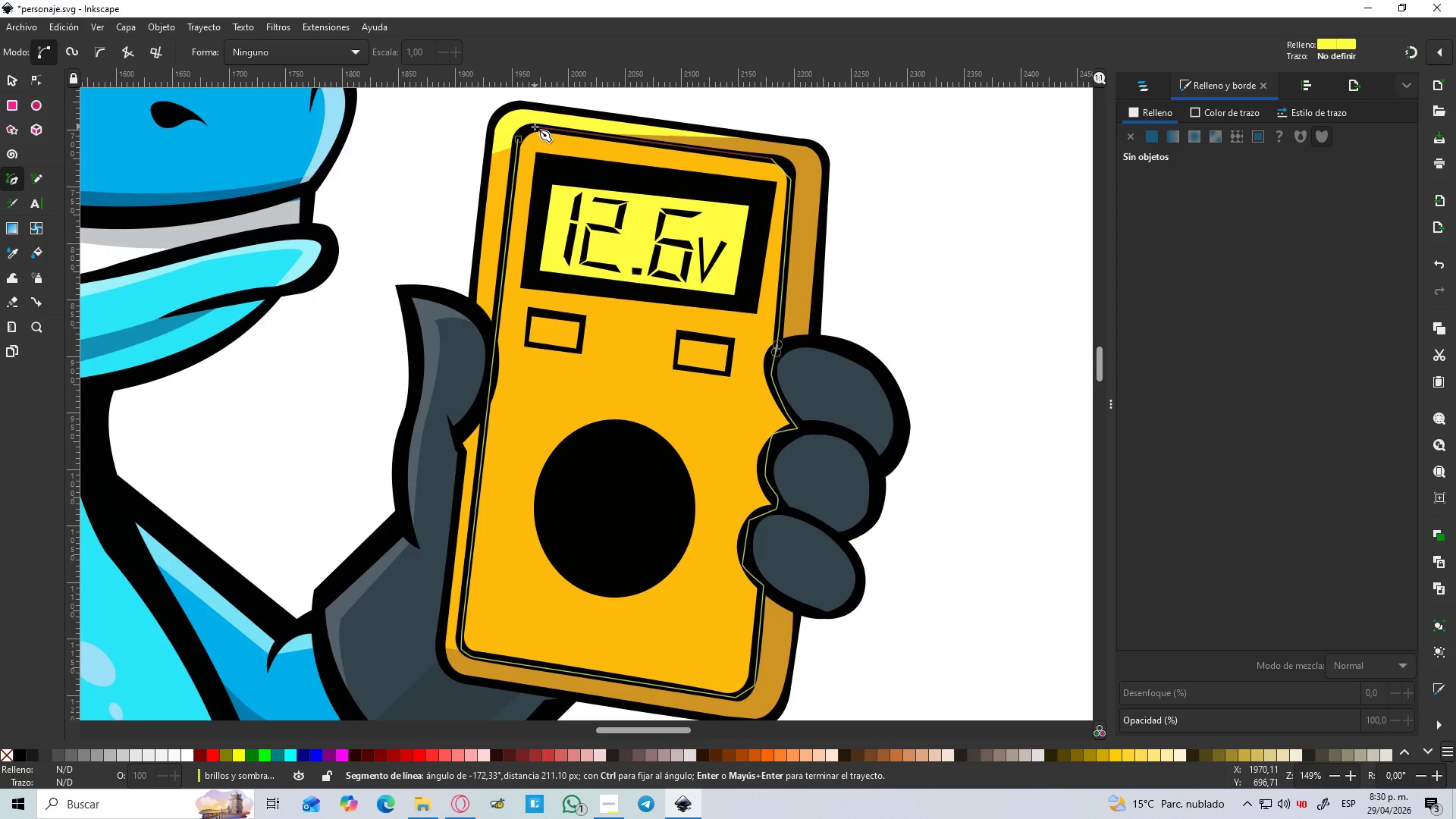 
left_click([518, 139])
 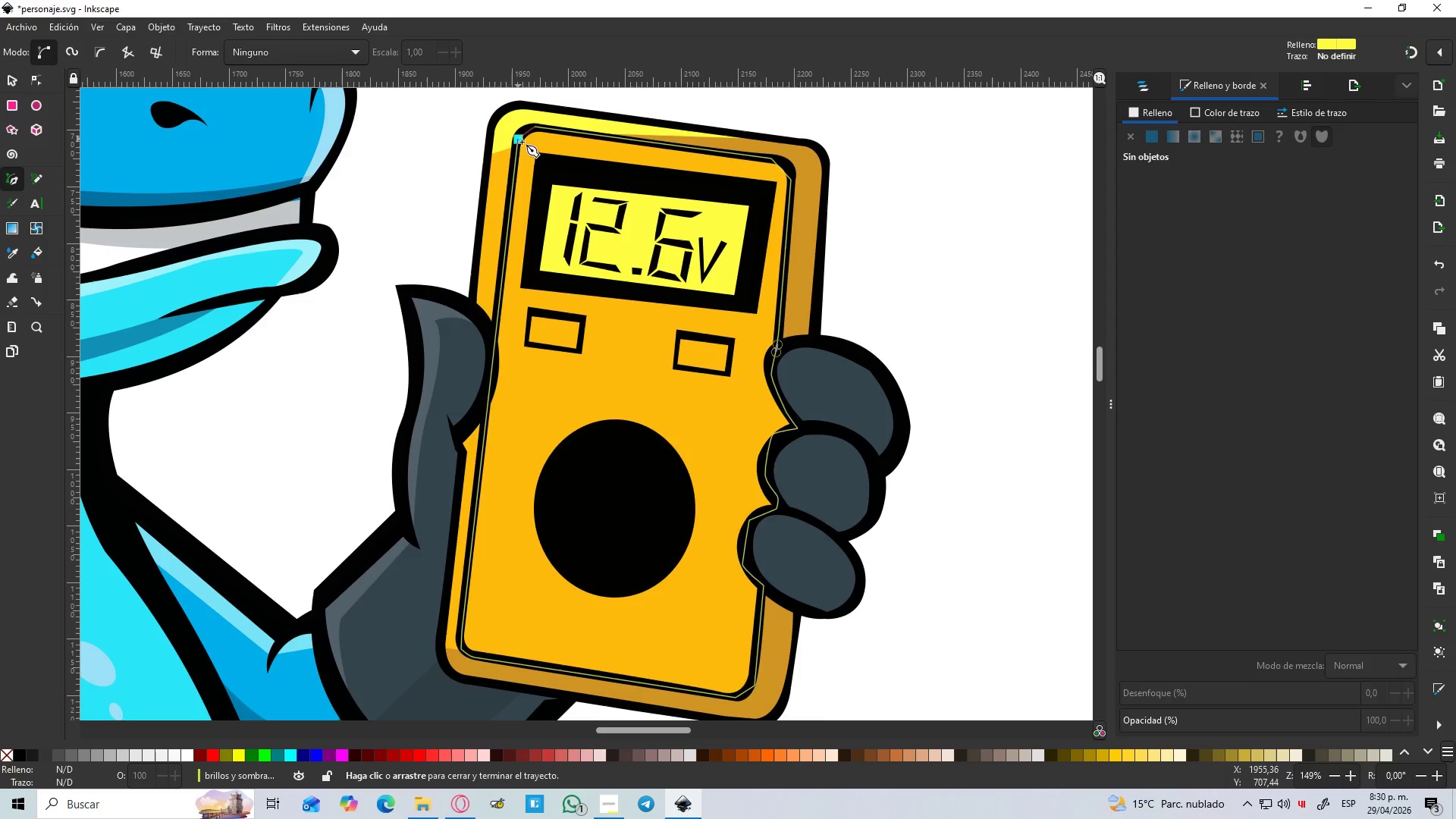 
hold_key(key=ControlLeft, duration=0.64)
scroll: coordinate [546, 173], scroll_direction: down, amount: 2.0
 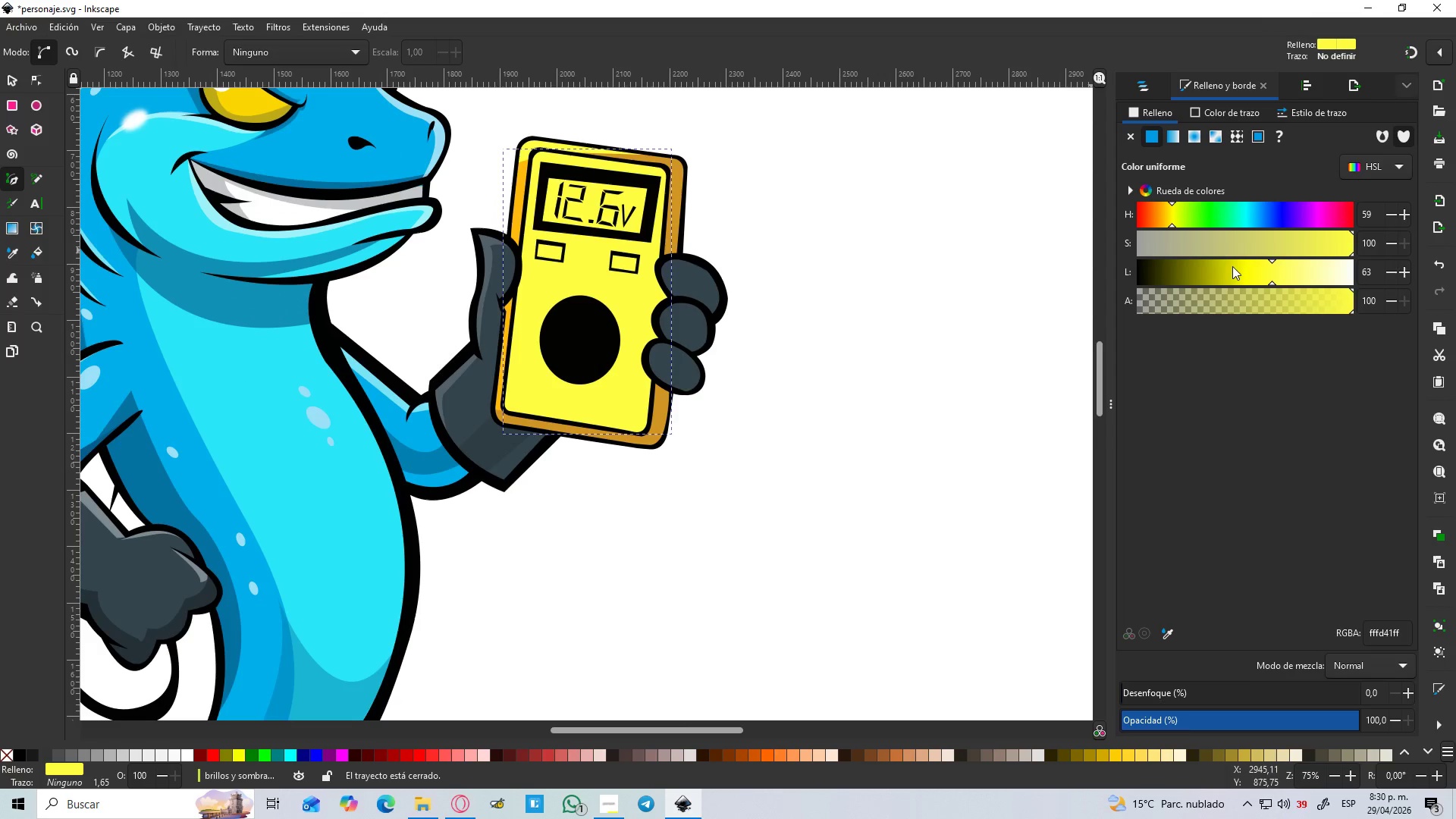 
left_click_drag(start_coordinate=[1181, 240], to_coordinate=[1127, 243])
 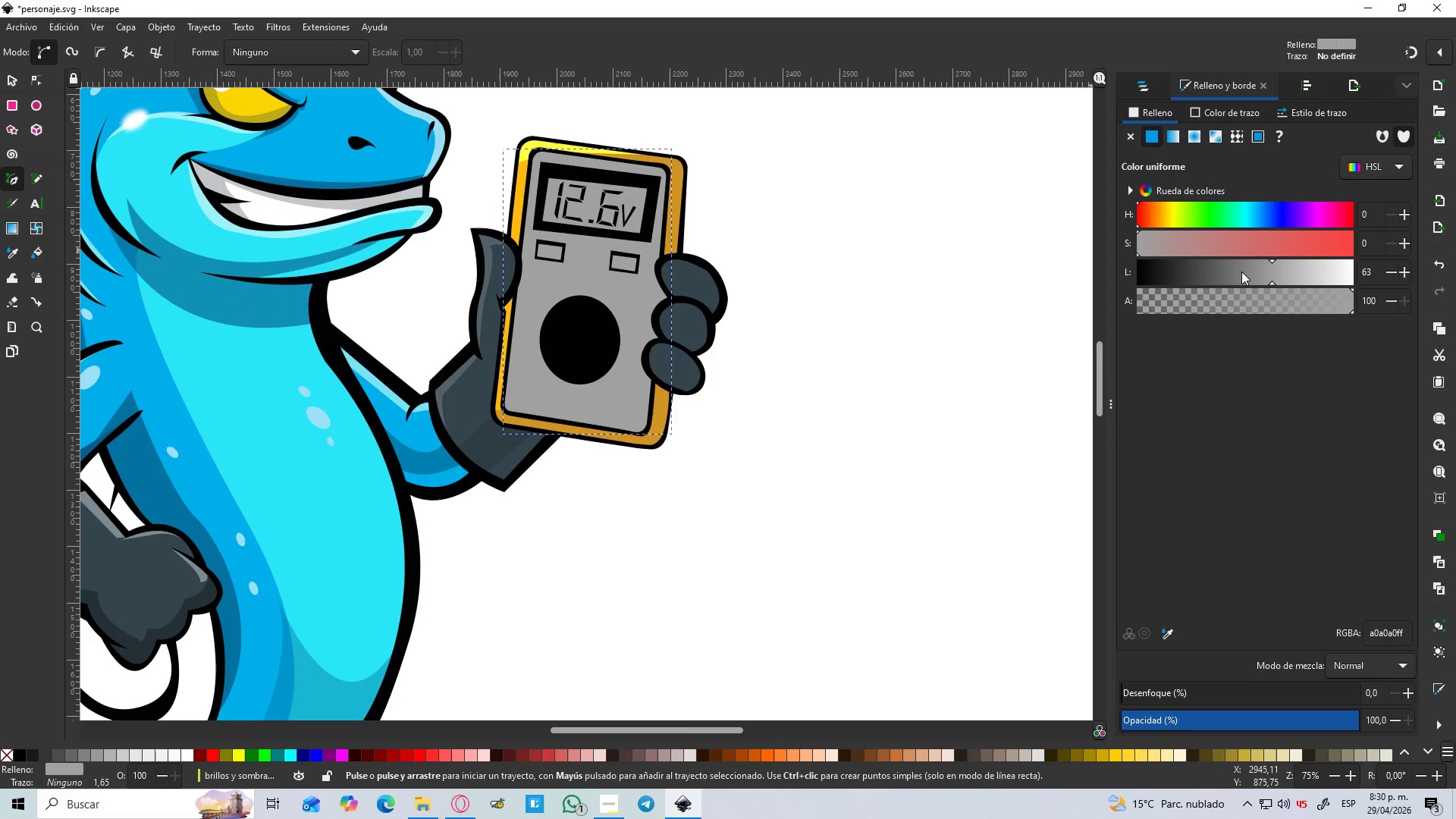 
left_click_drag(start_coordinate=[1254, 275], to_coordinate=[1210, 269])
 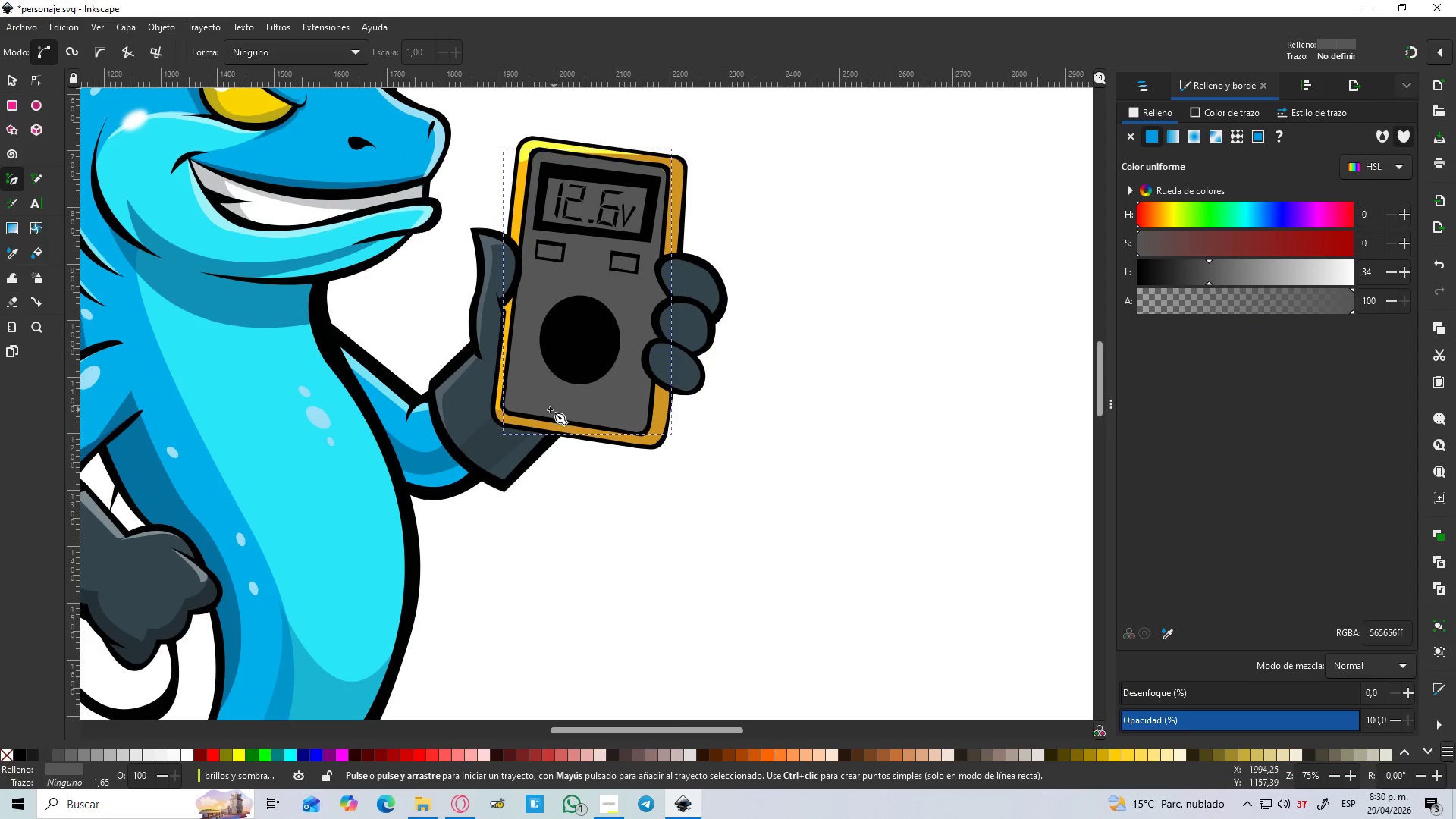 
hold_key(key=ControlLeft, duration=0.33)
scroll: coordinate [543, 406], scroll_direction: up, amount: 1.0
 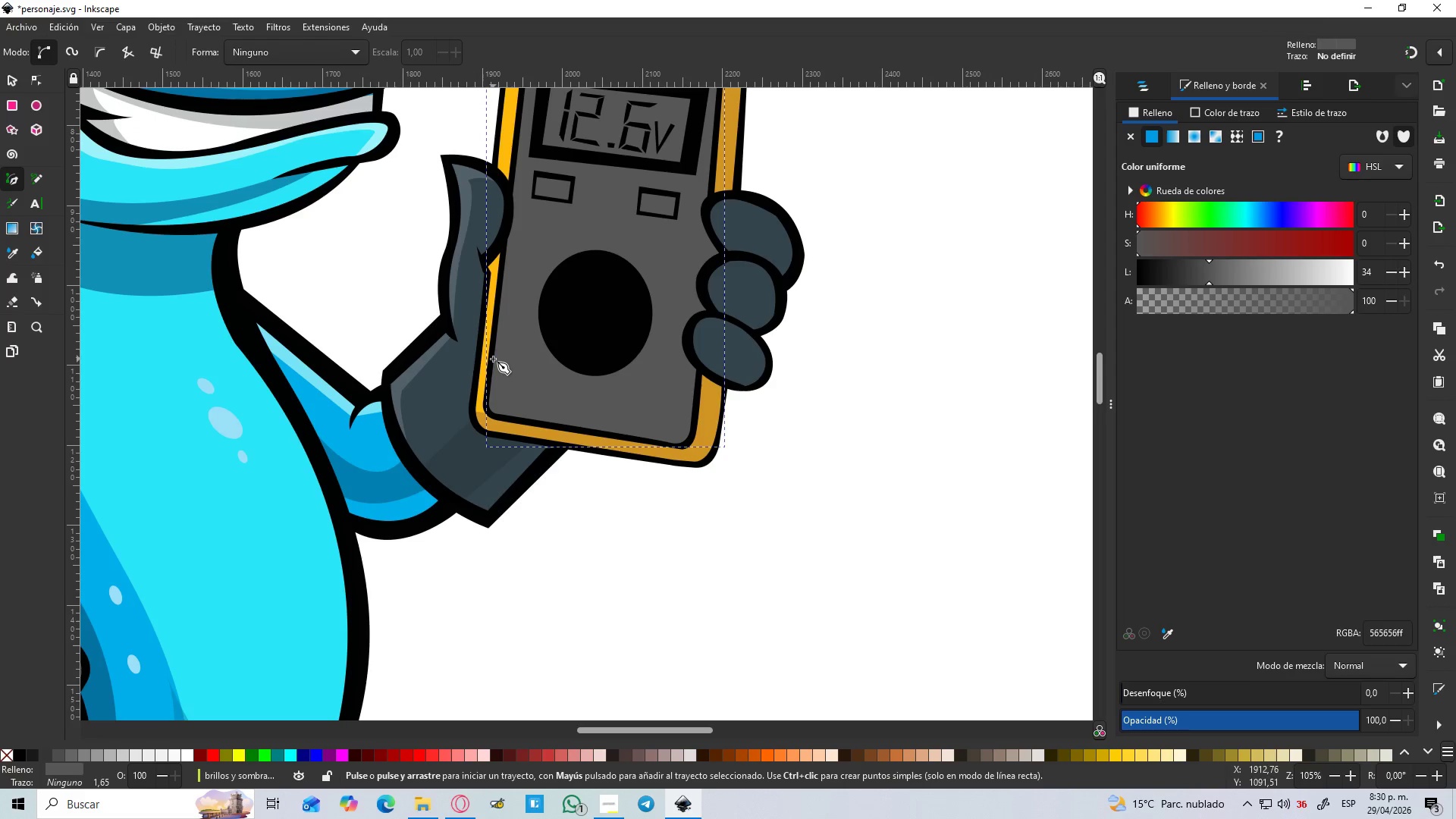 
left_click_drag(start_coordinate=[494, 357], to_coordinate=[500, 358])
 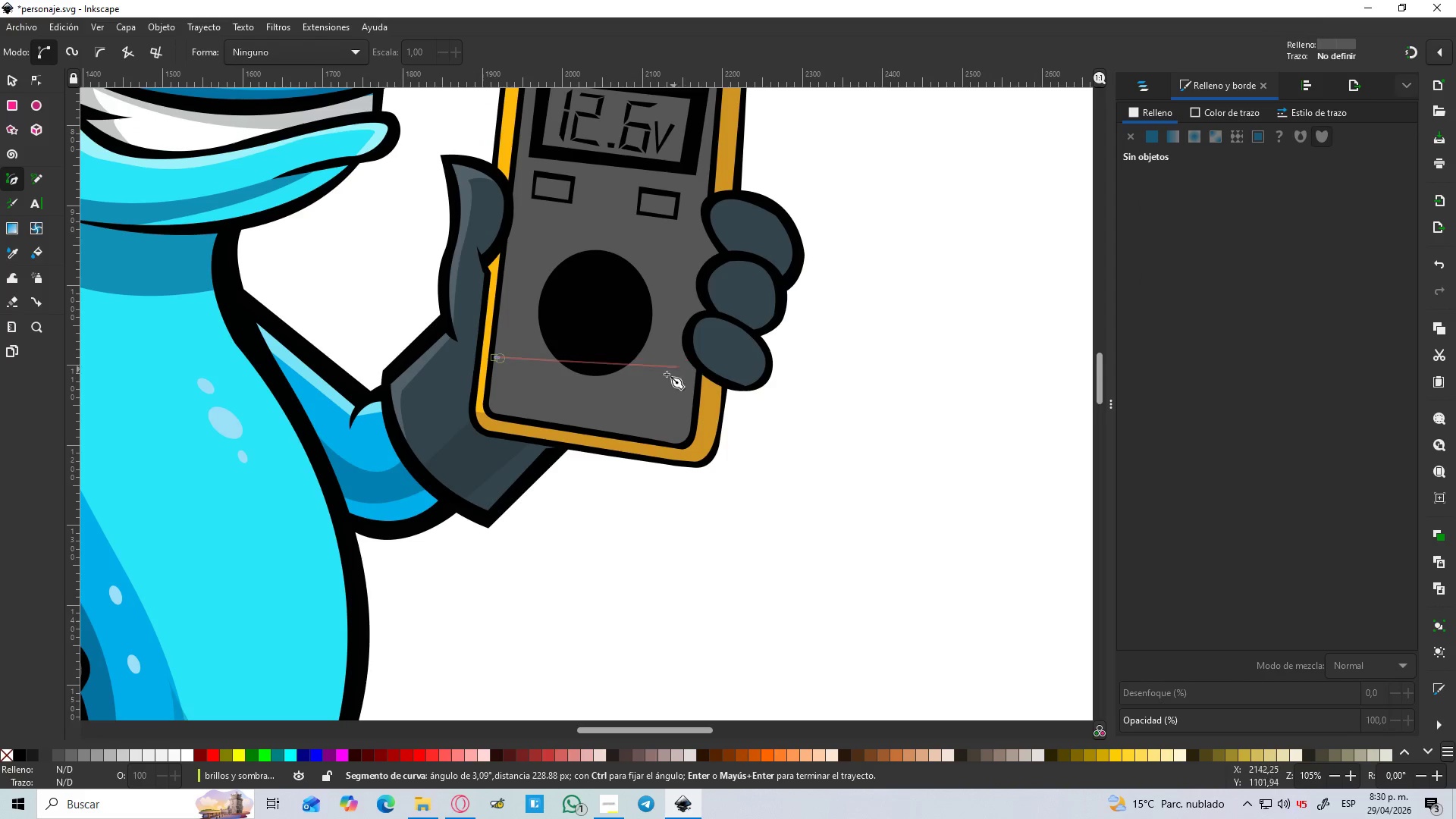 
key(Control+Z)
 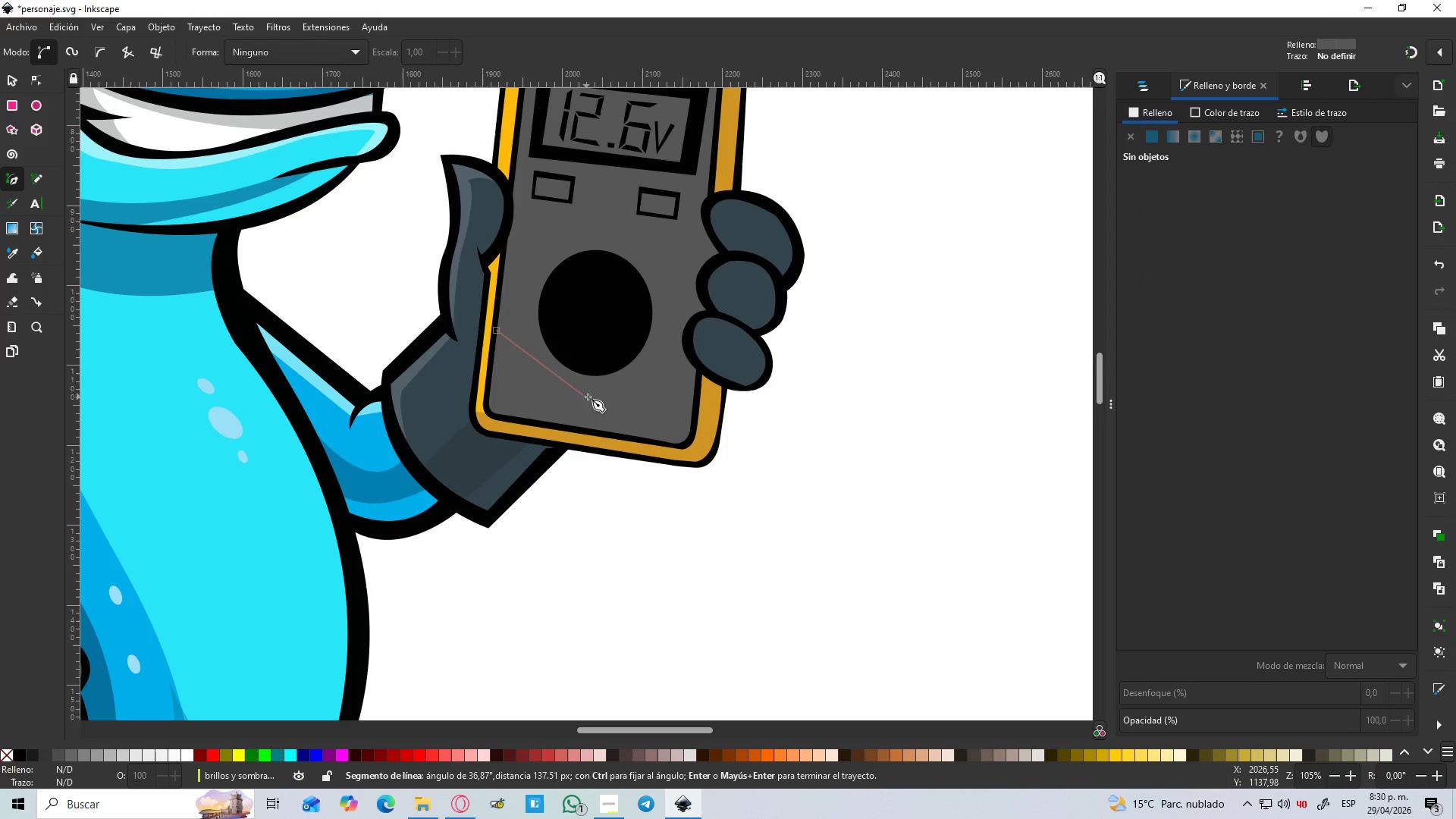 
left_click_drag(start_coordinate=[609, 394], to_coordinate=[686, 397])
 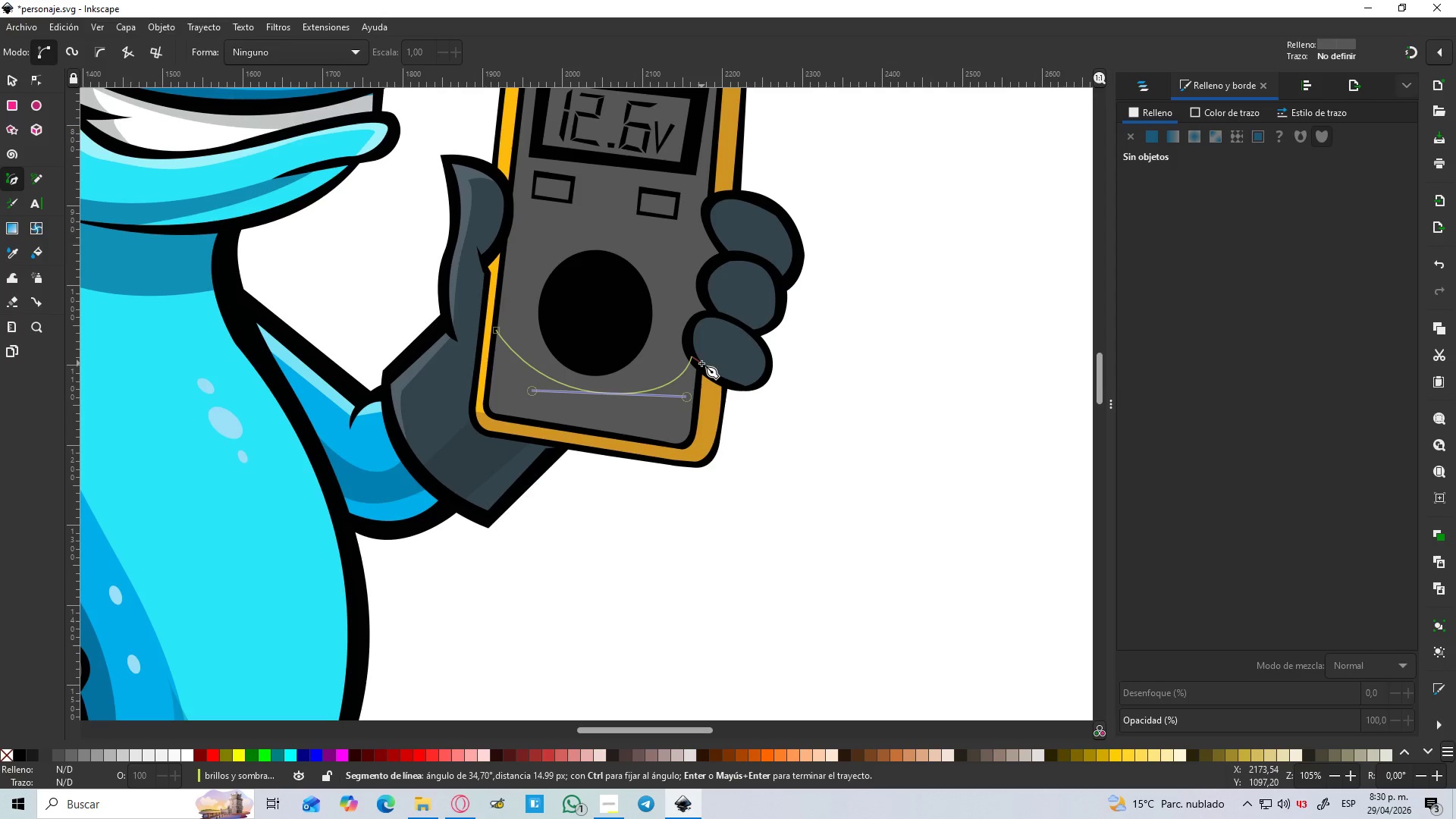 
left_click([700, 370])
 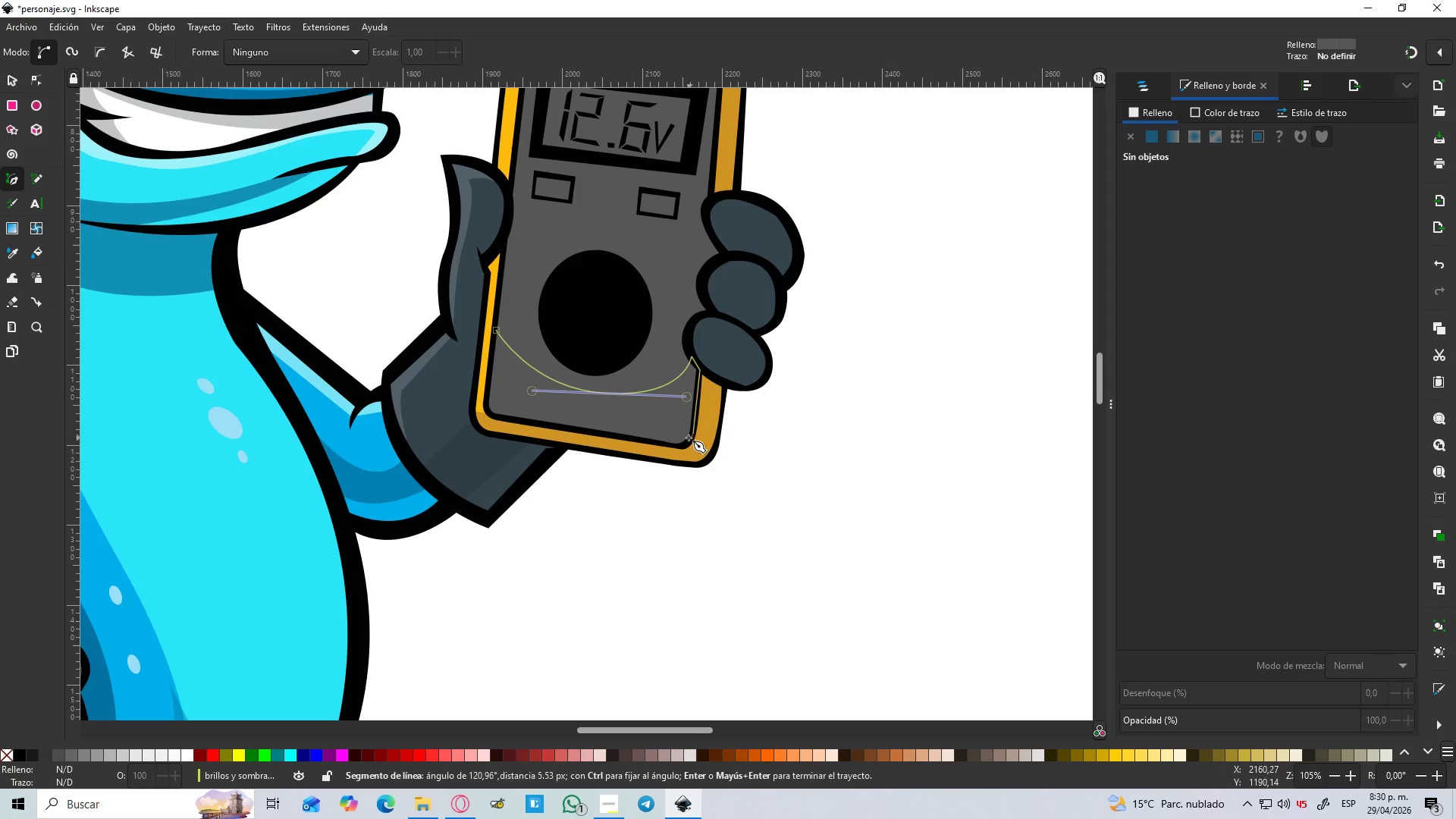 
left_click_drag(start_coordinate=[682, 447], to_coordinate=[673, 446])
 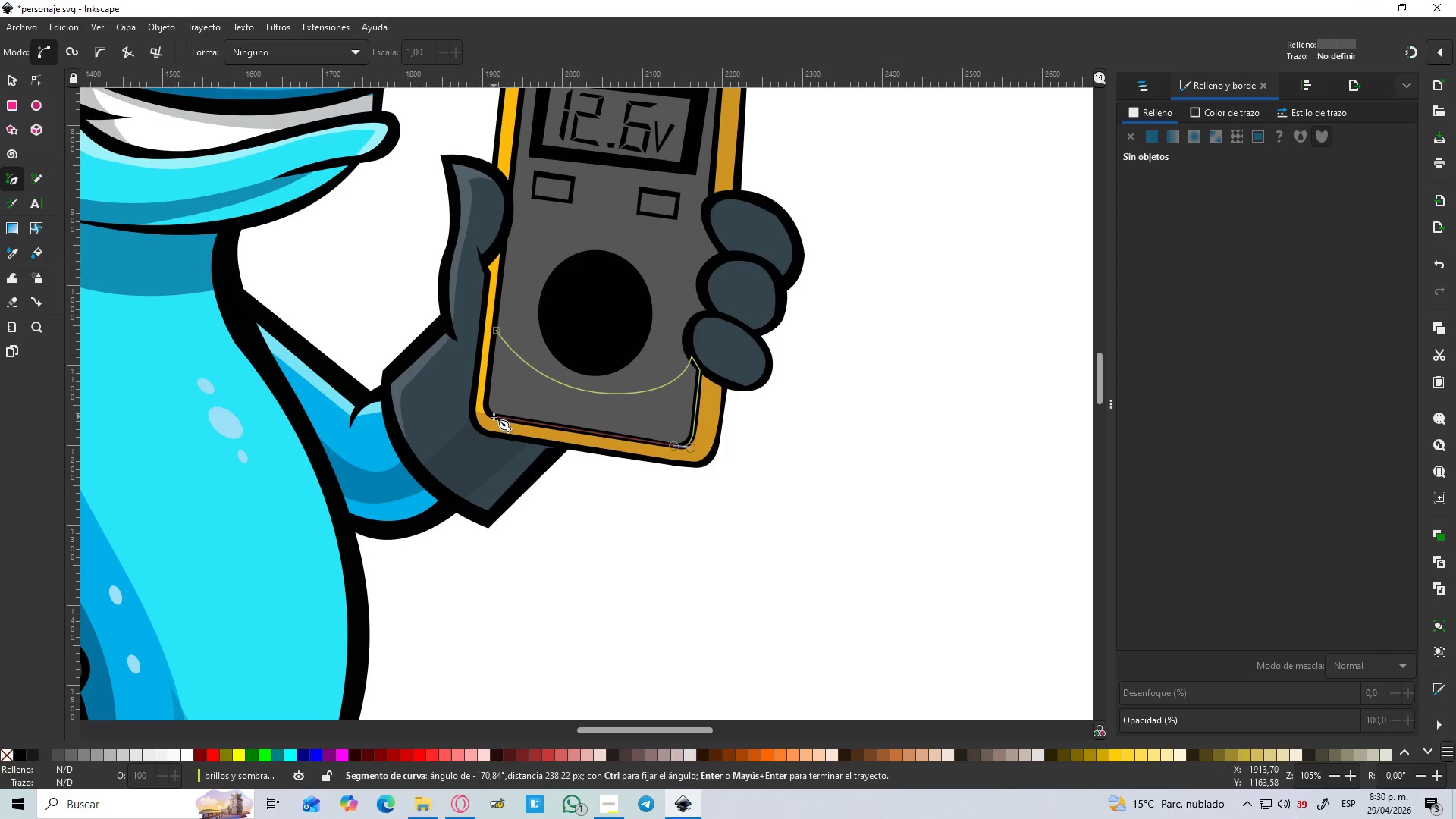 
left_click_drag(start_coordinate=[485, 408], to_coordinate=[484, 402])
 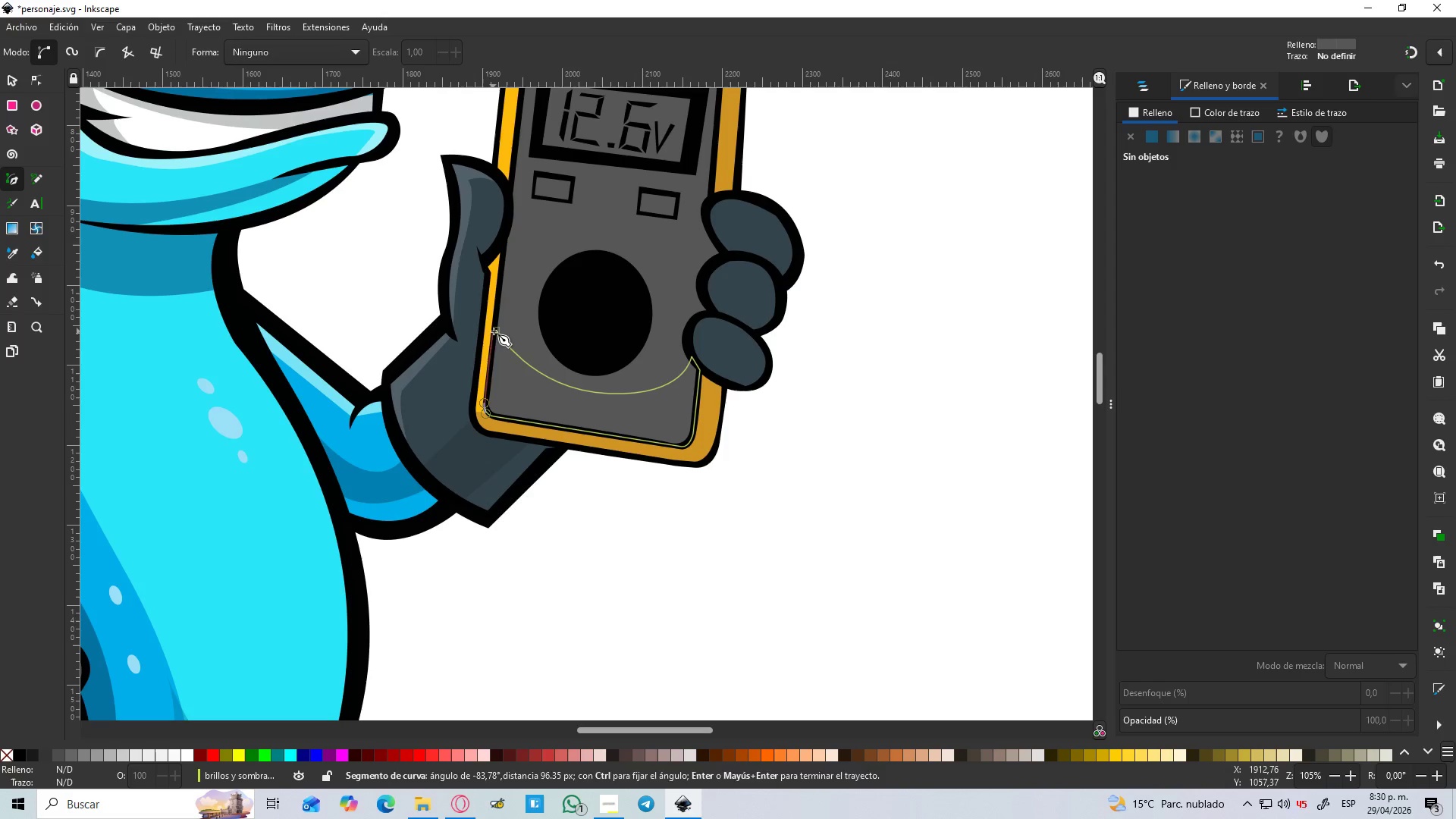 
left_click([494, 333])
 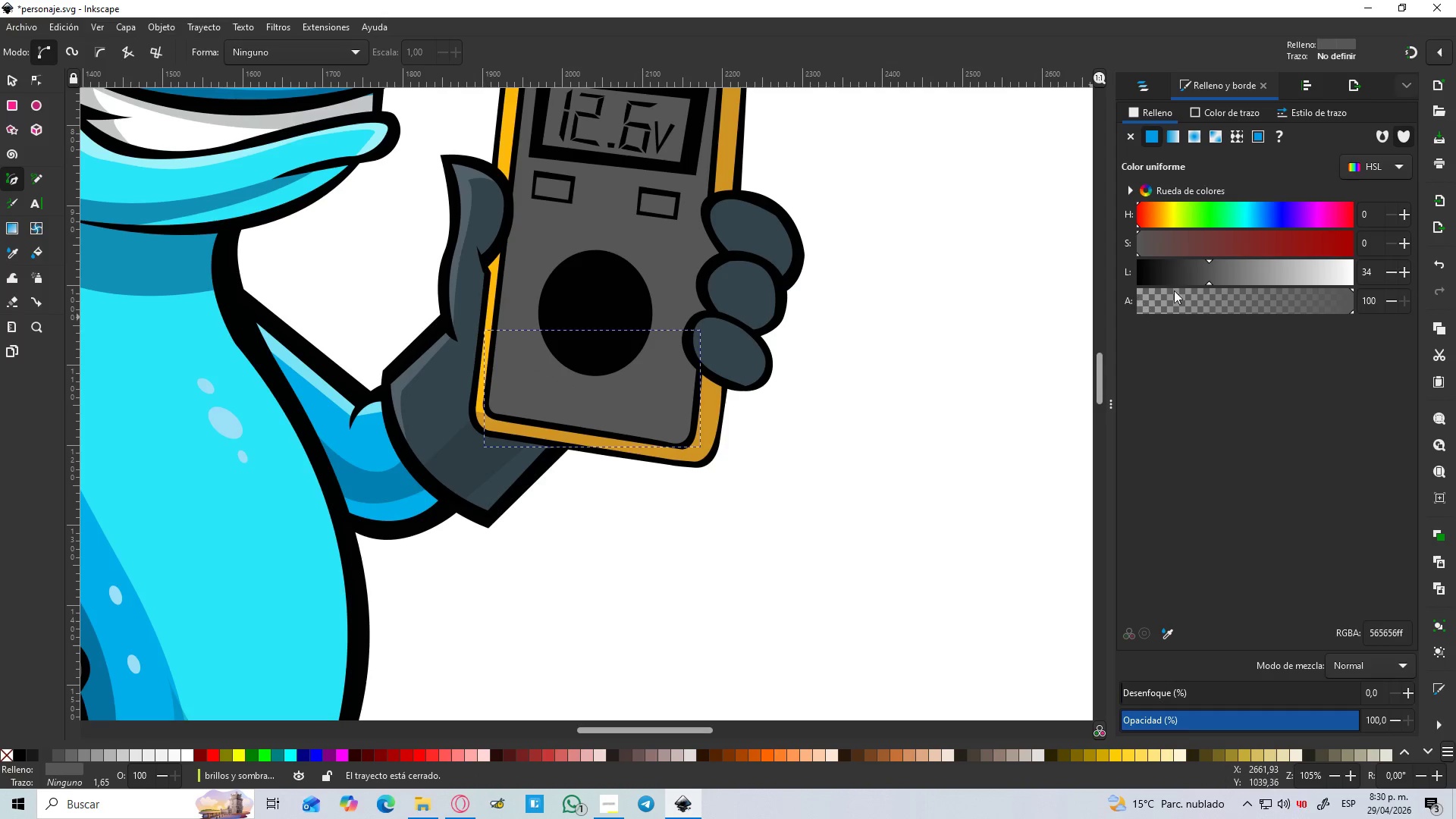 
left_click_drag(start_coordinate=[1205, 271], to_coordinate=[1193, 263])
 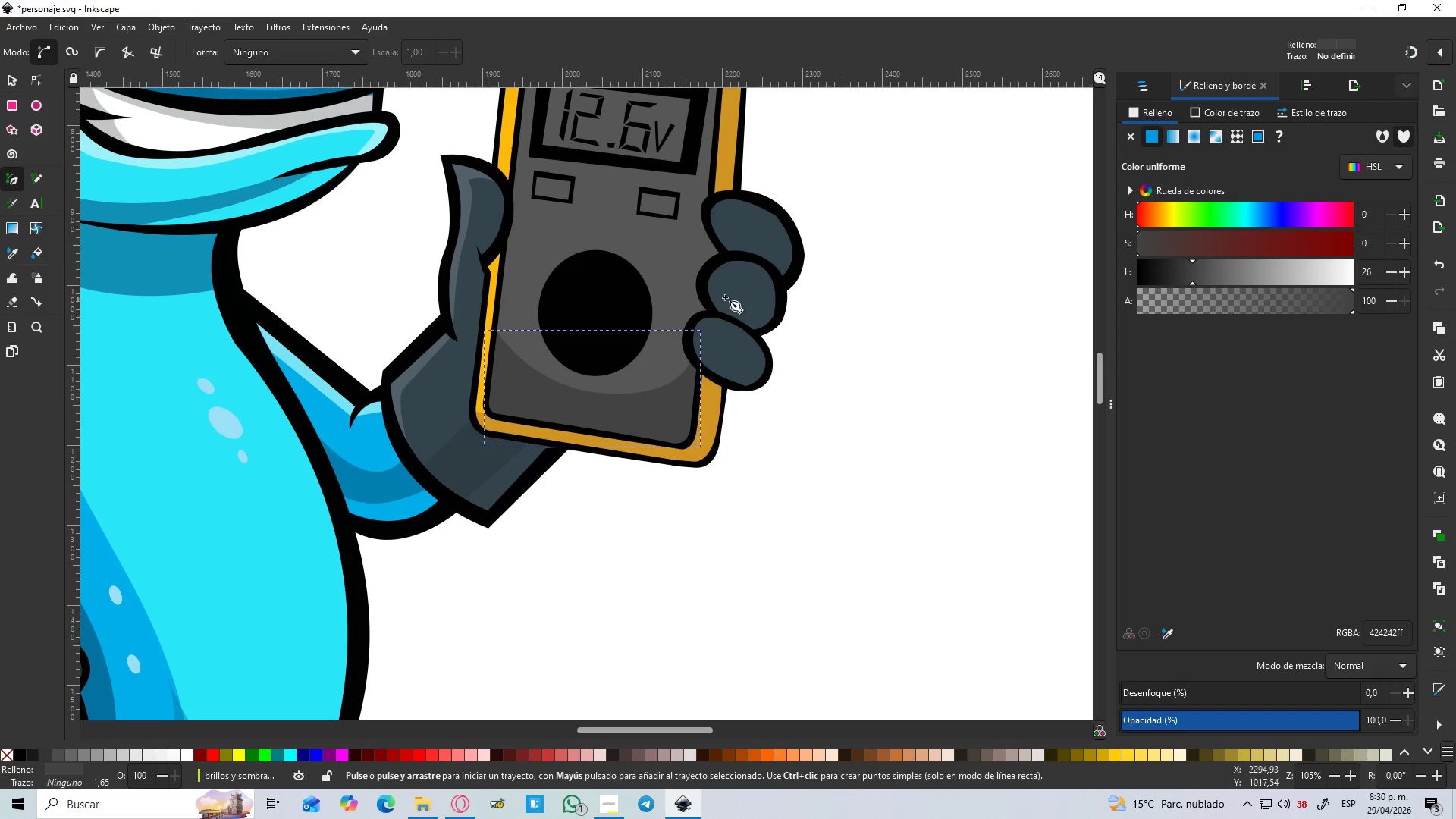 
hold_key(key=ControlLeft, duration=0.5)
scroll: coordinate [632, 312], scroll_direction: up, amount: 3.0
 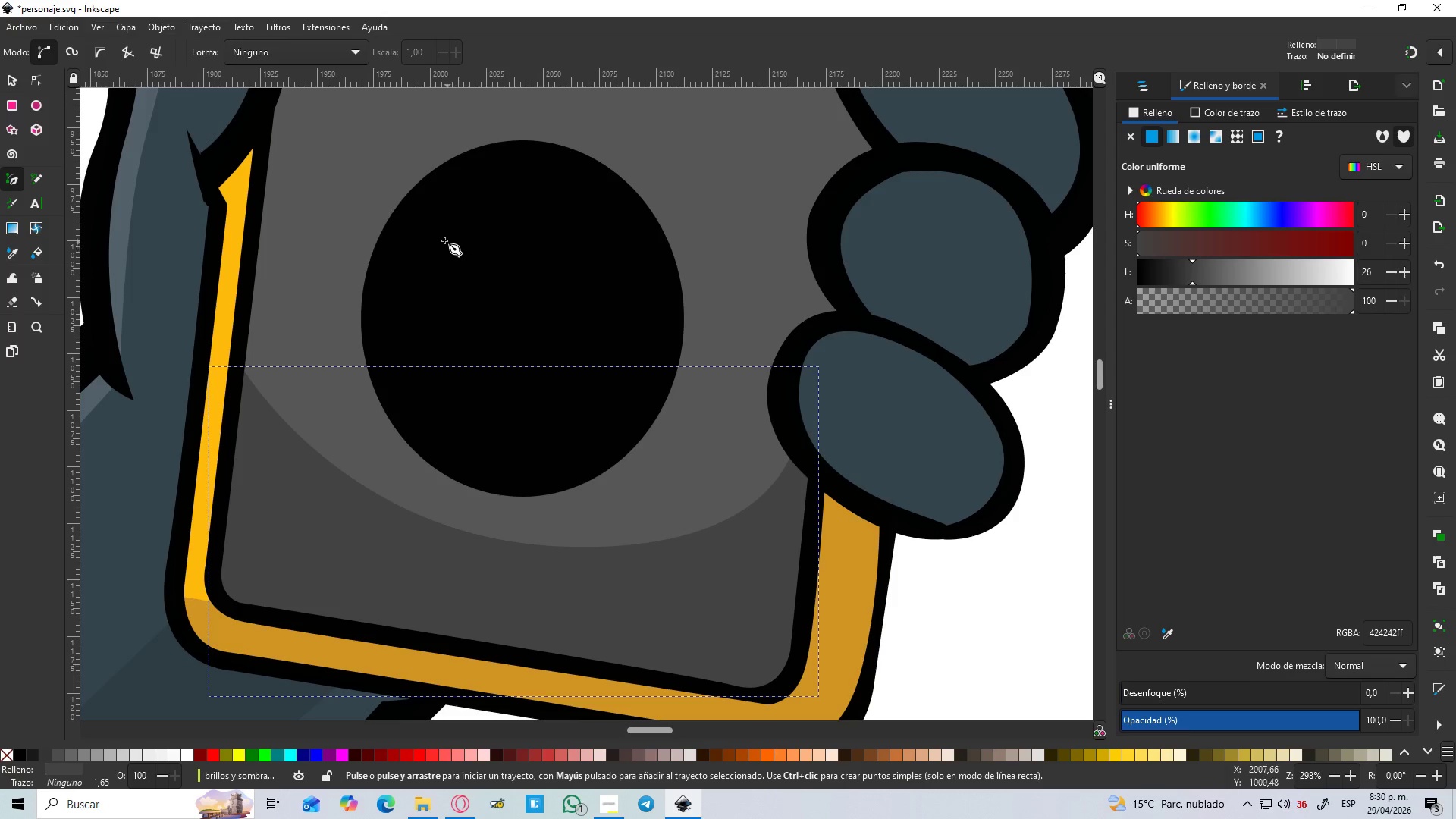 
left_click([439, 232])
 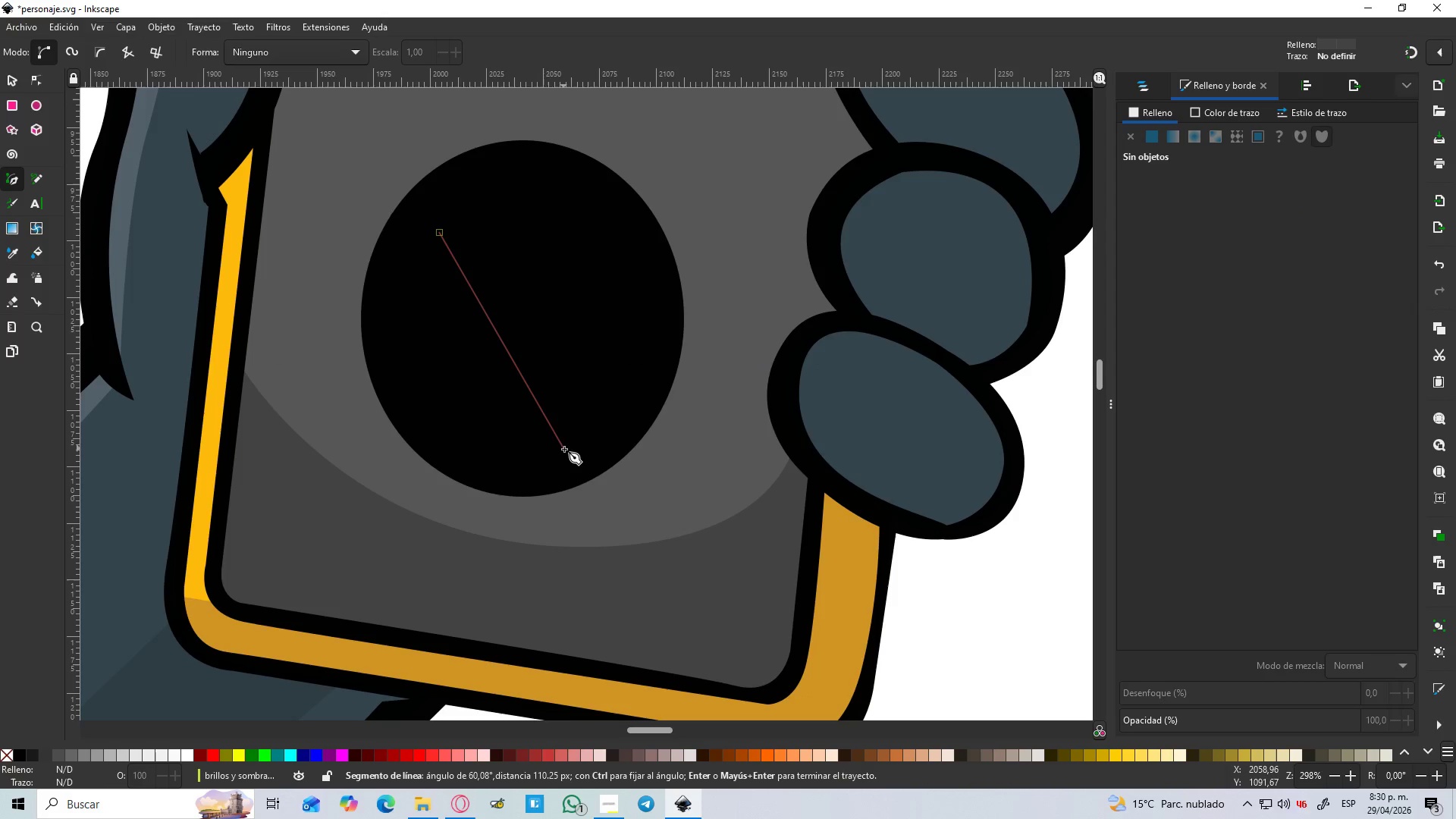 
left_click_drag(start_coordinate=[566, 450], to_coordinate=[558, 444])
 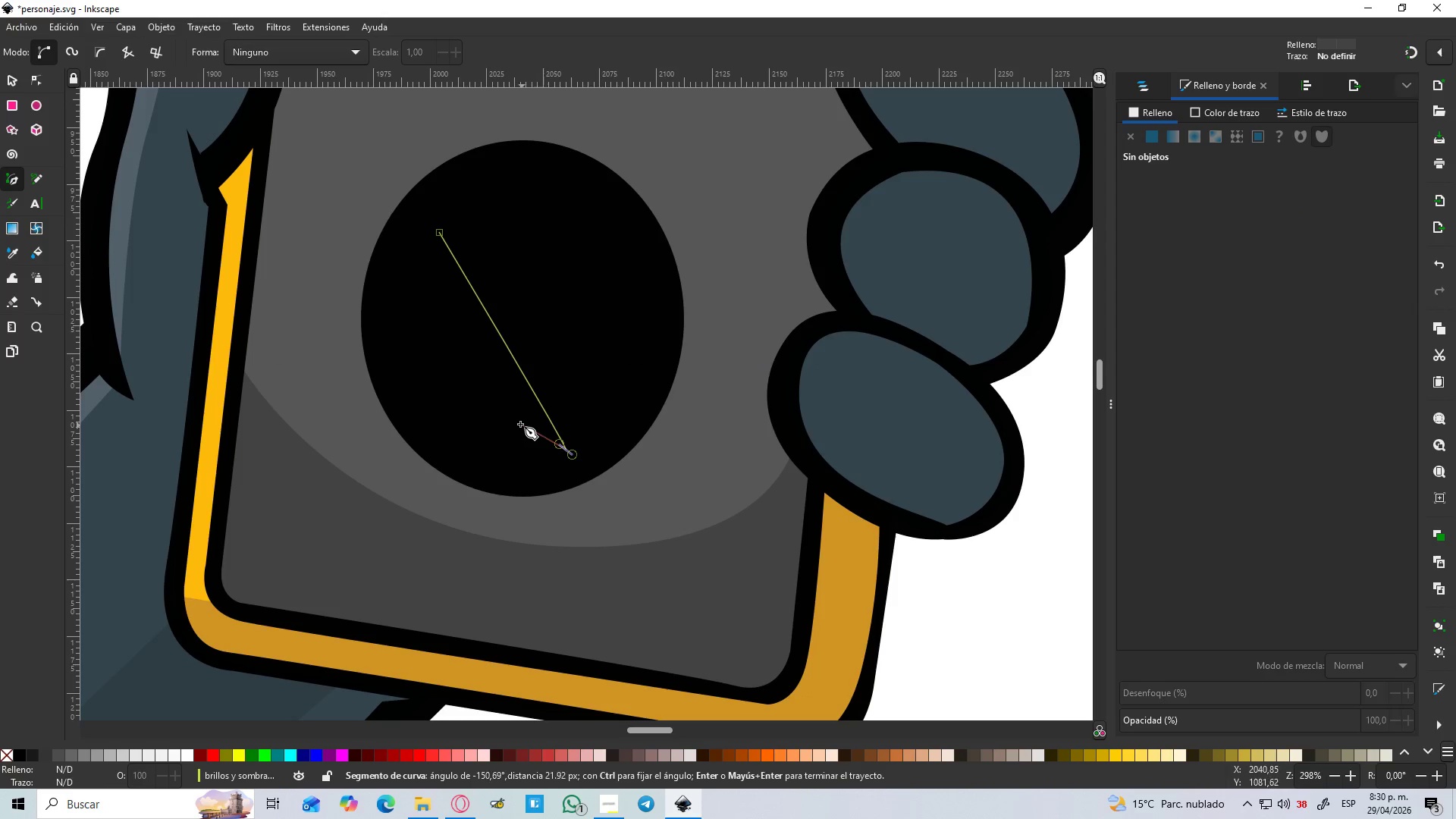 
left_click_drag(start_coordinate=[519, 424], to_coordinate=[516, 413])
 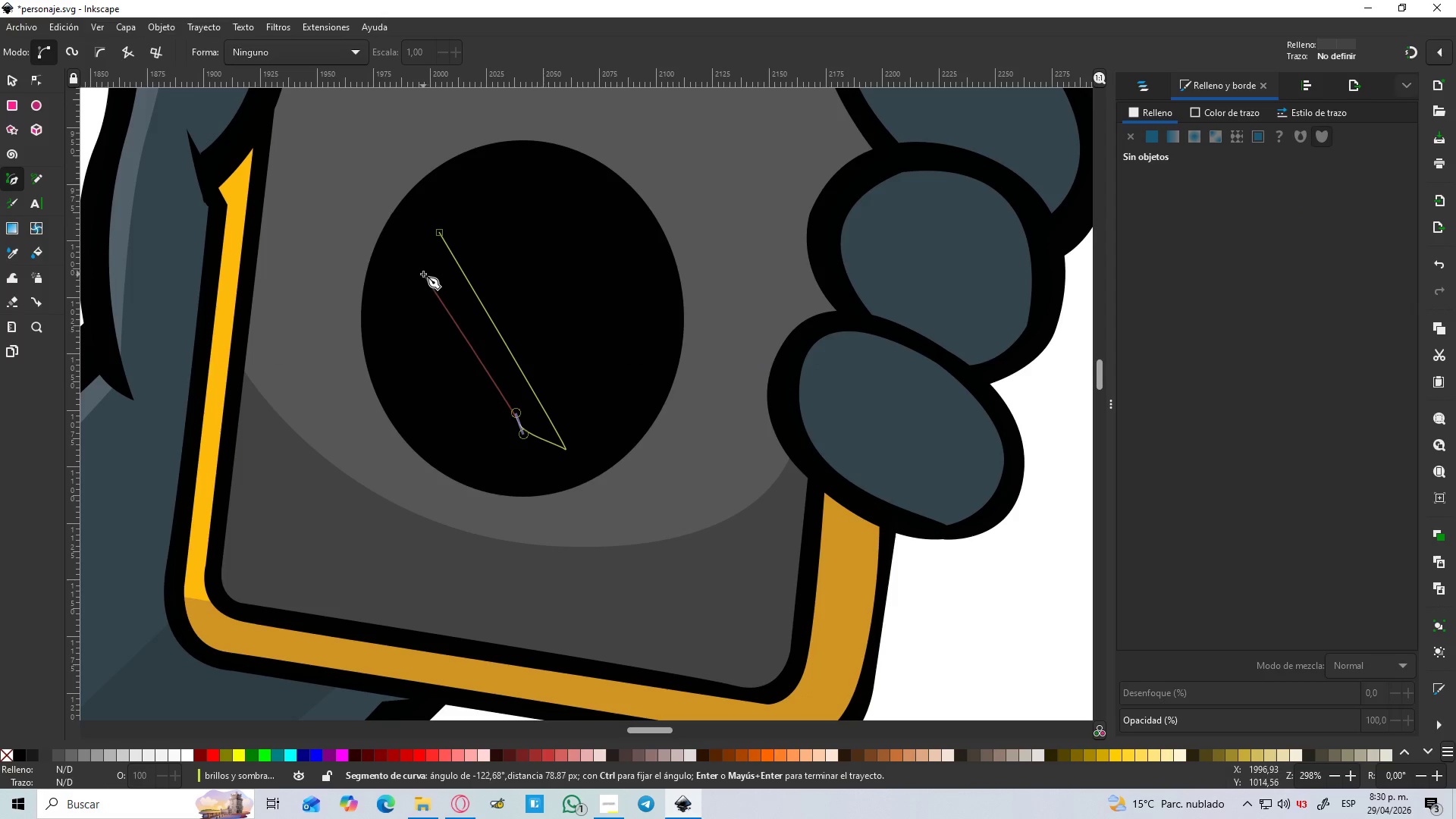 
left_click_drag(start_coordinate=[423, 274], to_coordinate=[423, 268])
 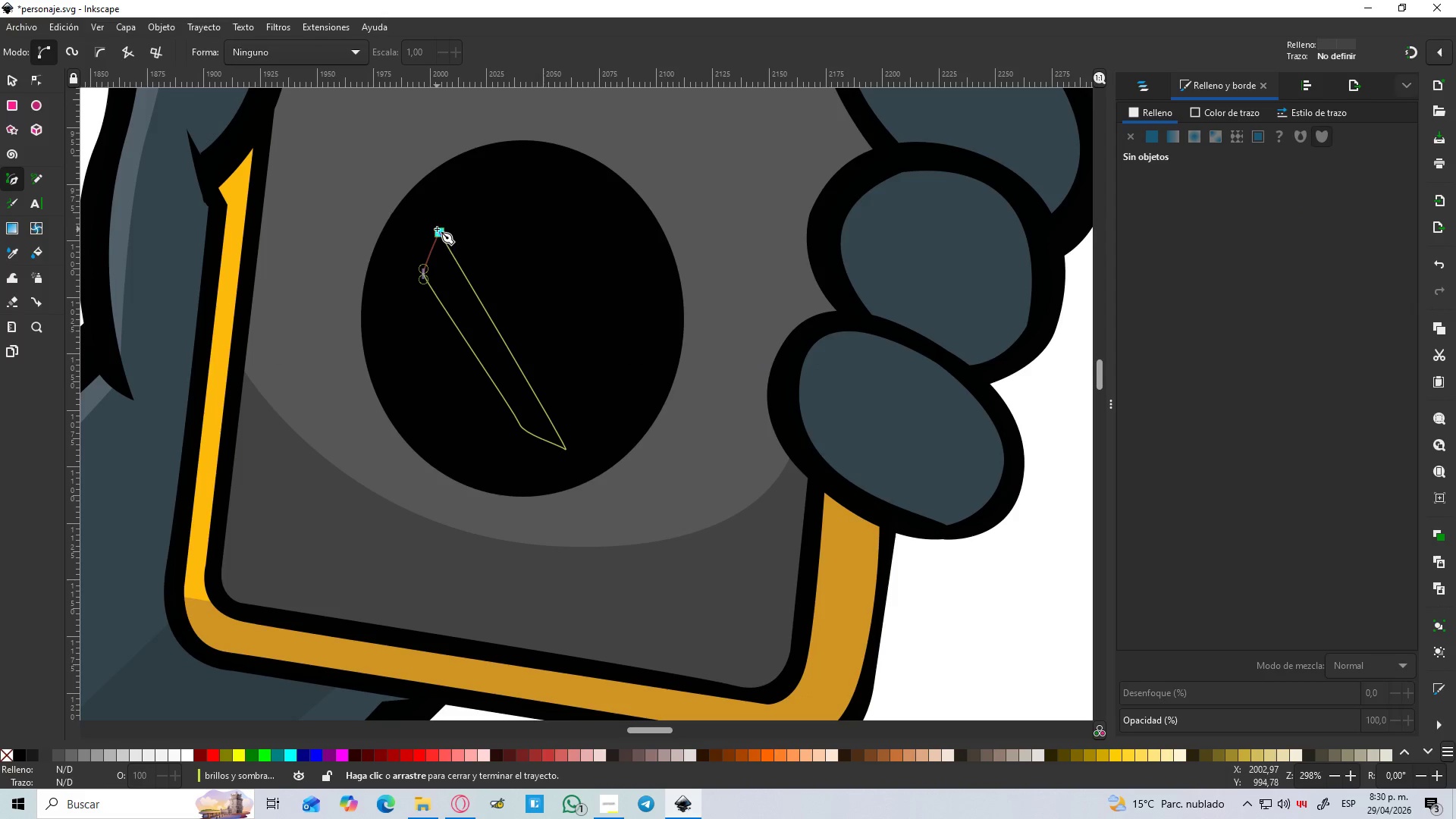 
left_click([437, 229])
 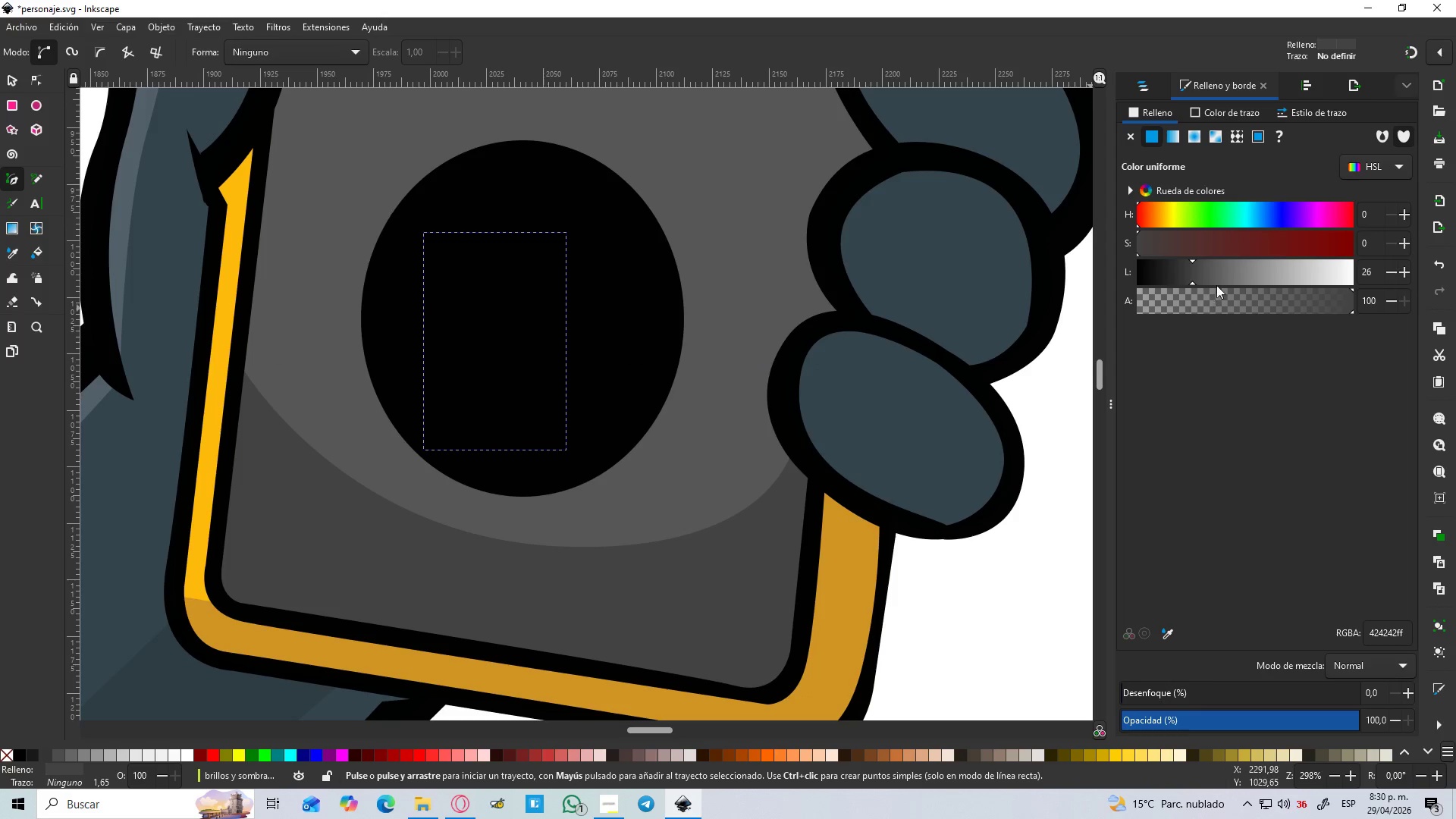 
left_click_drag(start_coordinate=[1237, 272], to_coordinate=[1313, 267])
 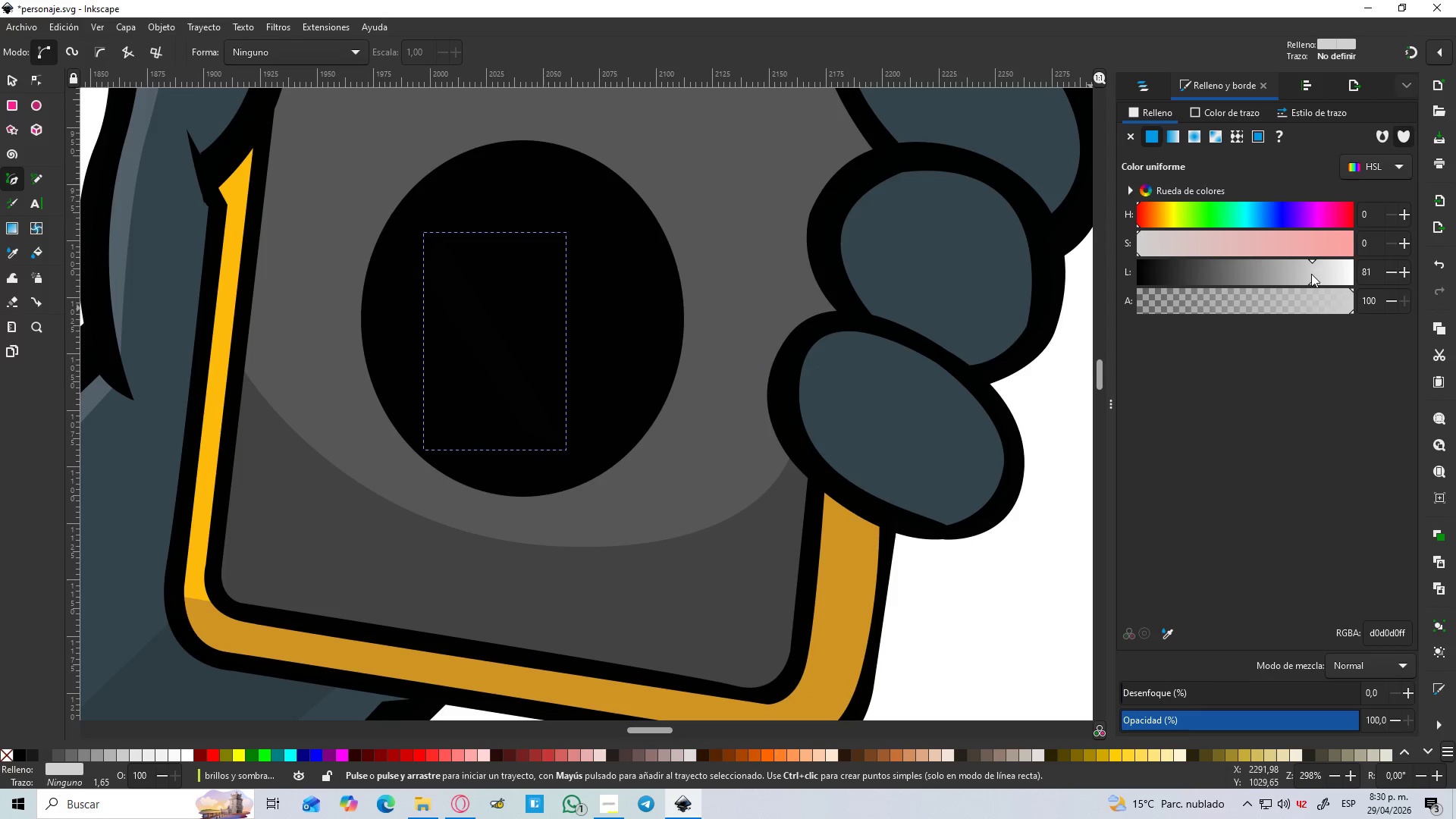 
key(Control+Z)
 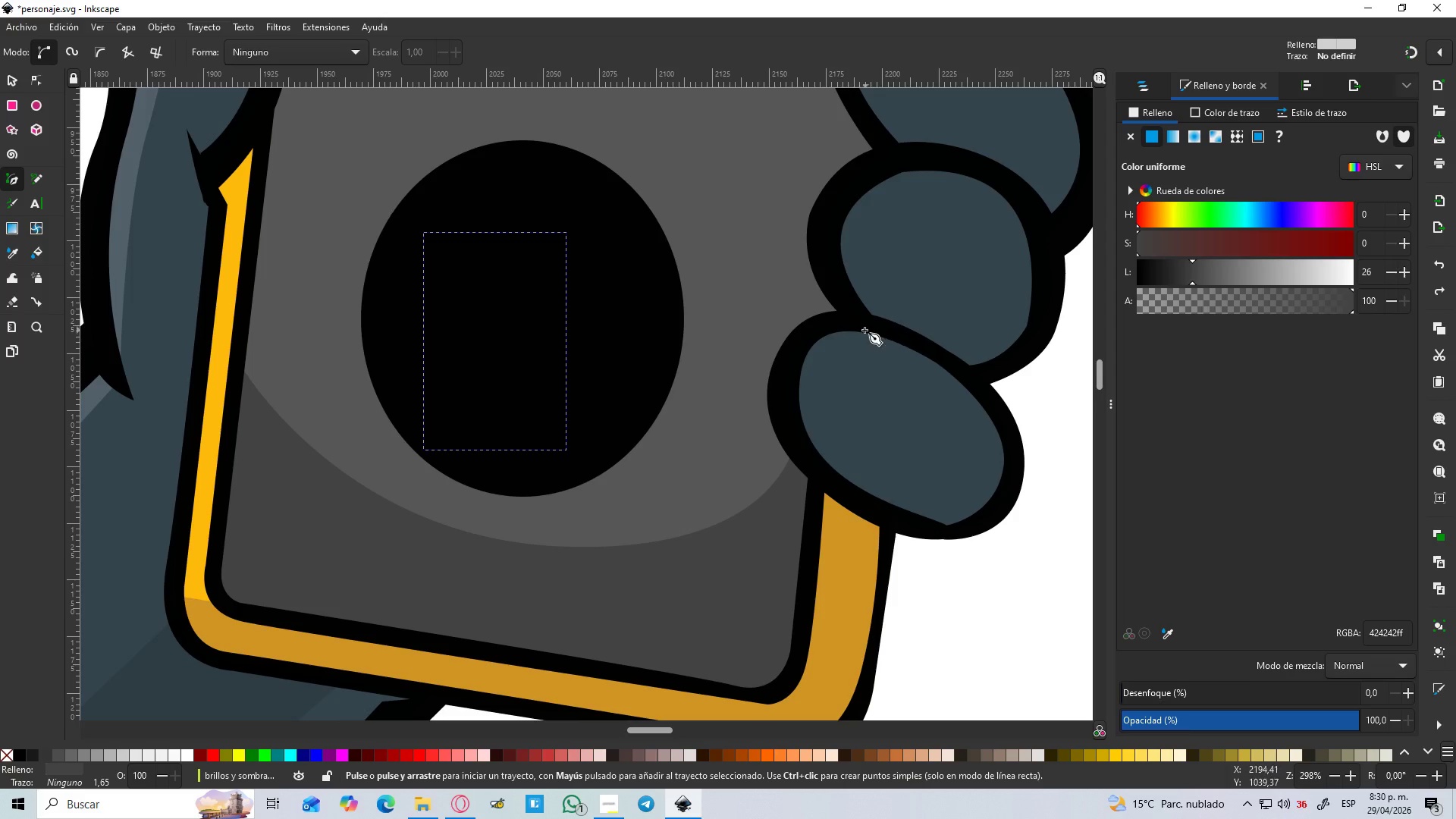 
hold_key(key=ControlLeft, duration=0.97)
scroll: coordinate [796, 314], scroll_direction: down, amount: 3.0
 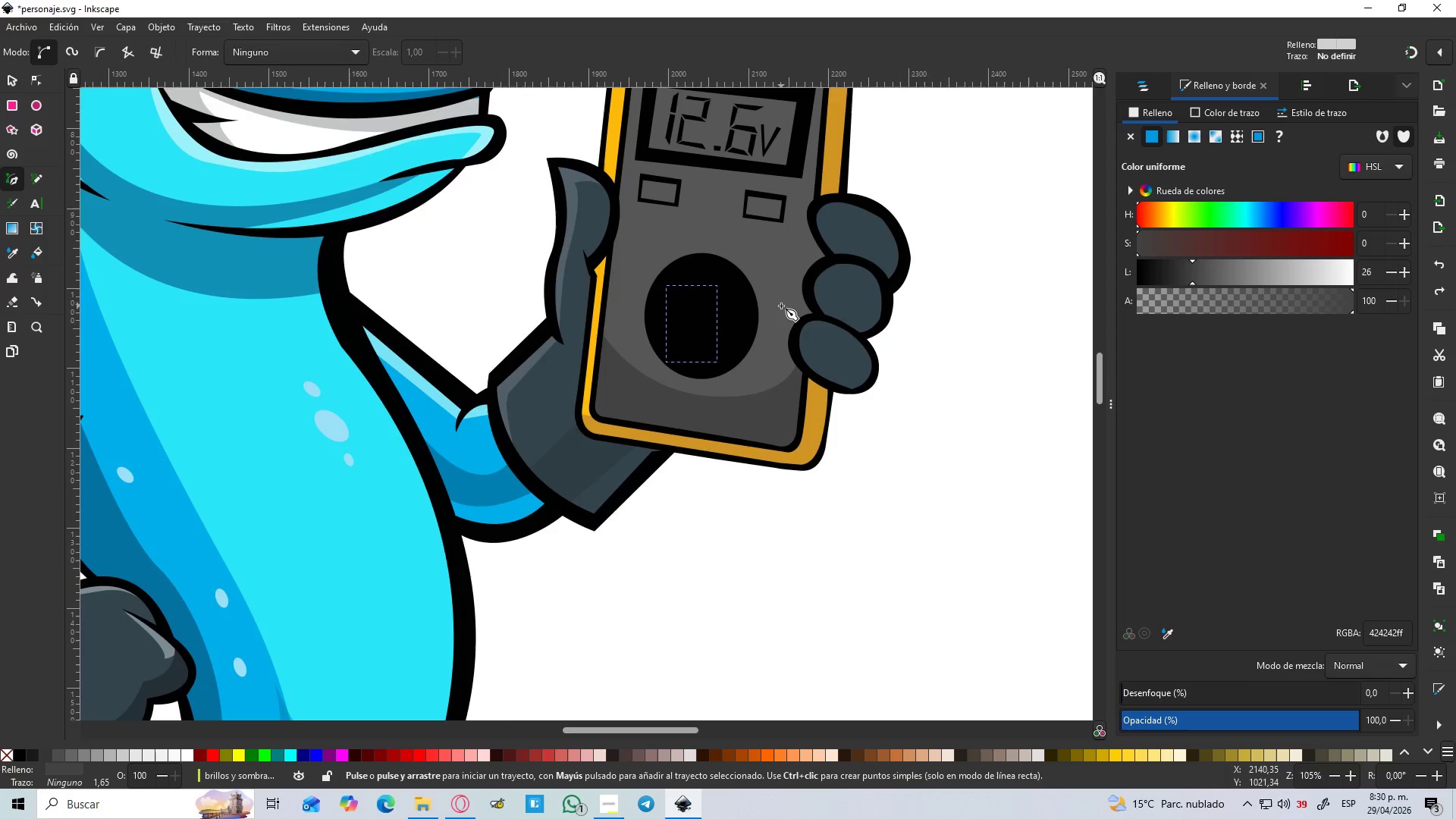 
hold_key(key=ControlLeft, duration=1.3)
 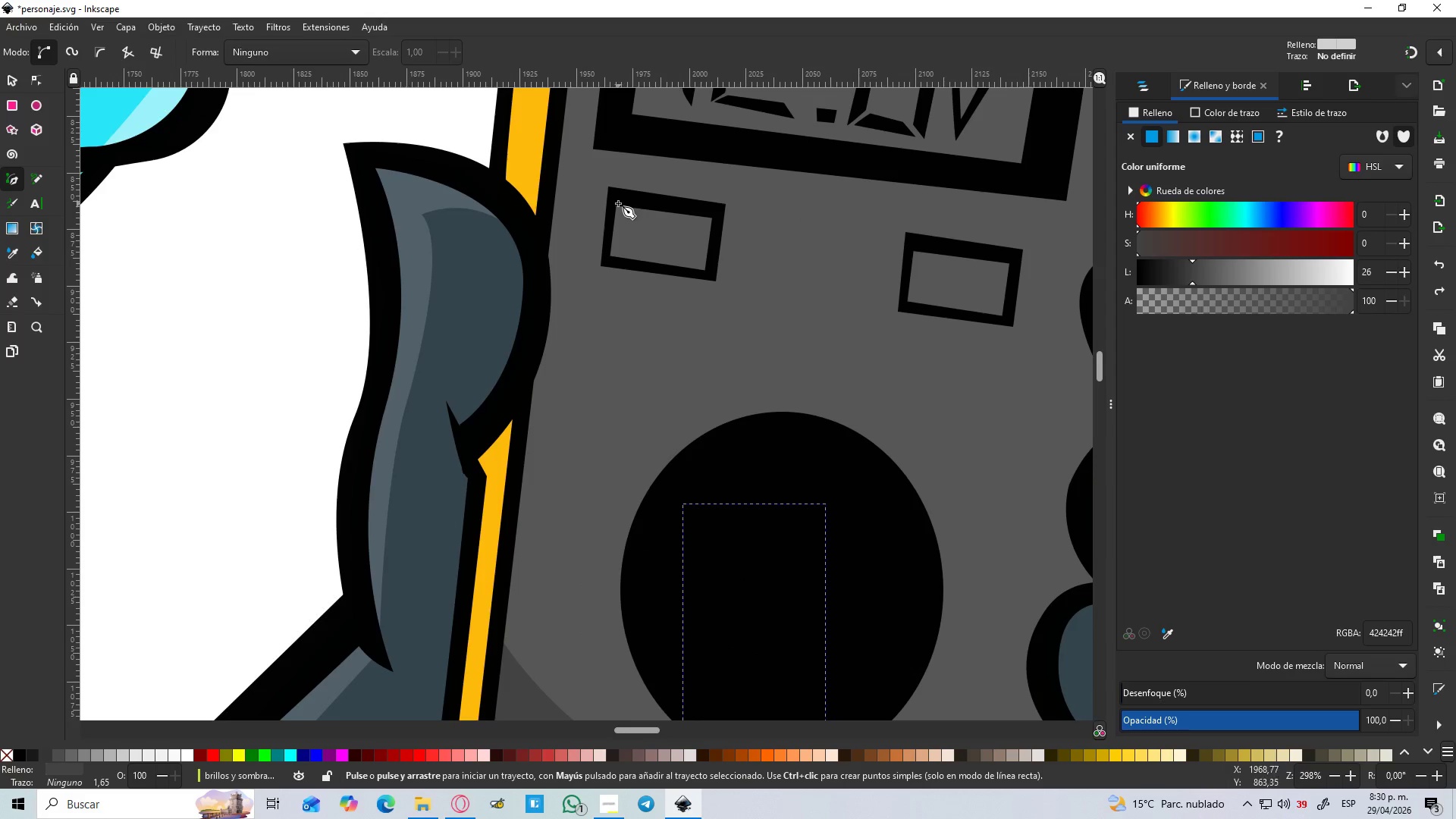 
scroll: coordinate [781, 306], scroll_direction: down, amount: 2.0
 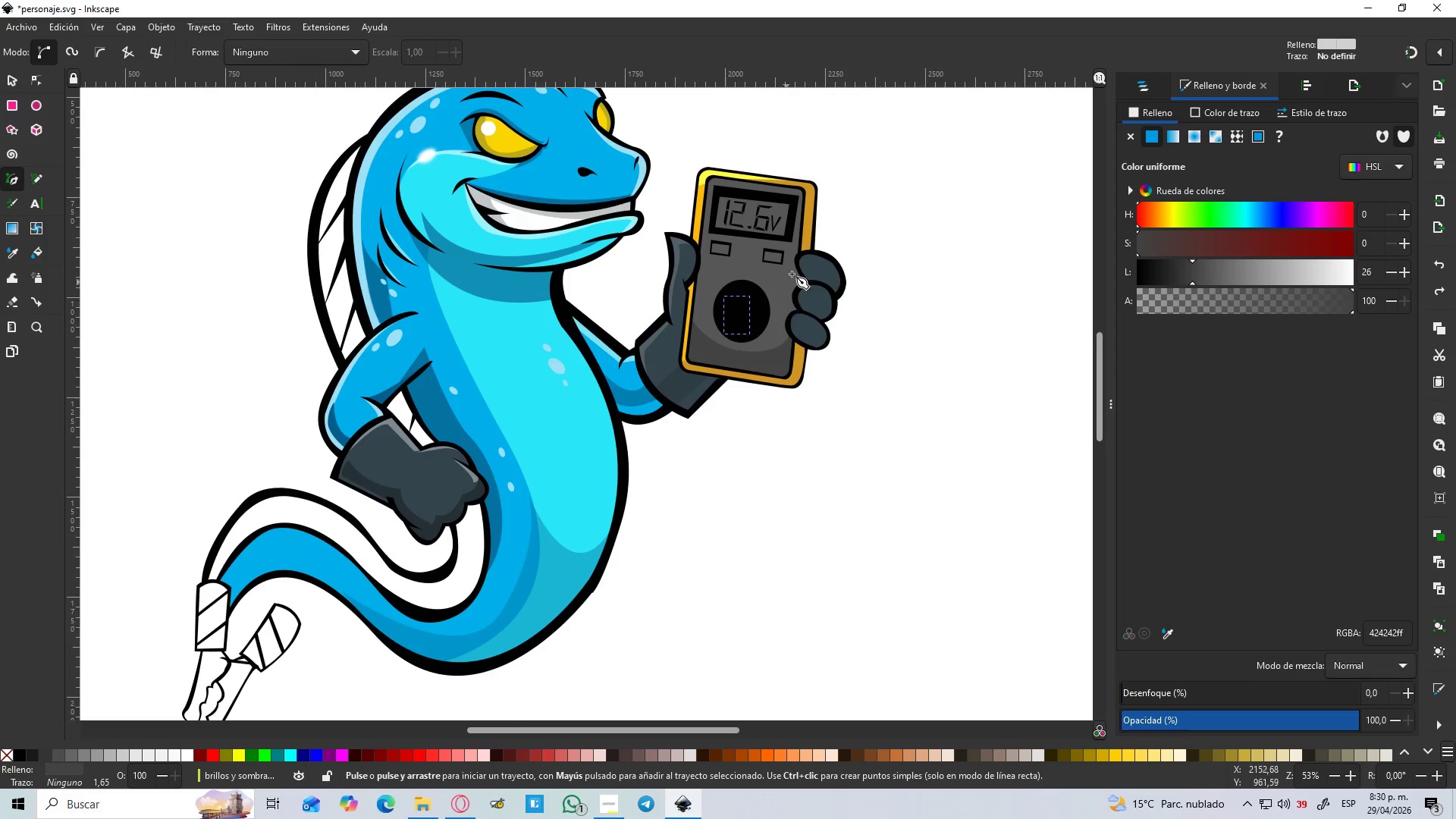 
scroll: coordinate [647, 236], scroll_direction: up, amount: 5.0
 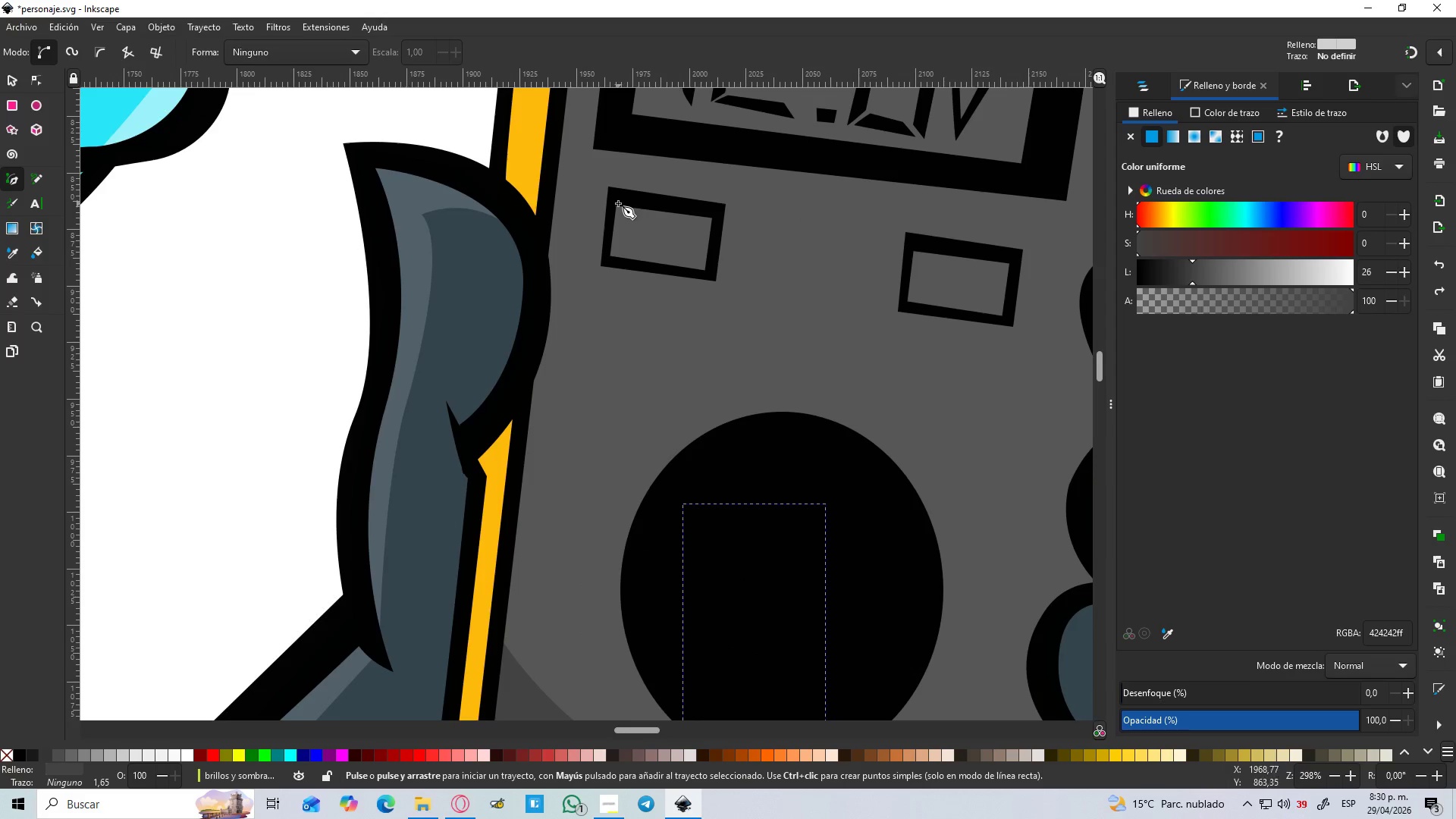 
left_click([613, 199])
 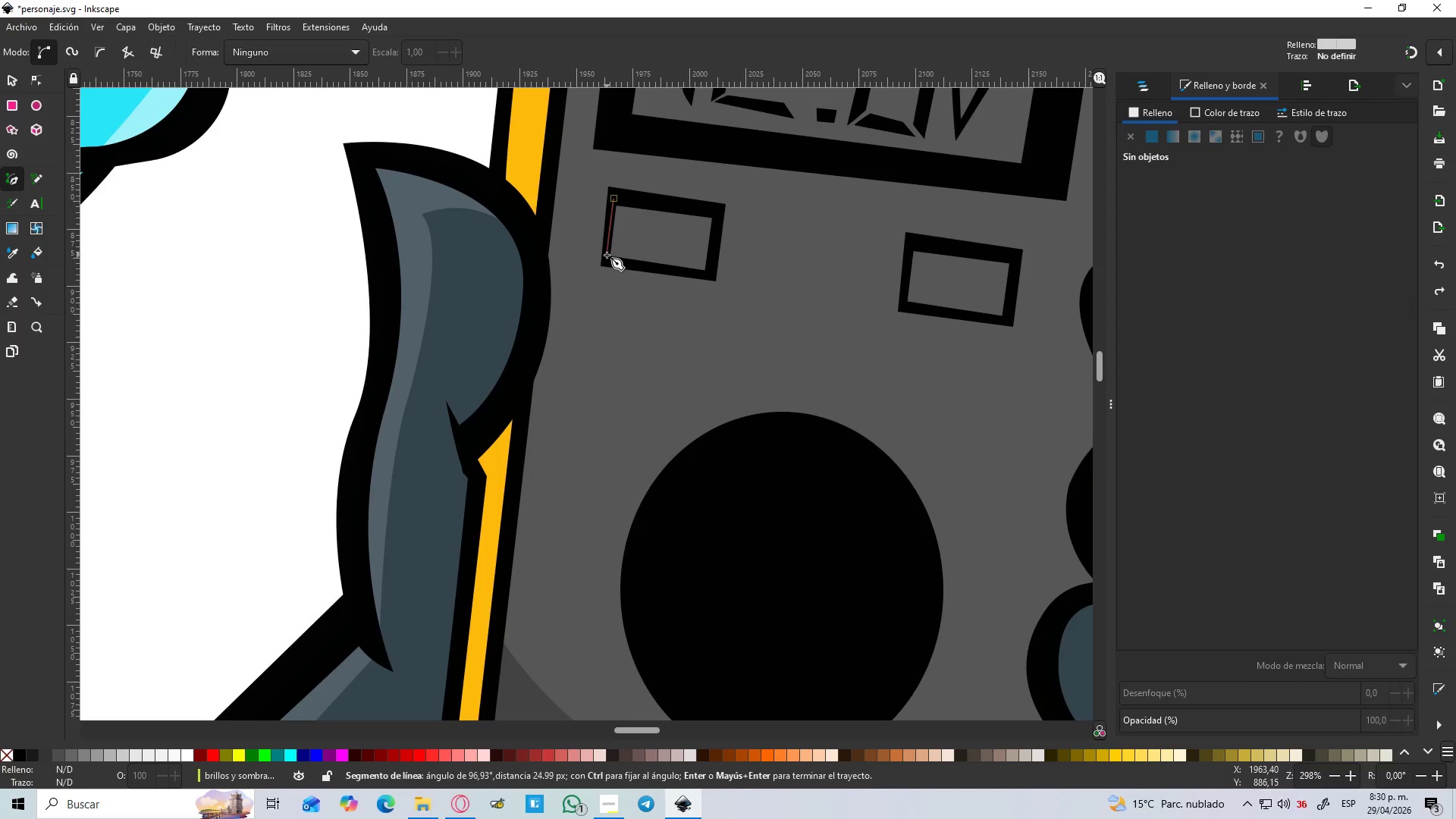 
left_click([607, 259])
 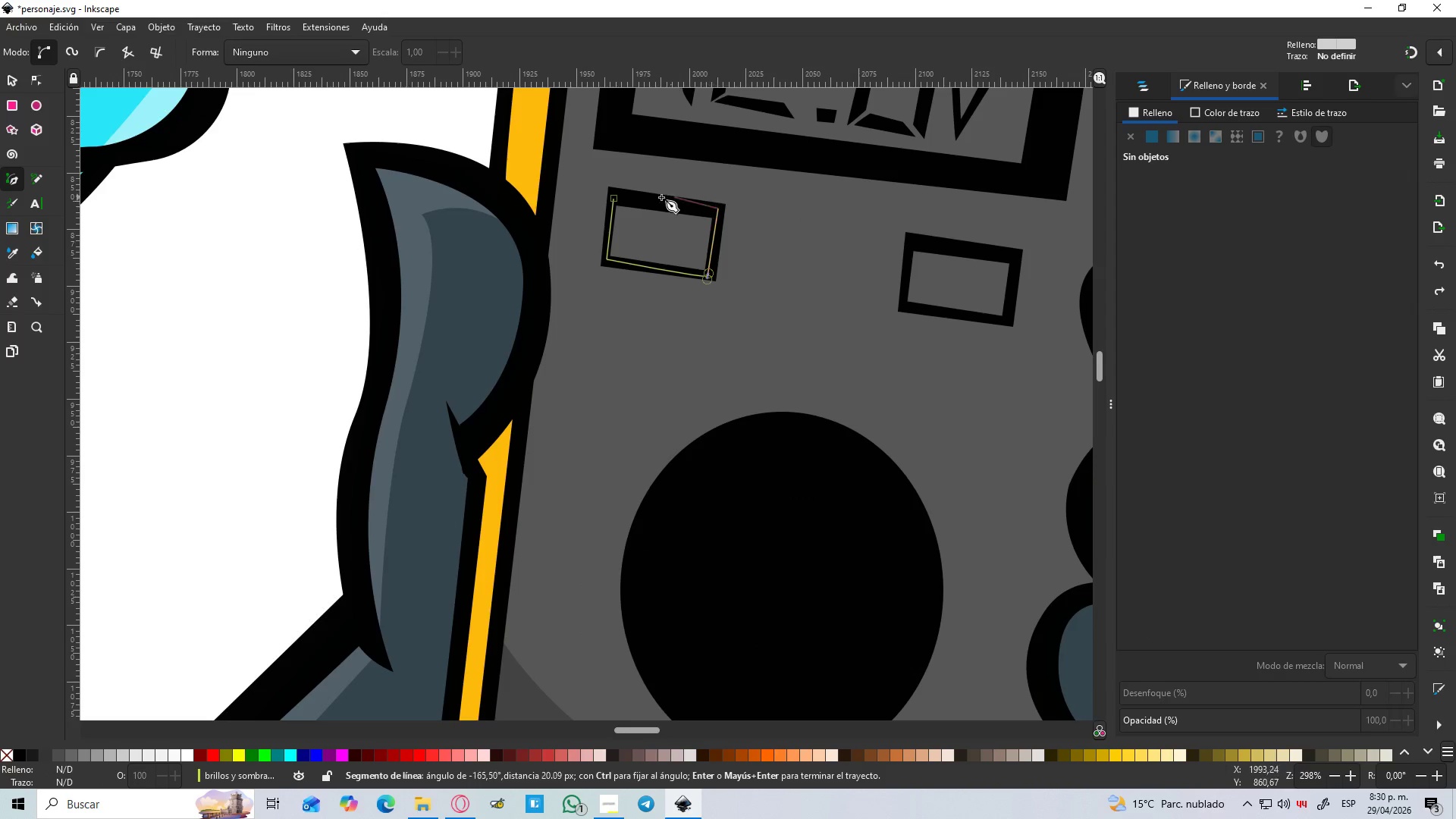 
left_click([613, 197])
 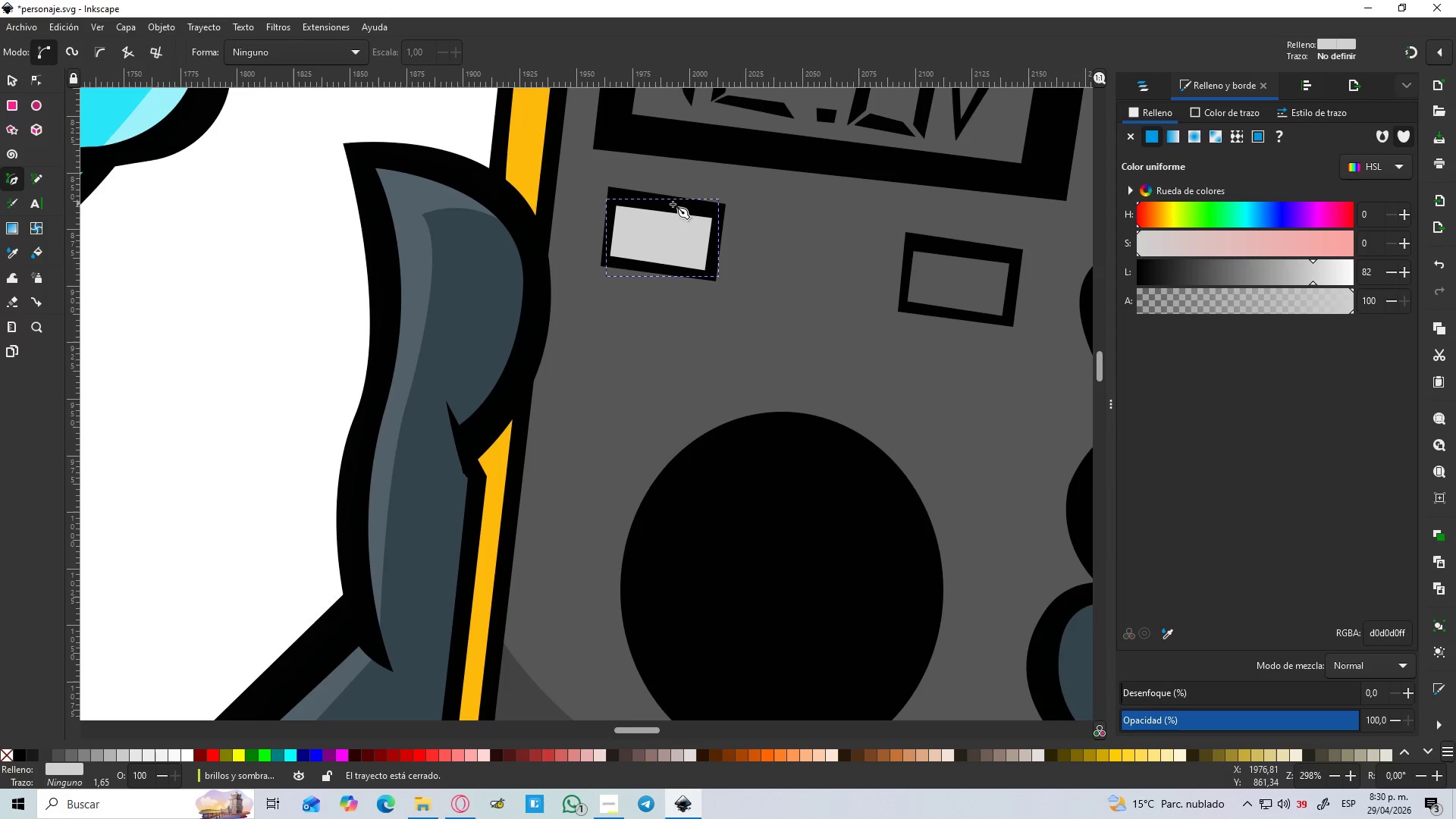 
hold_key(key=ControlLeft, duration=0.56)
scroll: coordinate [958, 249], scroll_direction: down, amount: 1.0
 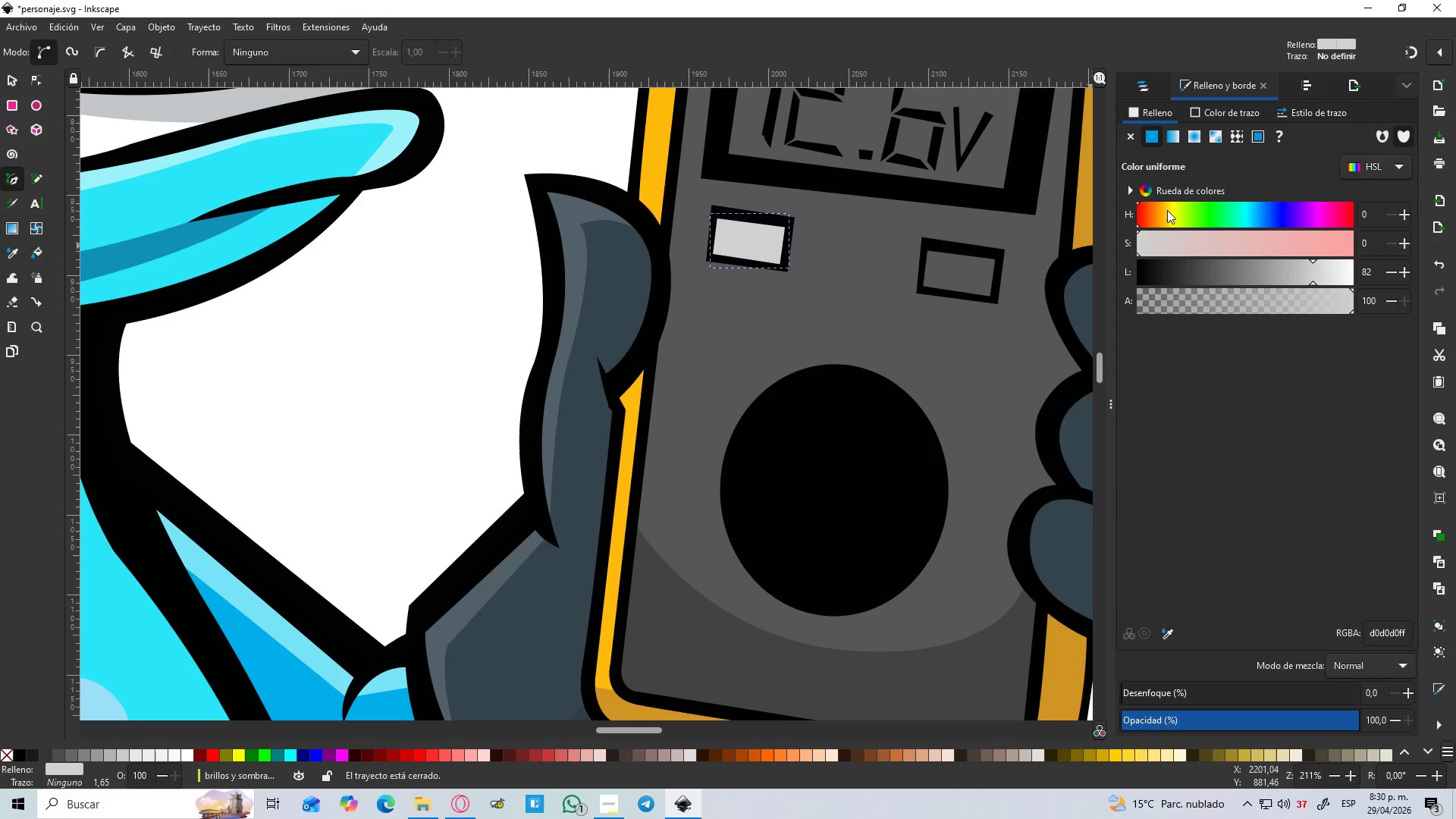 
left_click_drag(start_coordinate=[1154, 215], to_coordinate=[1139, 215])
 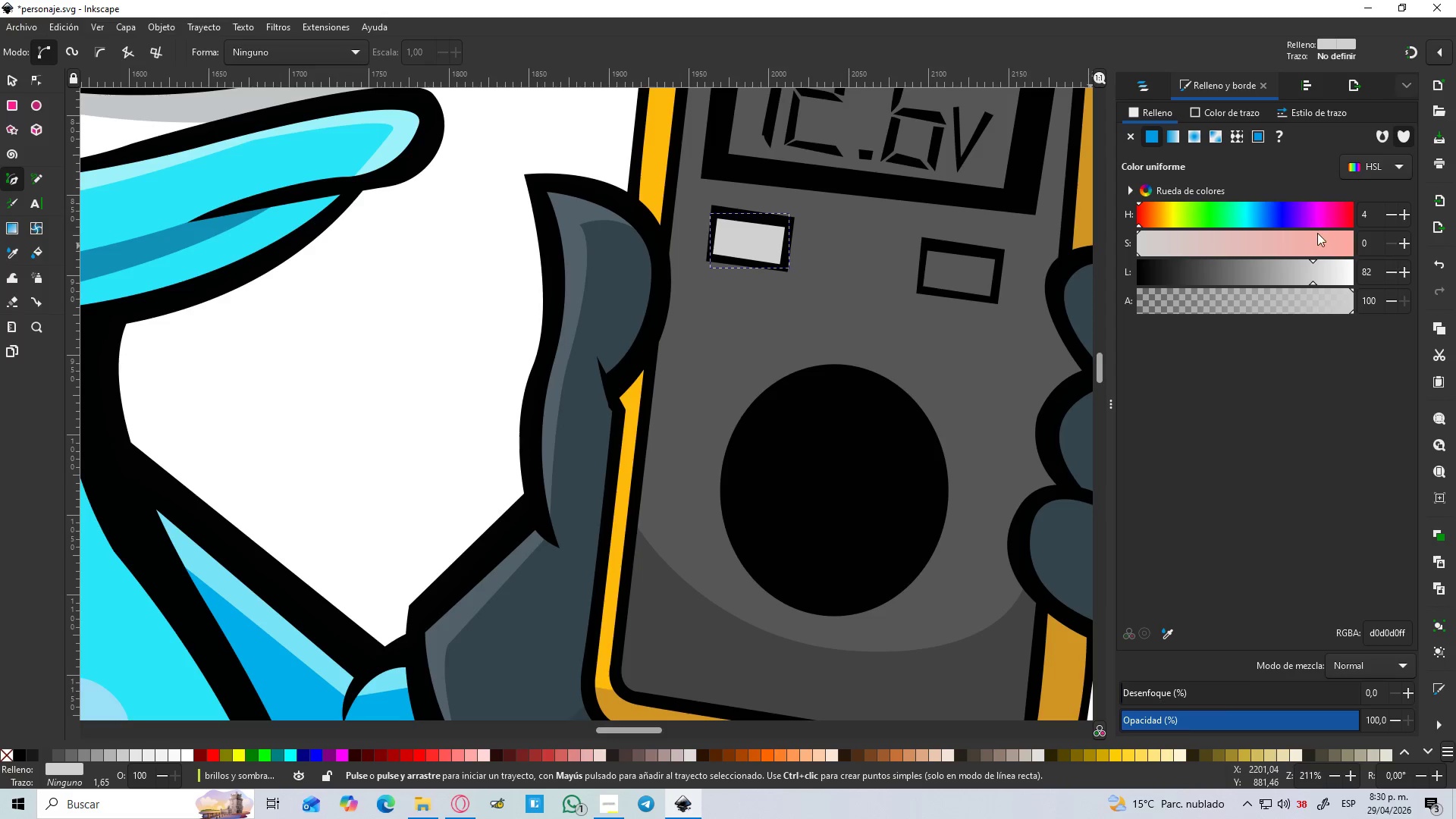 
left_click_drag(start_coordinate=[1317, 246], to_coordinate=[1360, 248])
 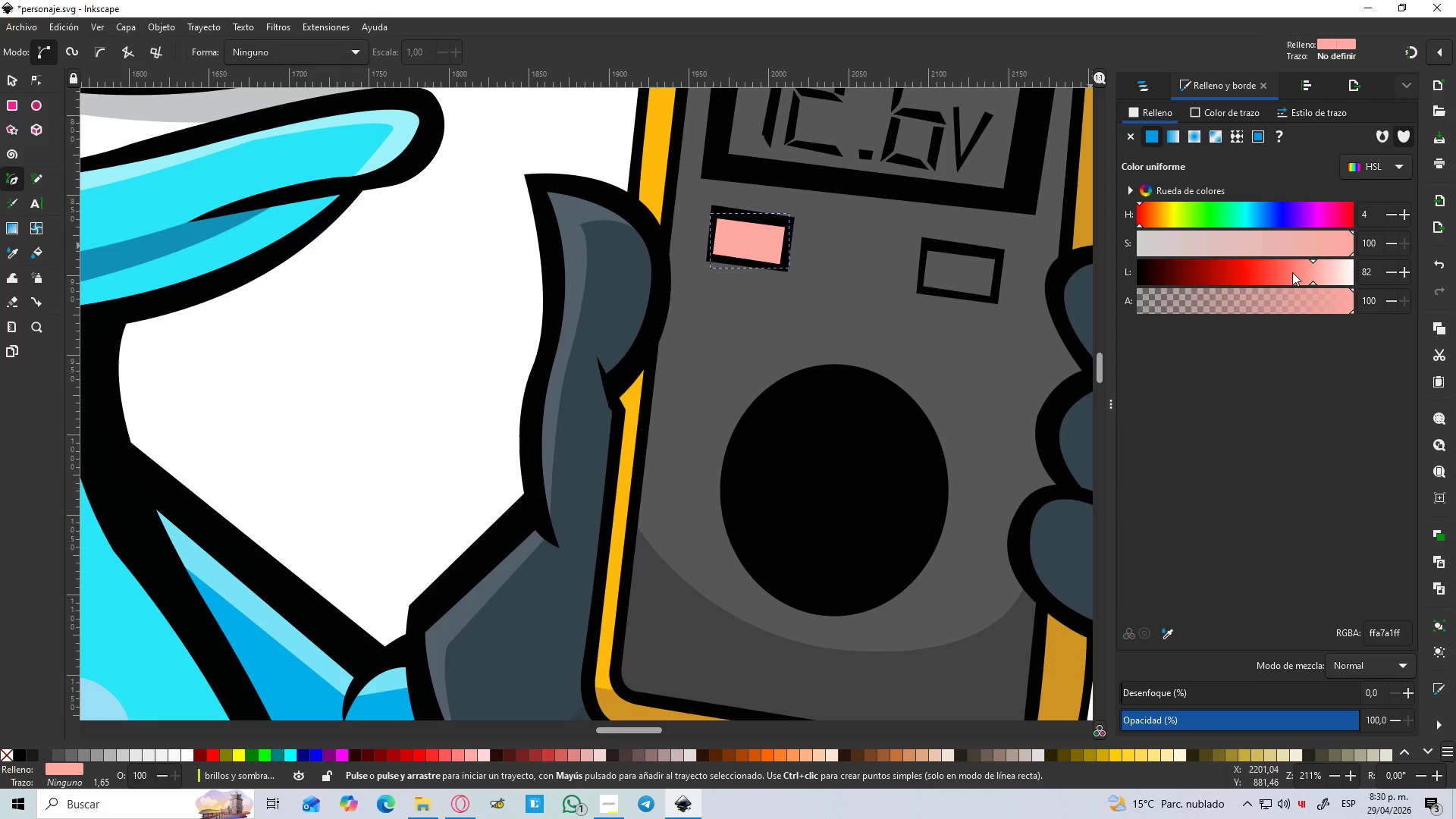 
left_click_drag(start_coordinate=[1295, 272], to_coordinate=[1234, 272])
 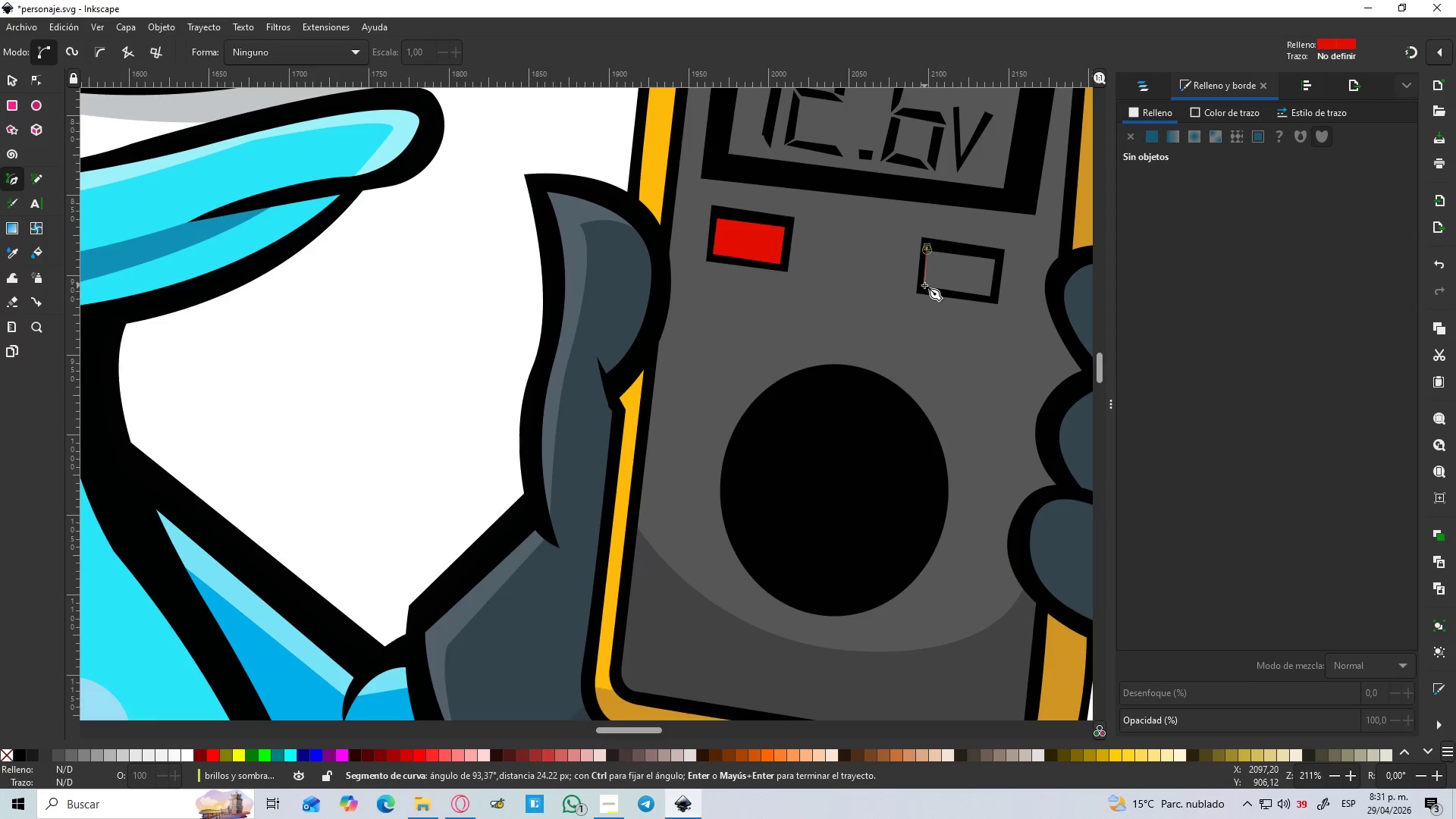 
left_click_drag(start_coordinate=[922, 290], to_coordinate=[927, 290])
 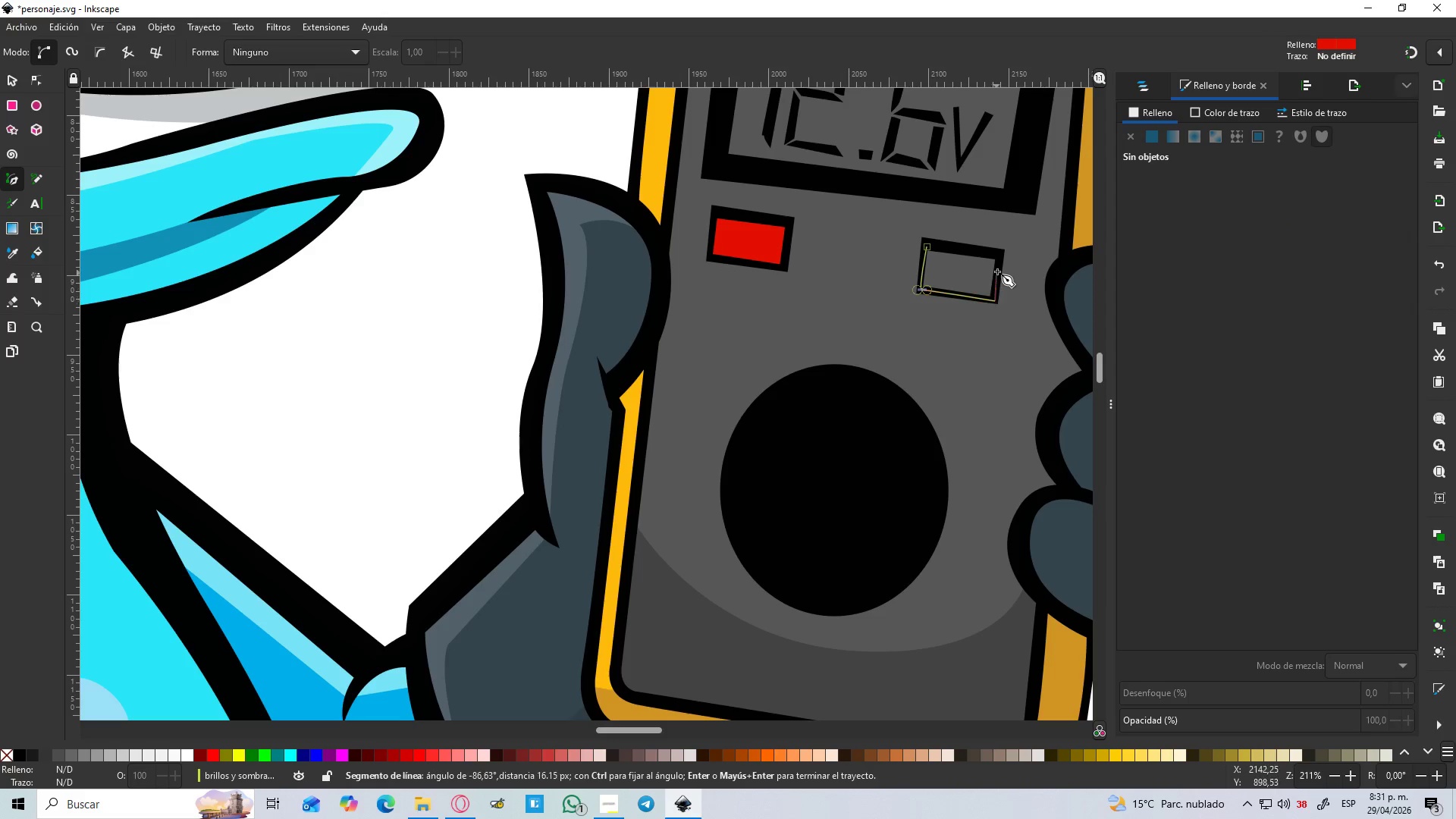 
left_click([1001, 254])
 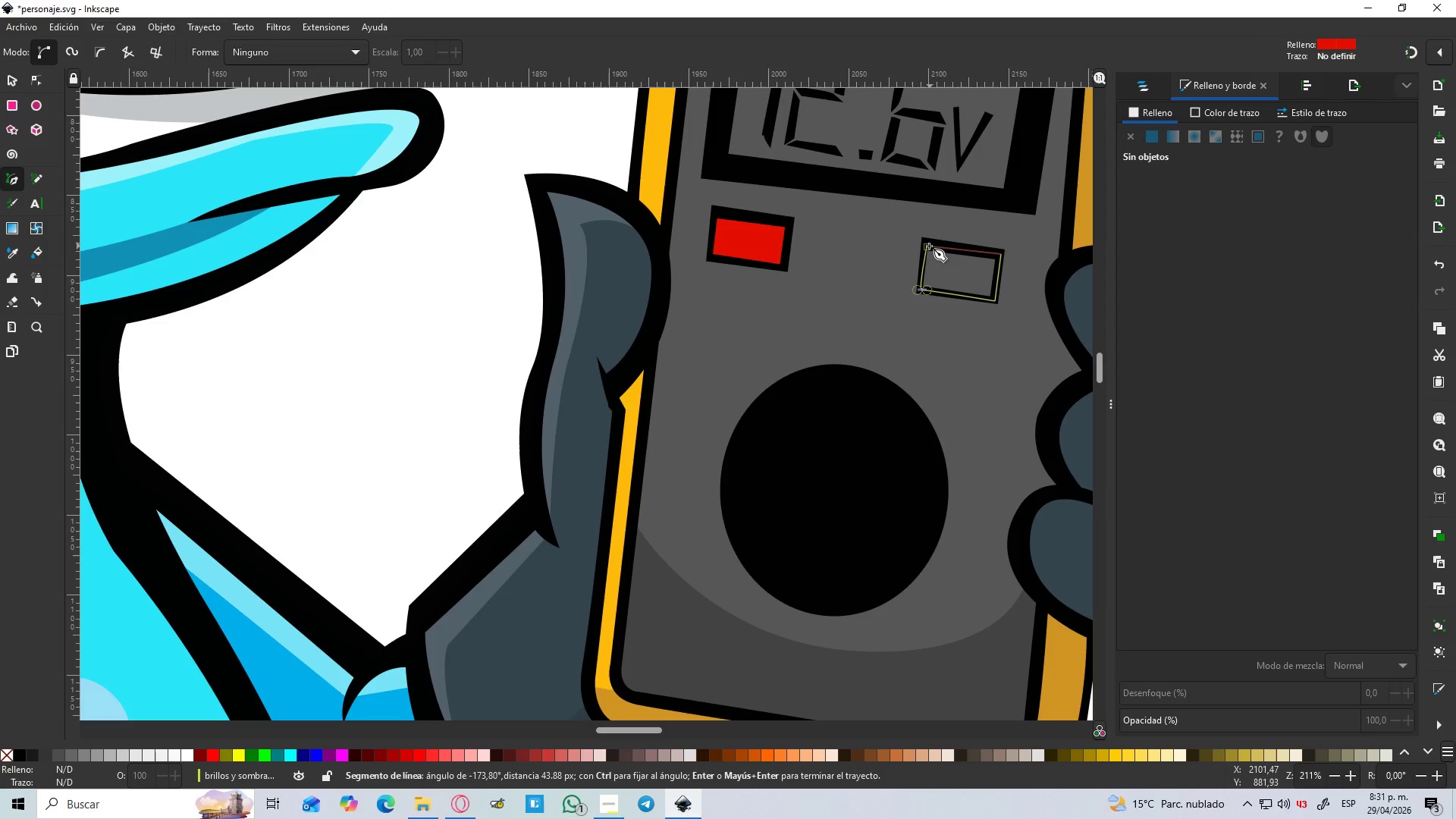 
left_click([928, 246])
 